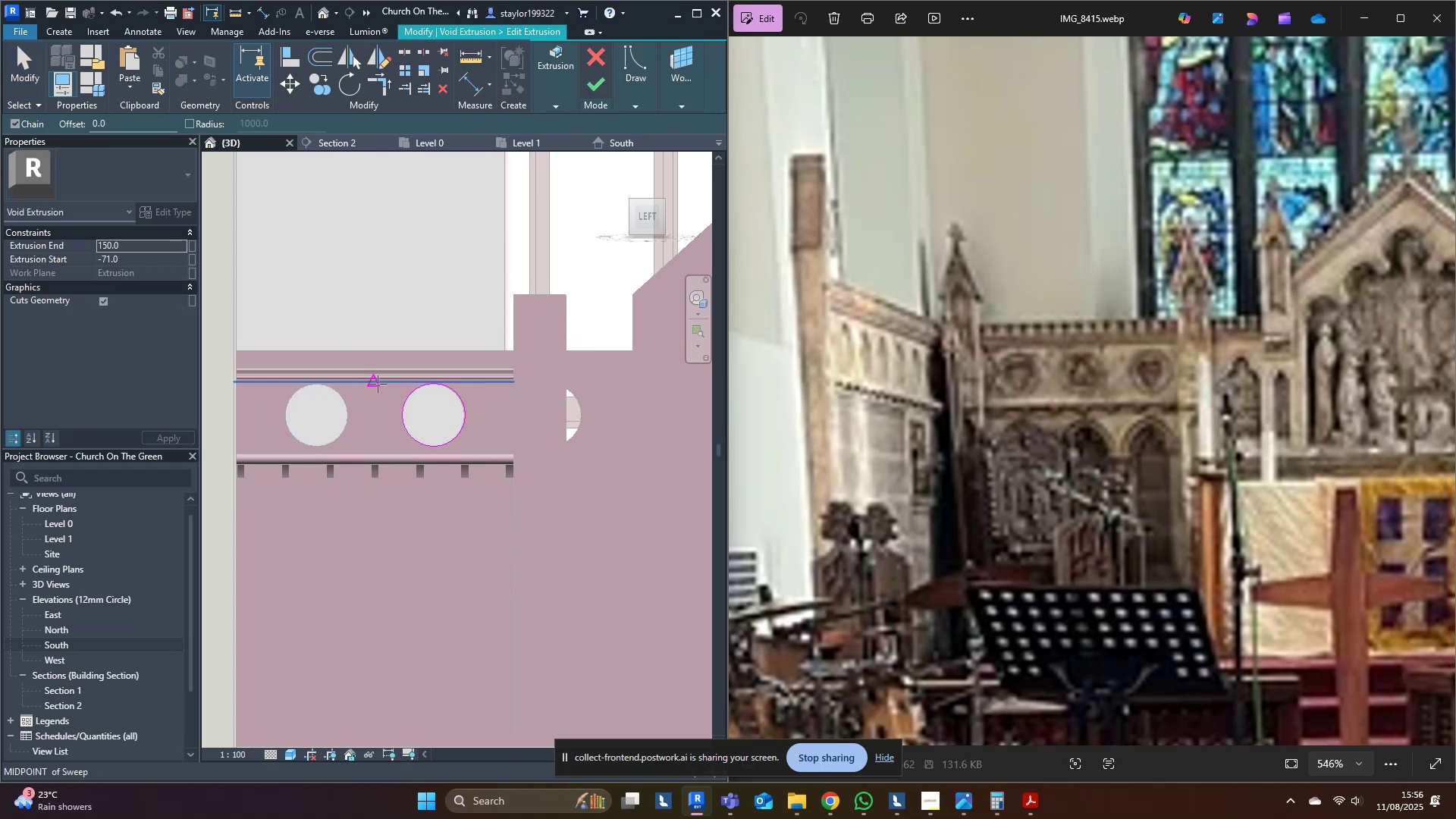 
left_click([378, 384])
 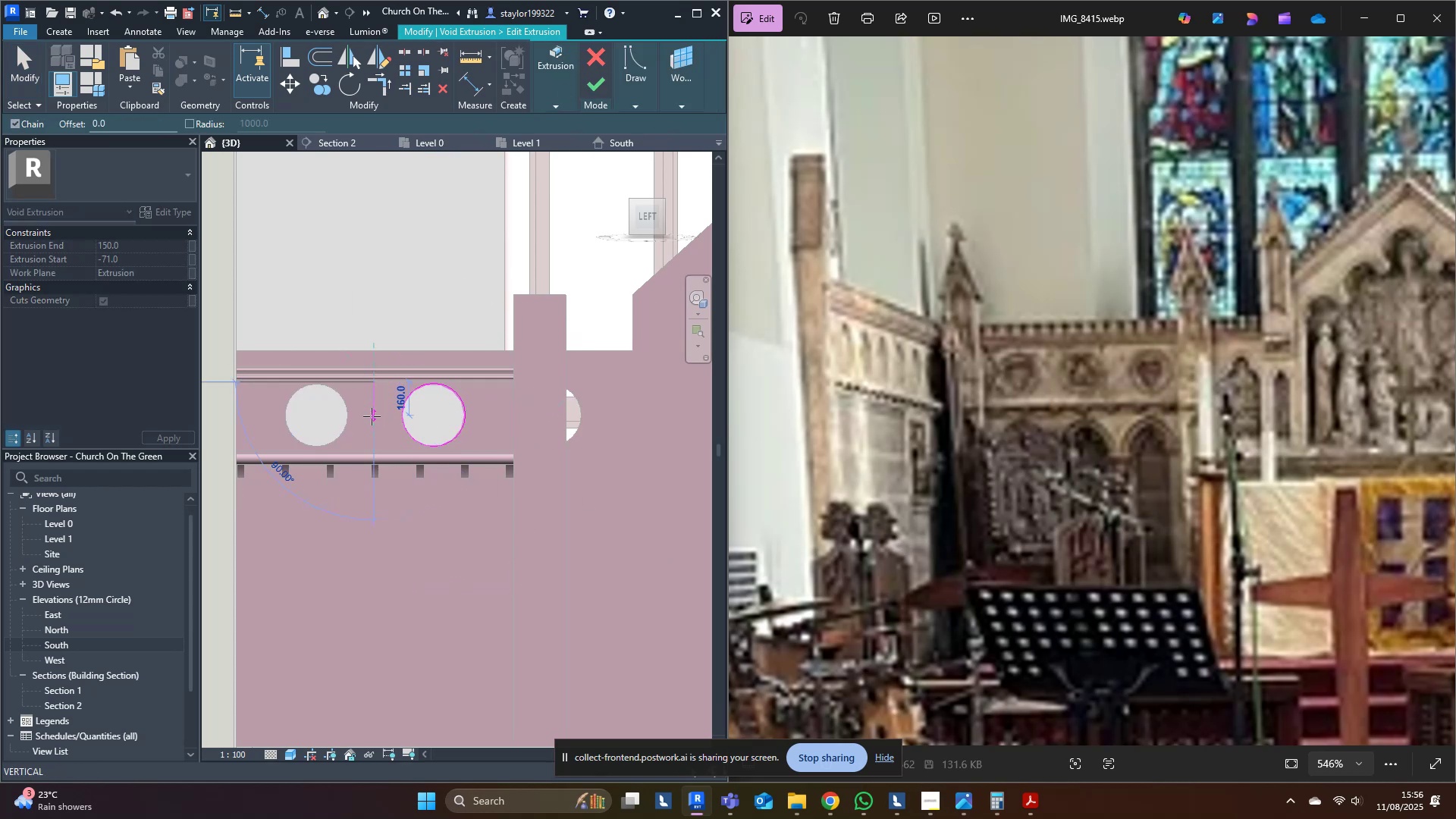 
left_click([372, 416])
 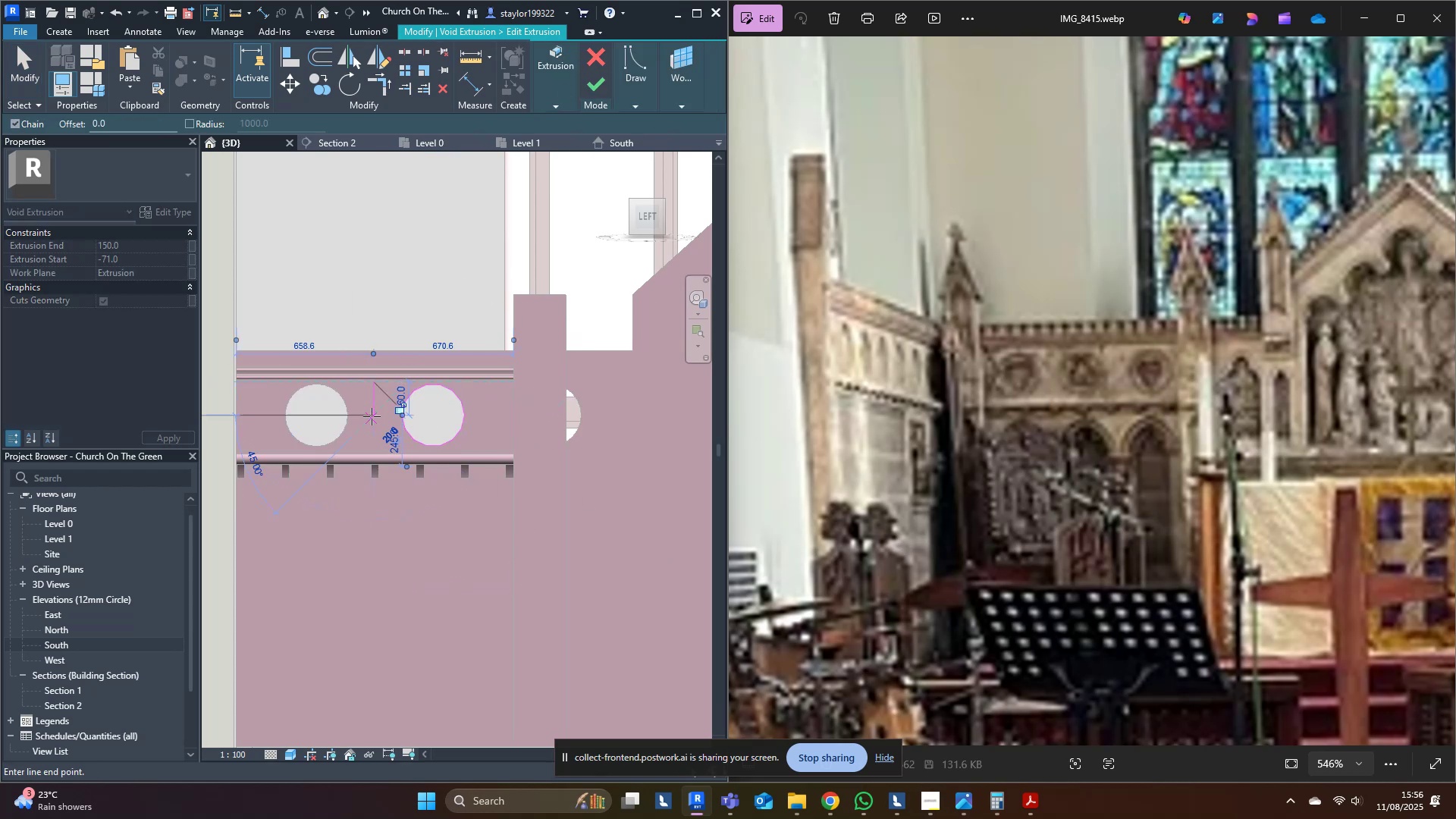 
key(Escape)
 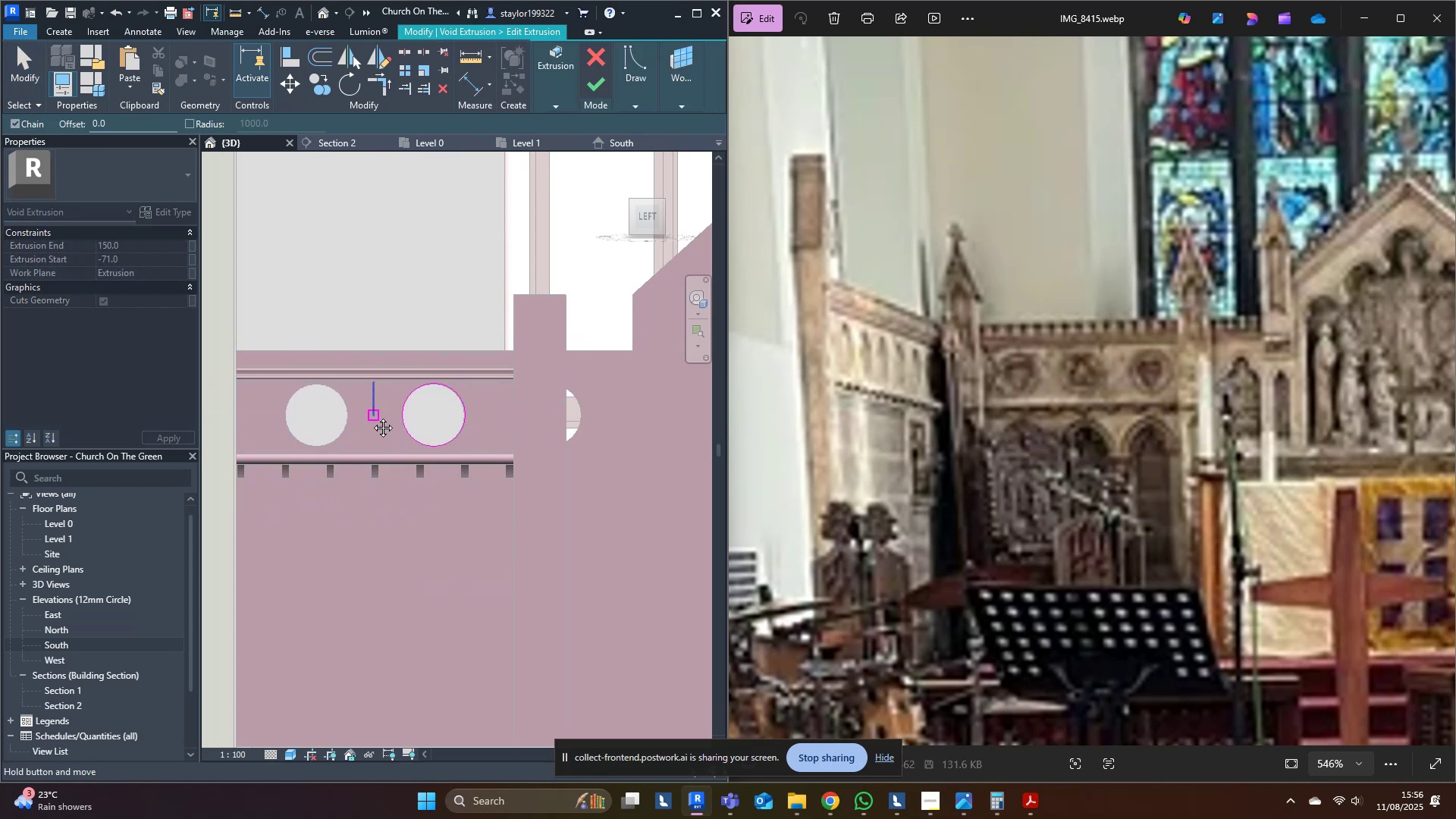 
middle_click([372, 416])
 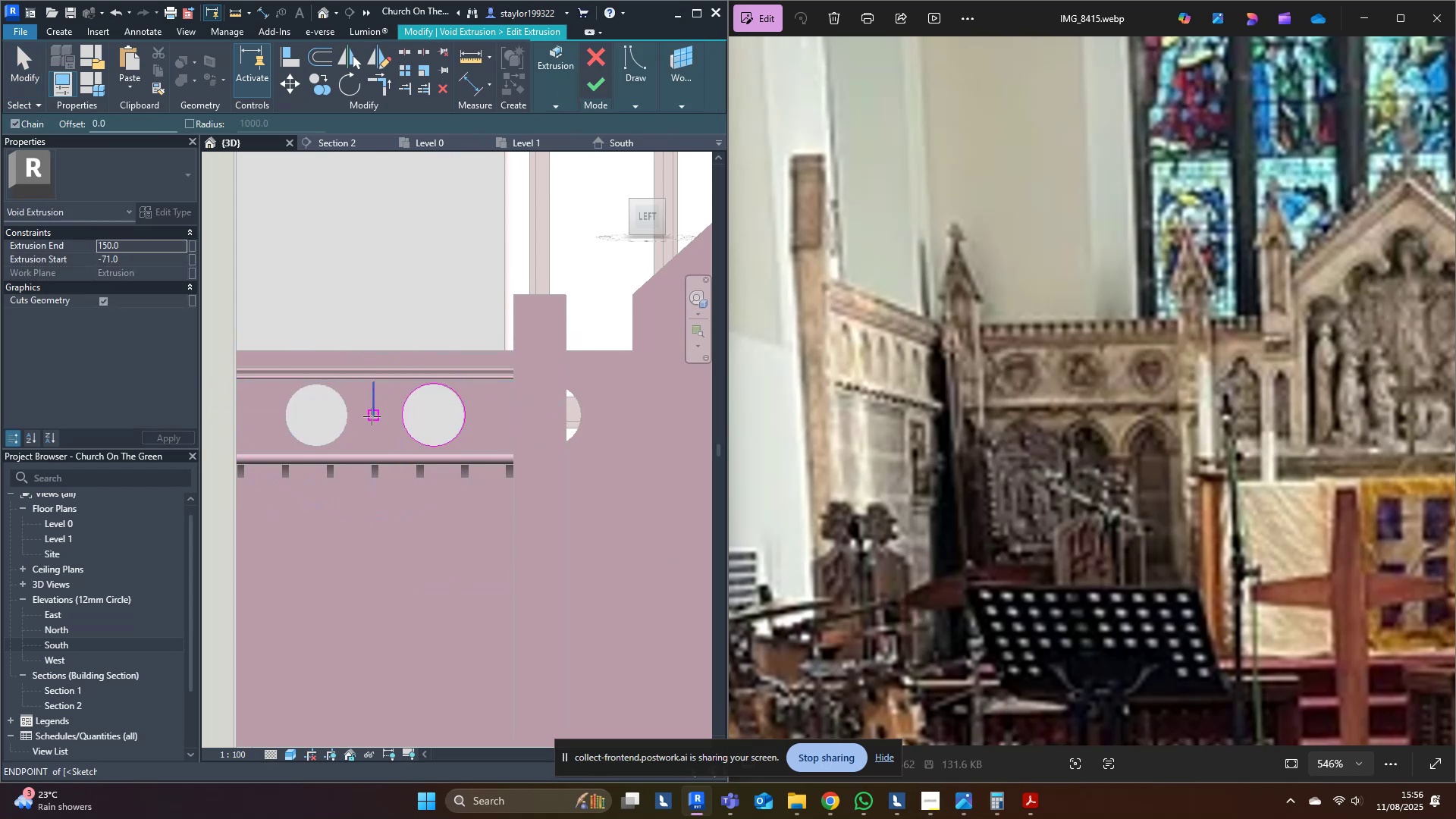 
type(md)
 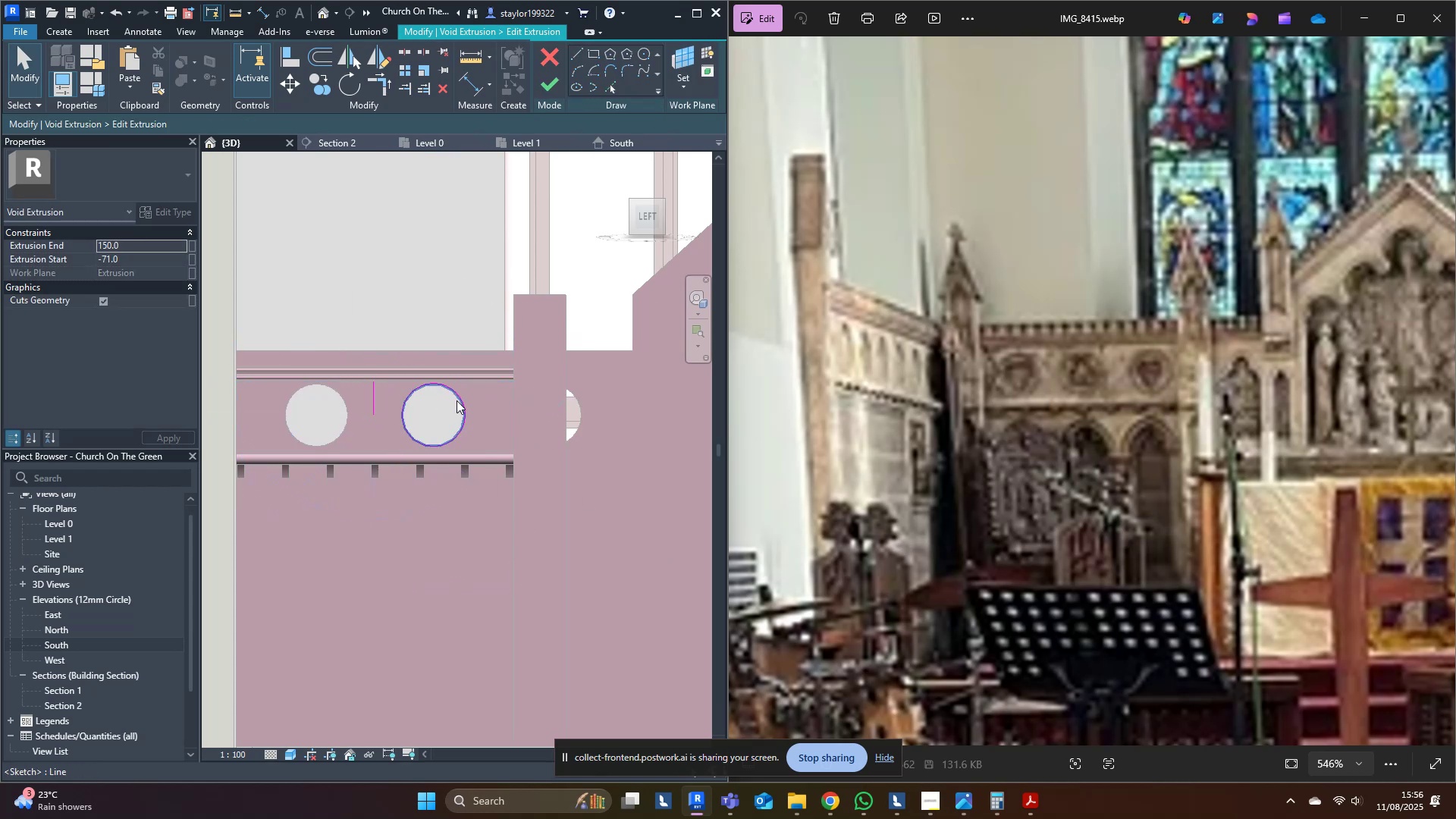 
left_click([457, 400])
 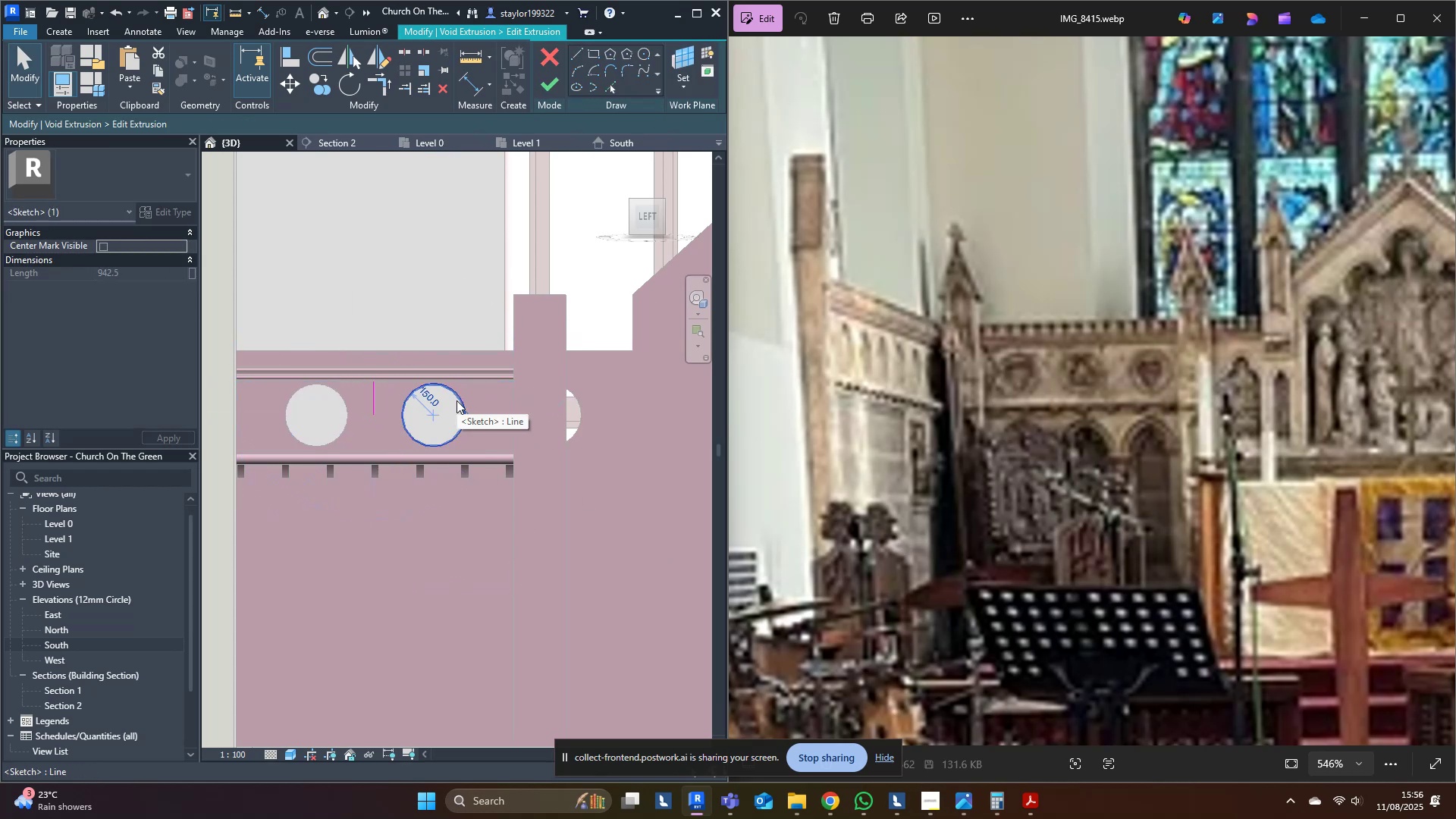 
type(mv)
 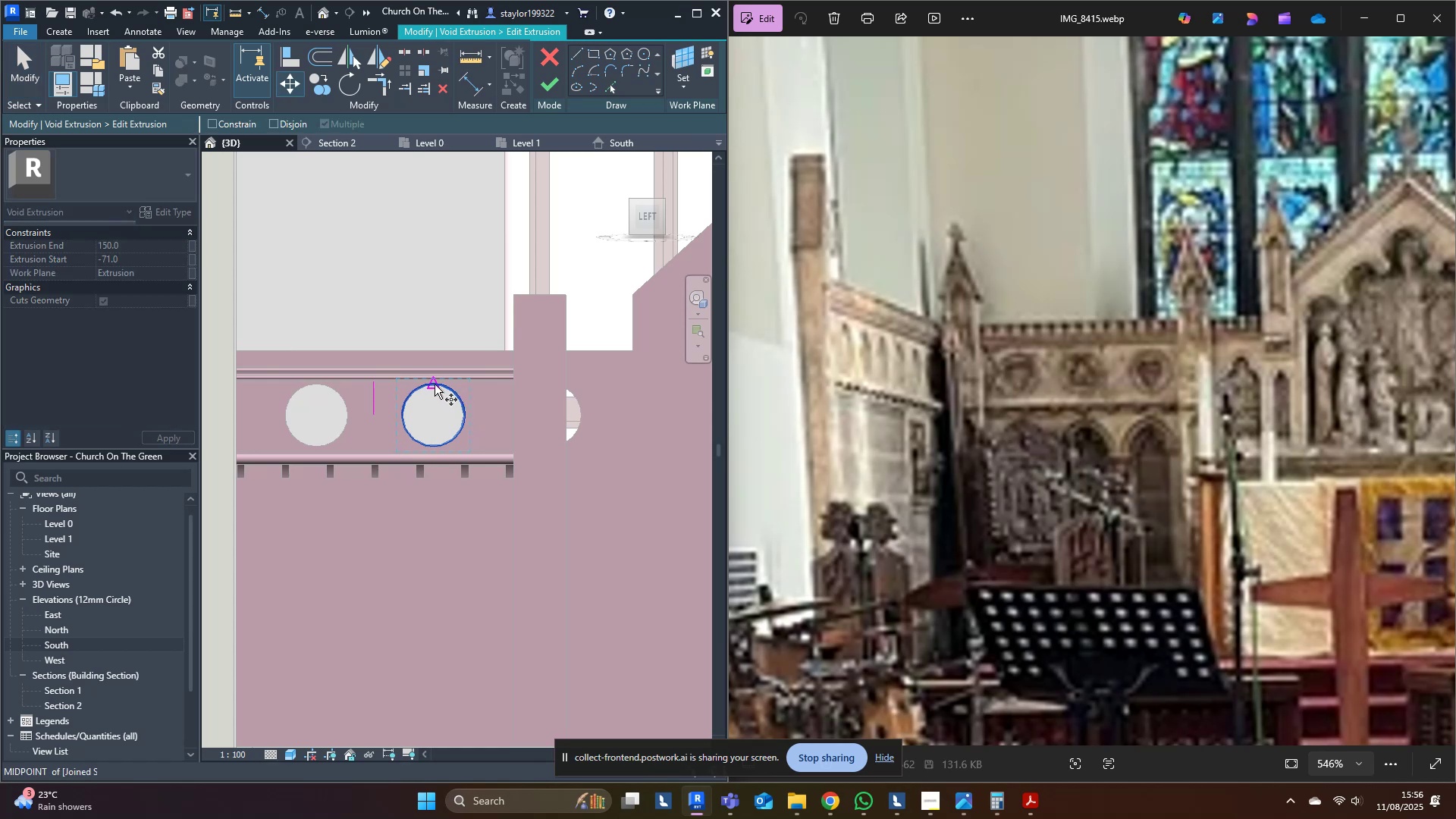 
left_click([435, 384])
 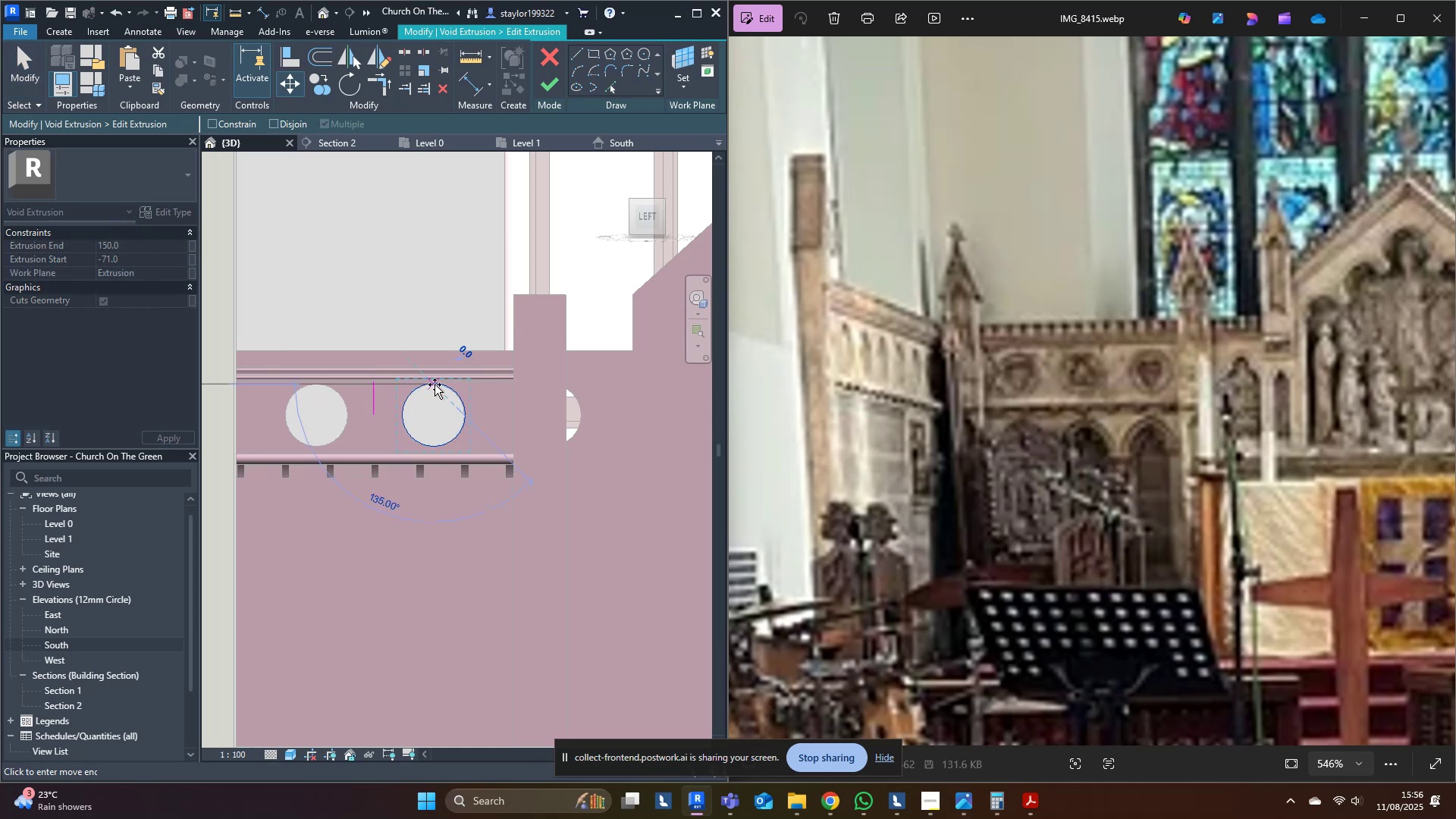 
hold_key(key=ShiftLeft, duration=1.46)
left_click([373, 391])
 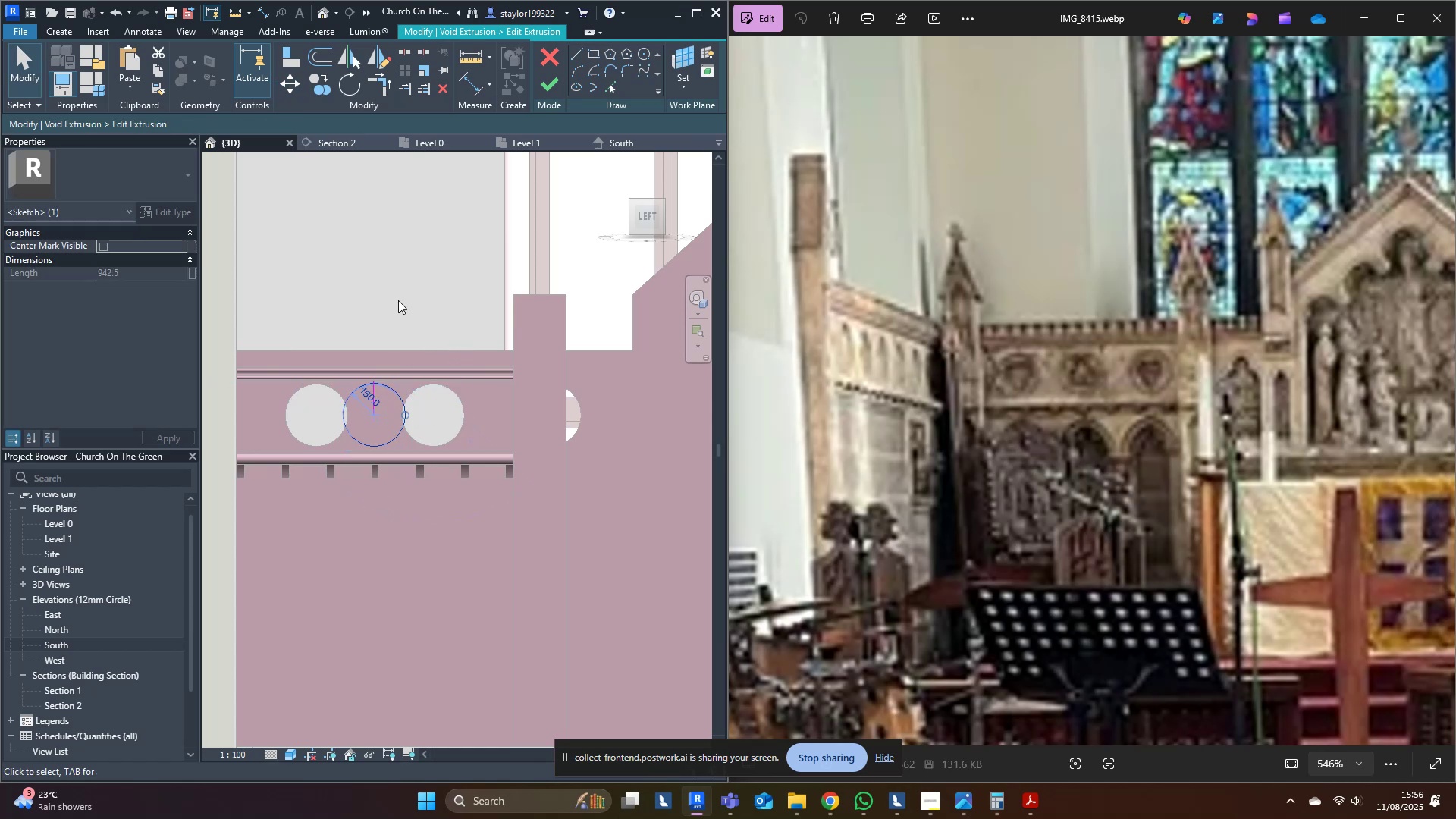 
double_click([398, 294])
 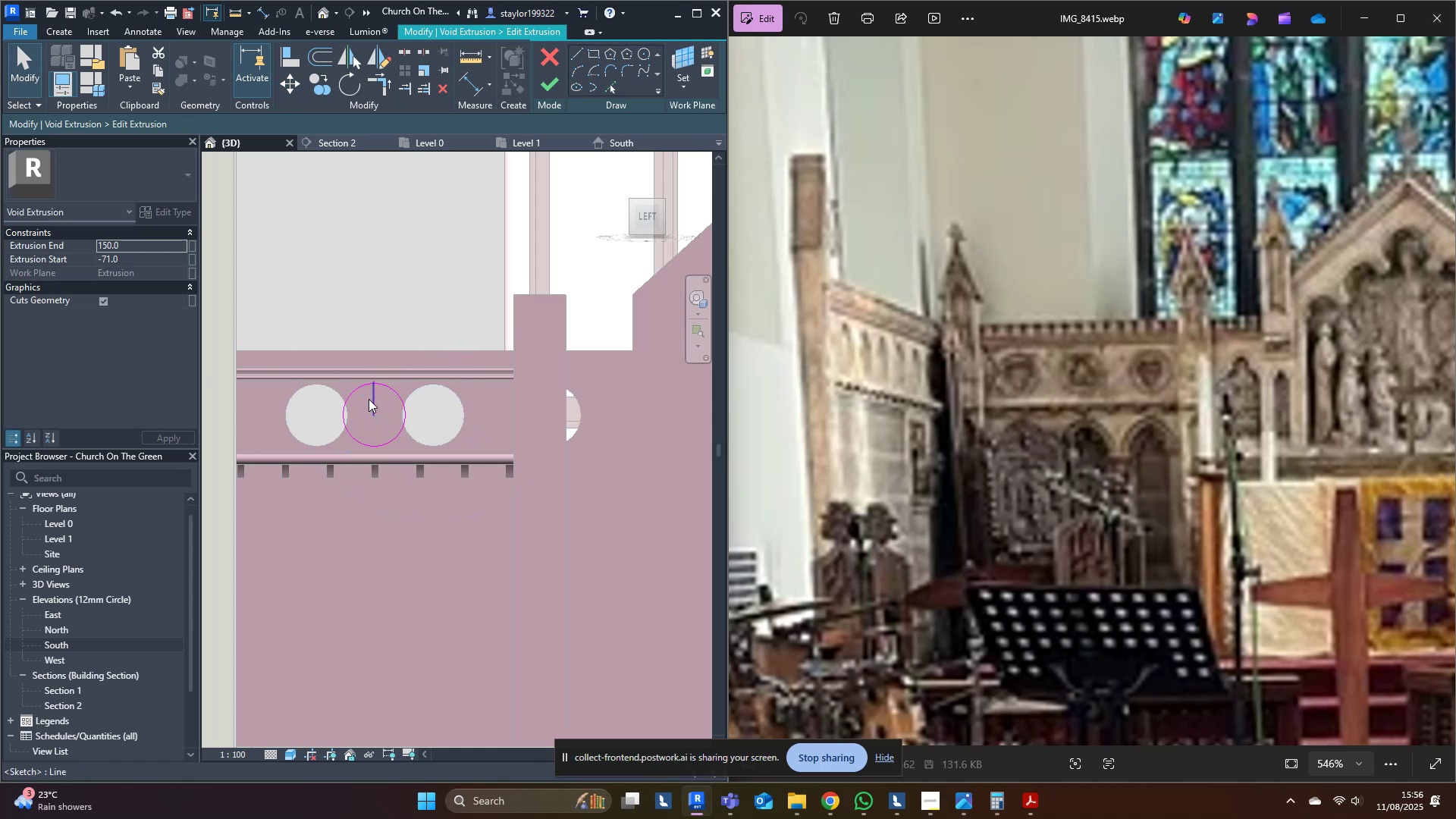 
triple_click([369, 399])
 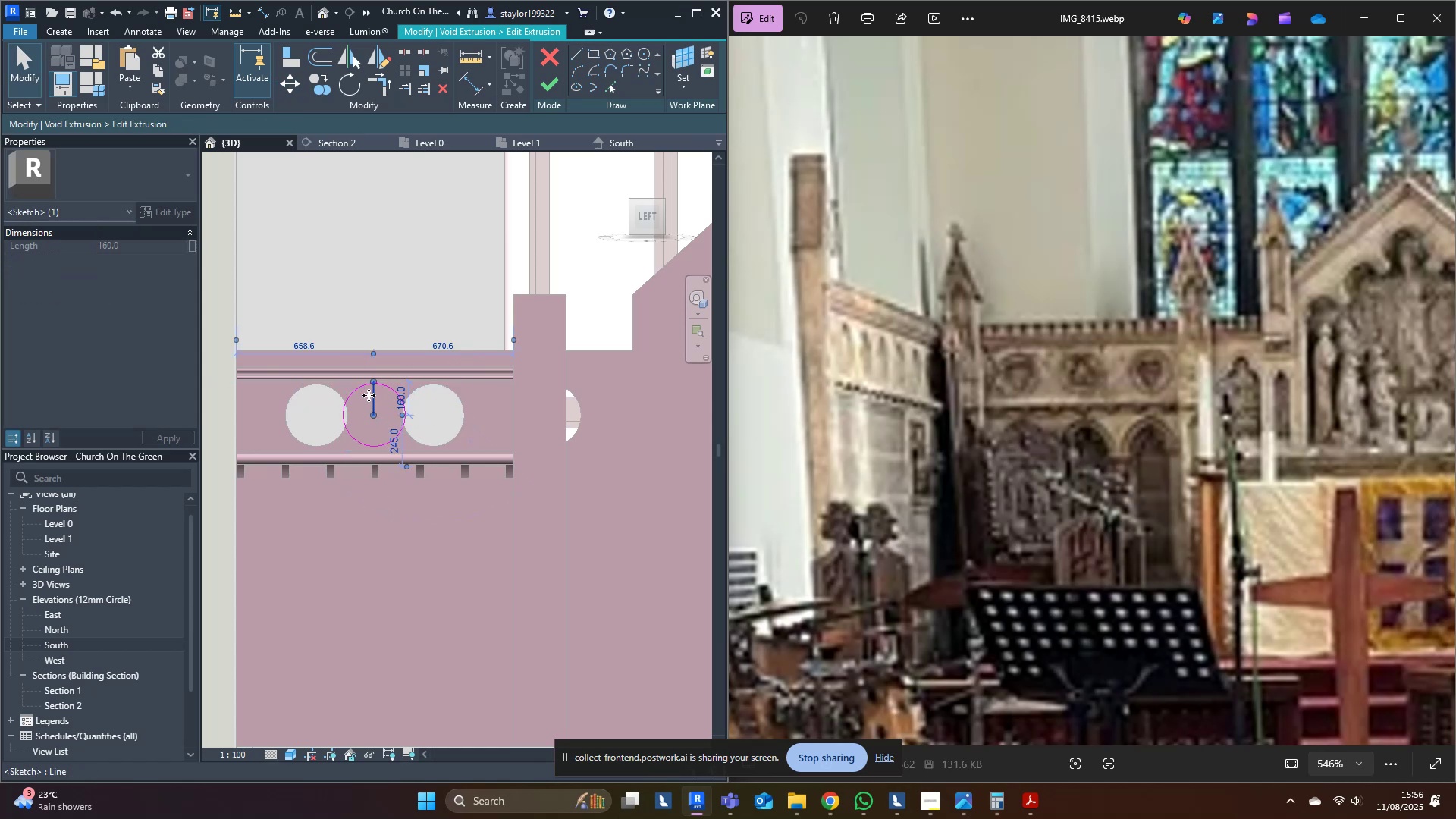 
key(Delete)
 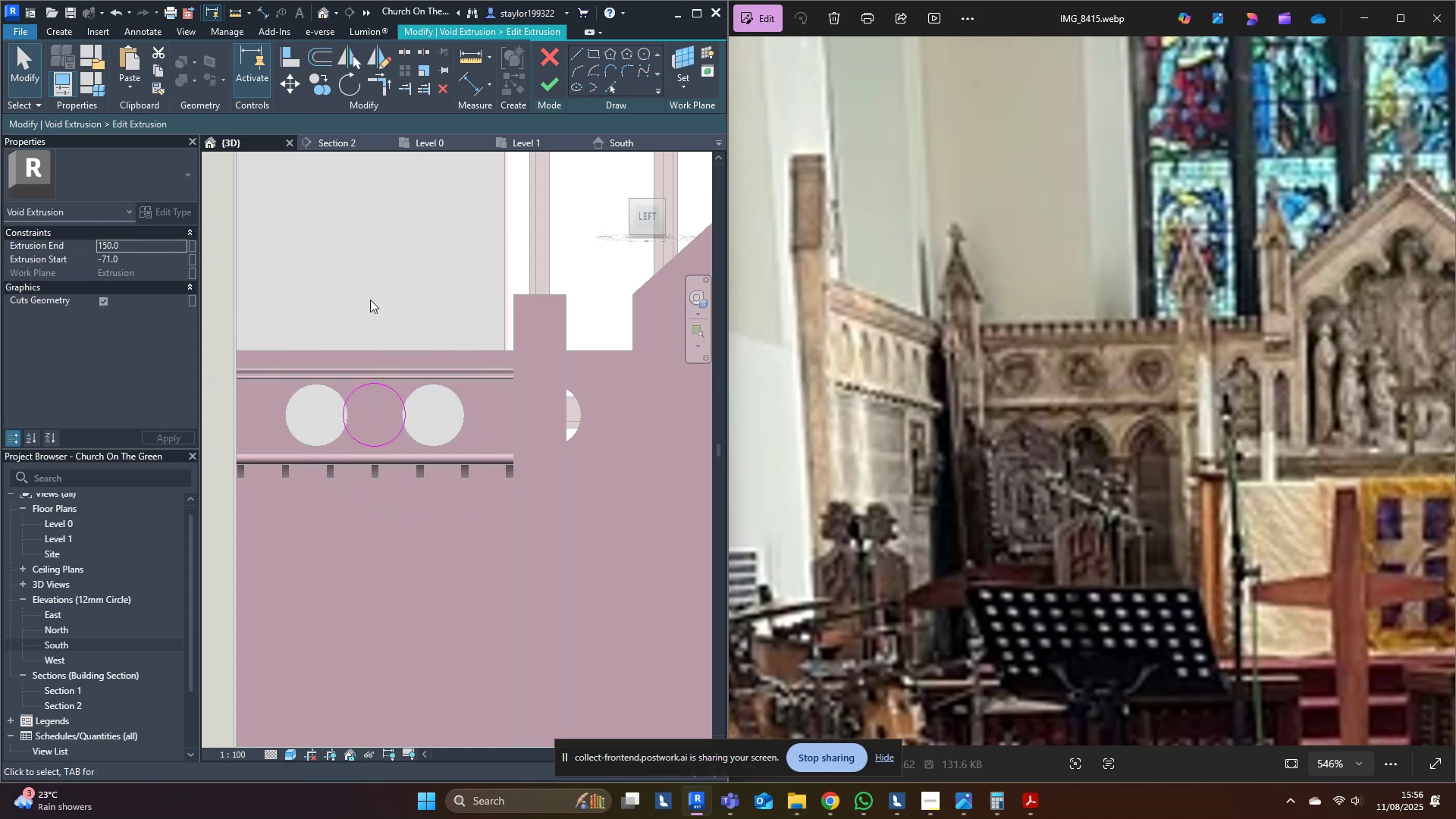 
triple_click([370, 299])
 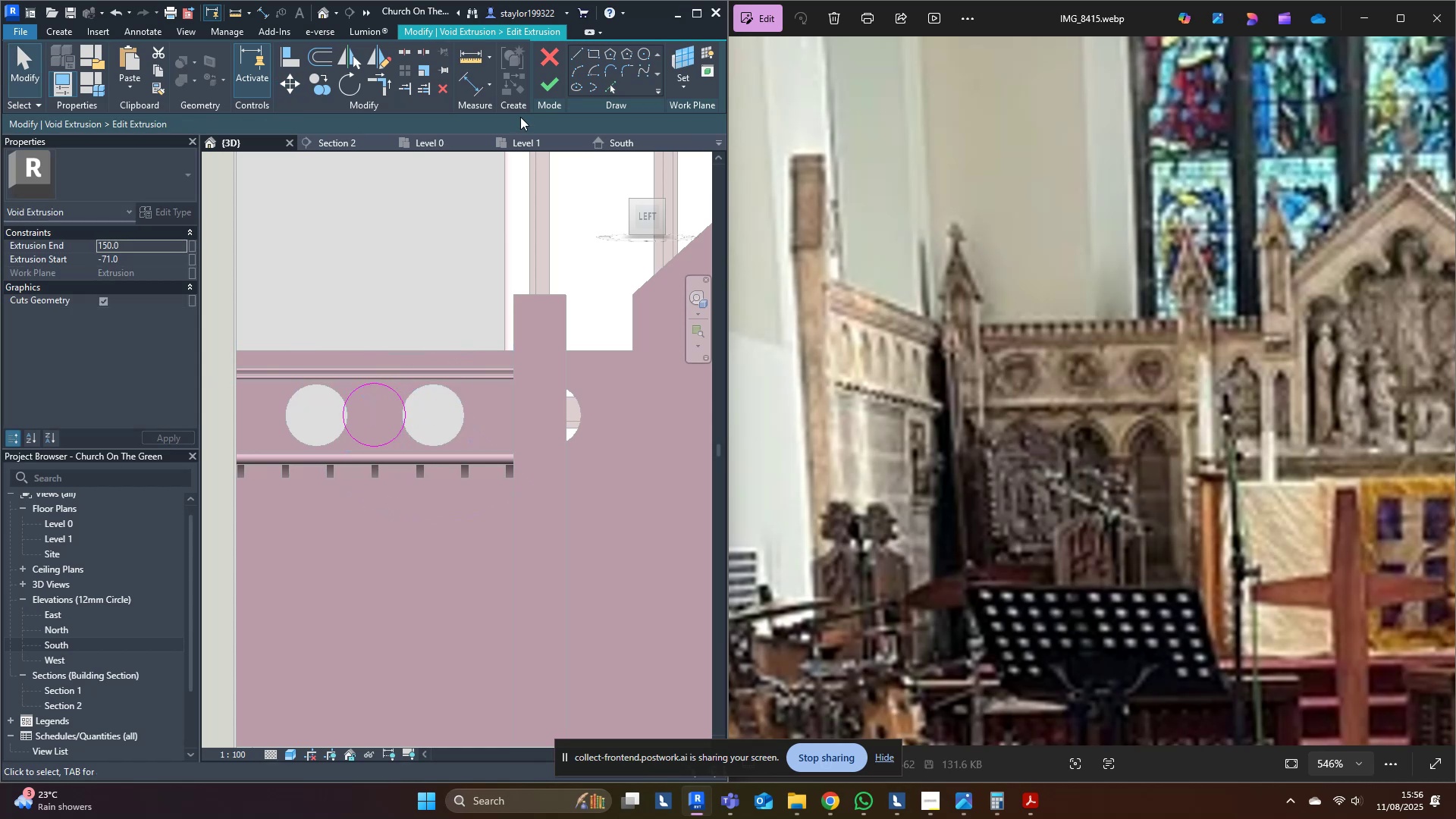 
left_click([552, 89])
 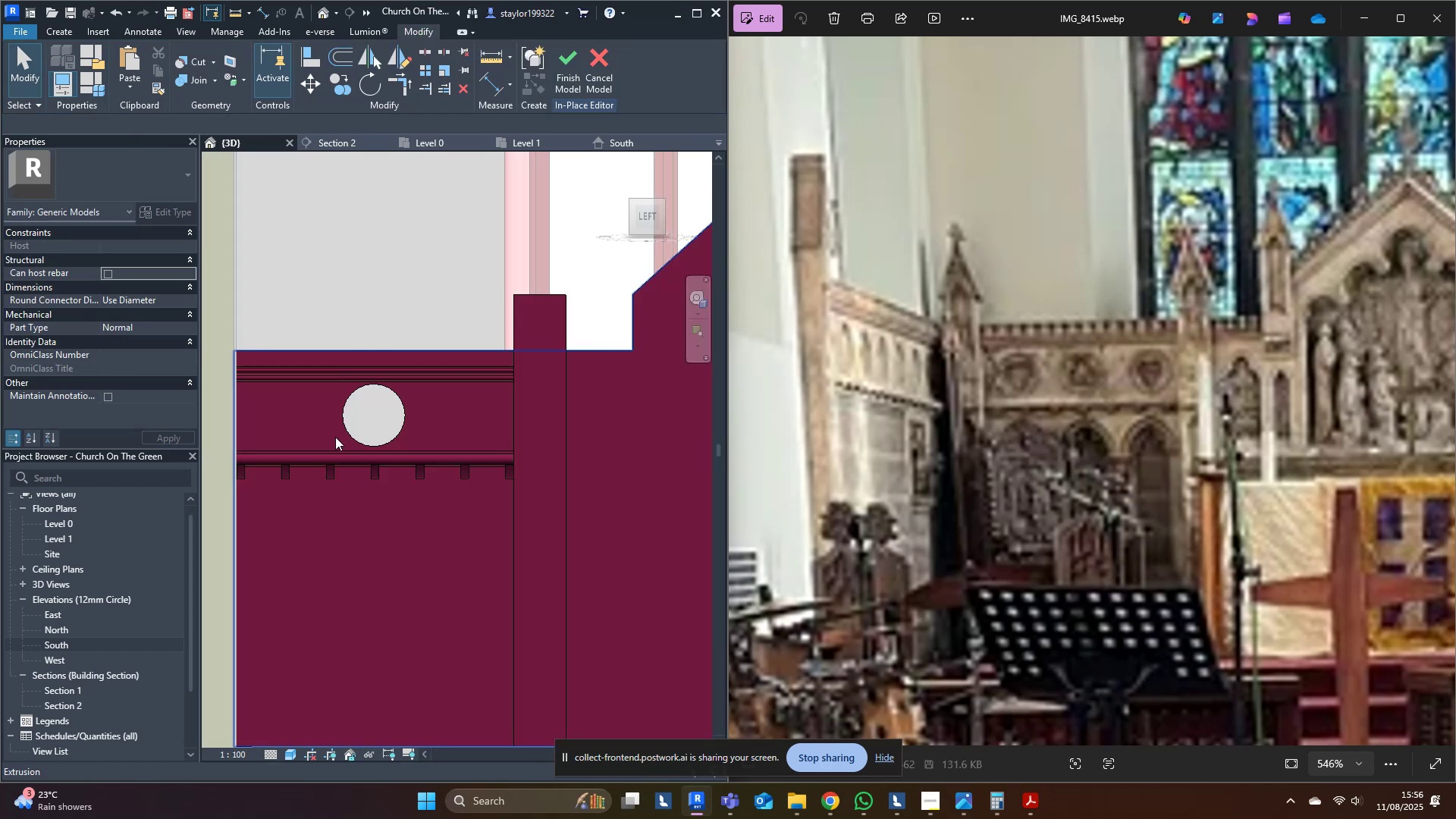 
left_click([344, 420])
 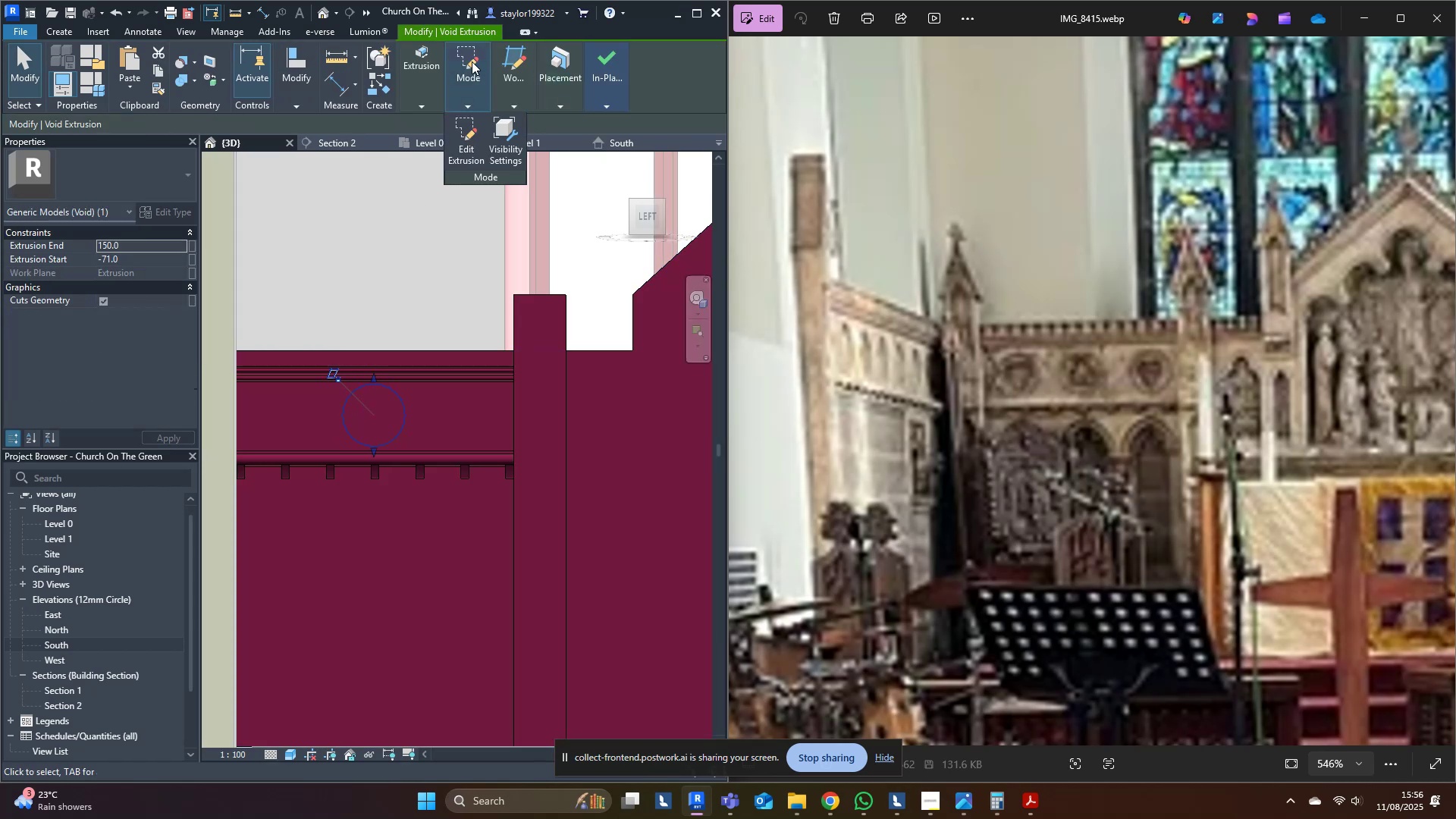 
middle_click([376, 293])
 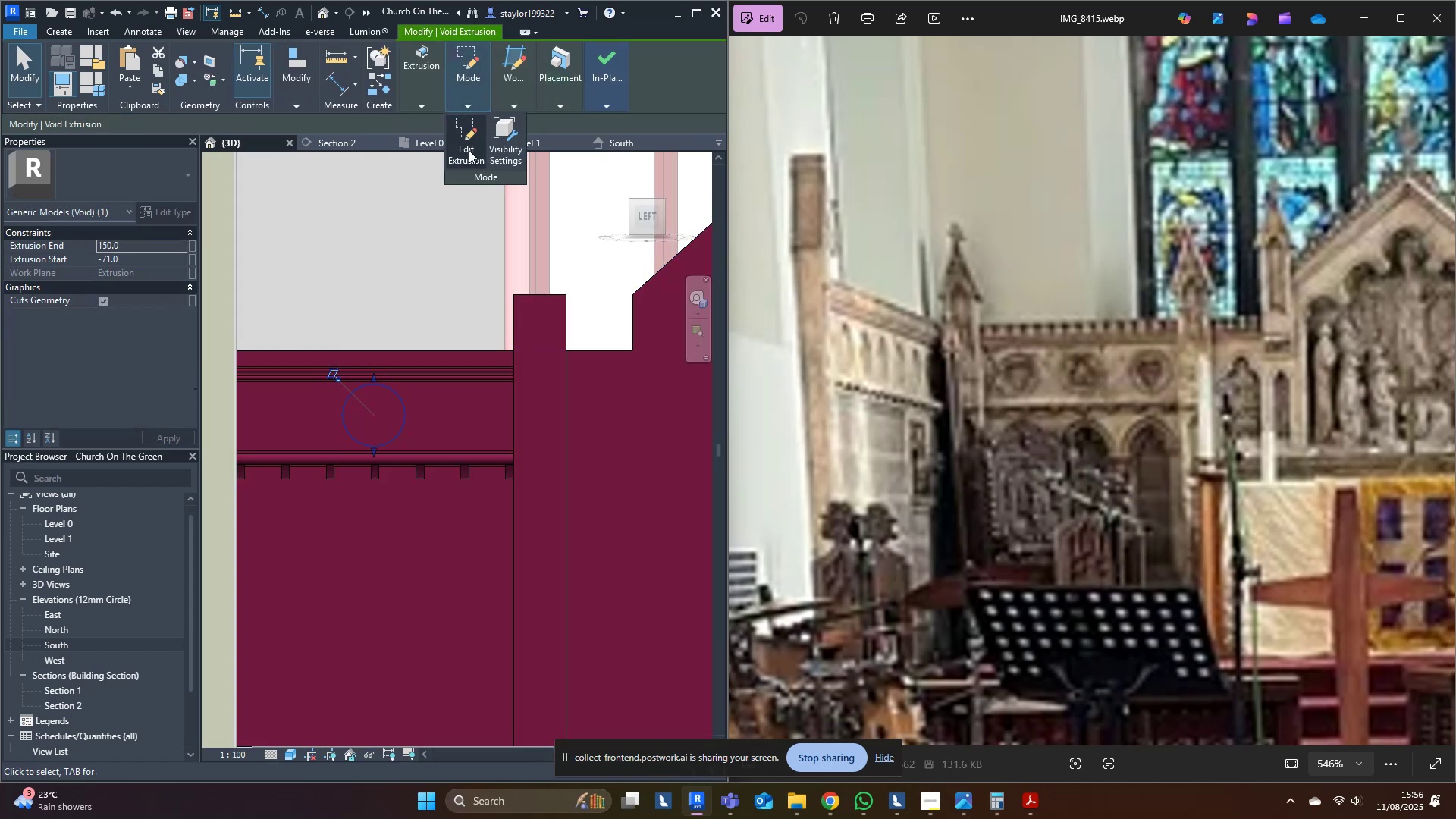 
left_click([372, 243])
 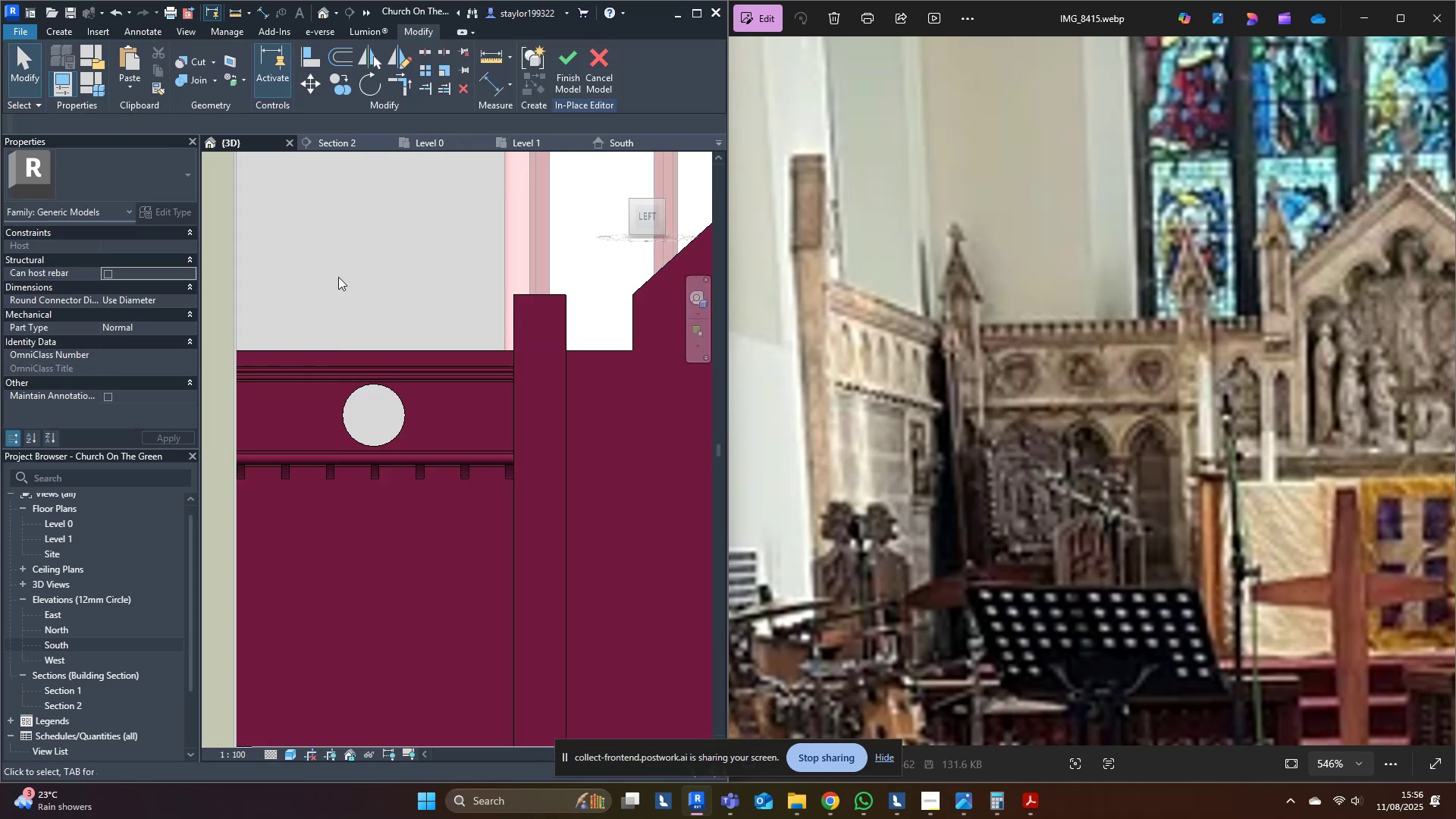 
left_click_drag(start_coordinate=[303, 302], to_coordinate=[258, 284])
 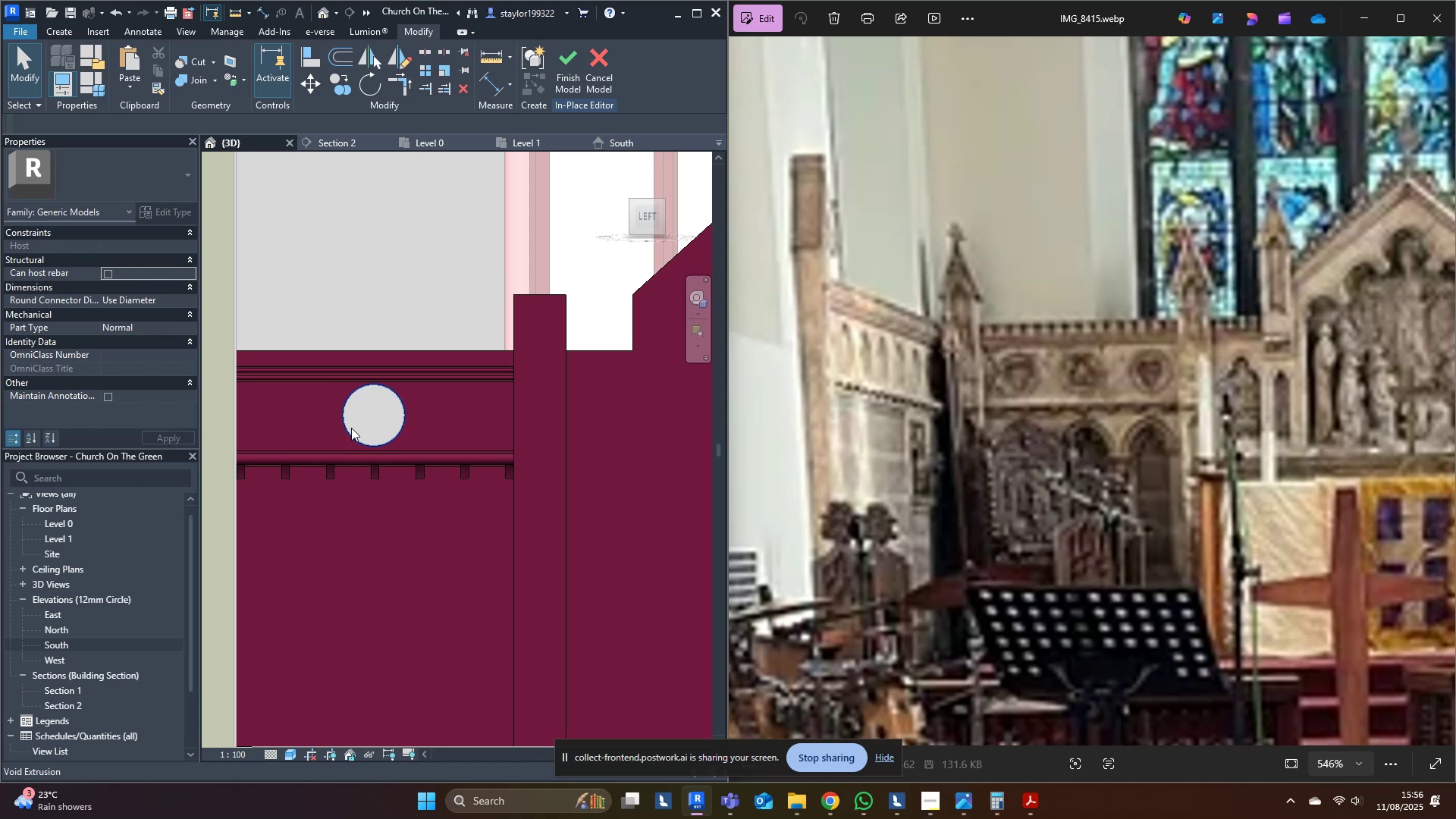 
left_click([380, 482])
 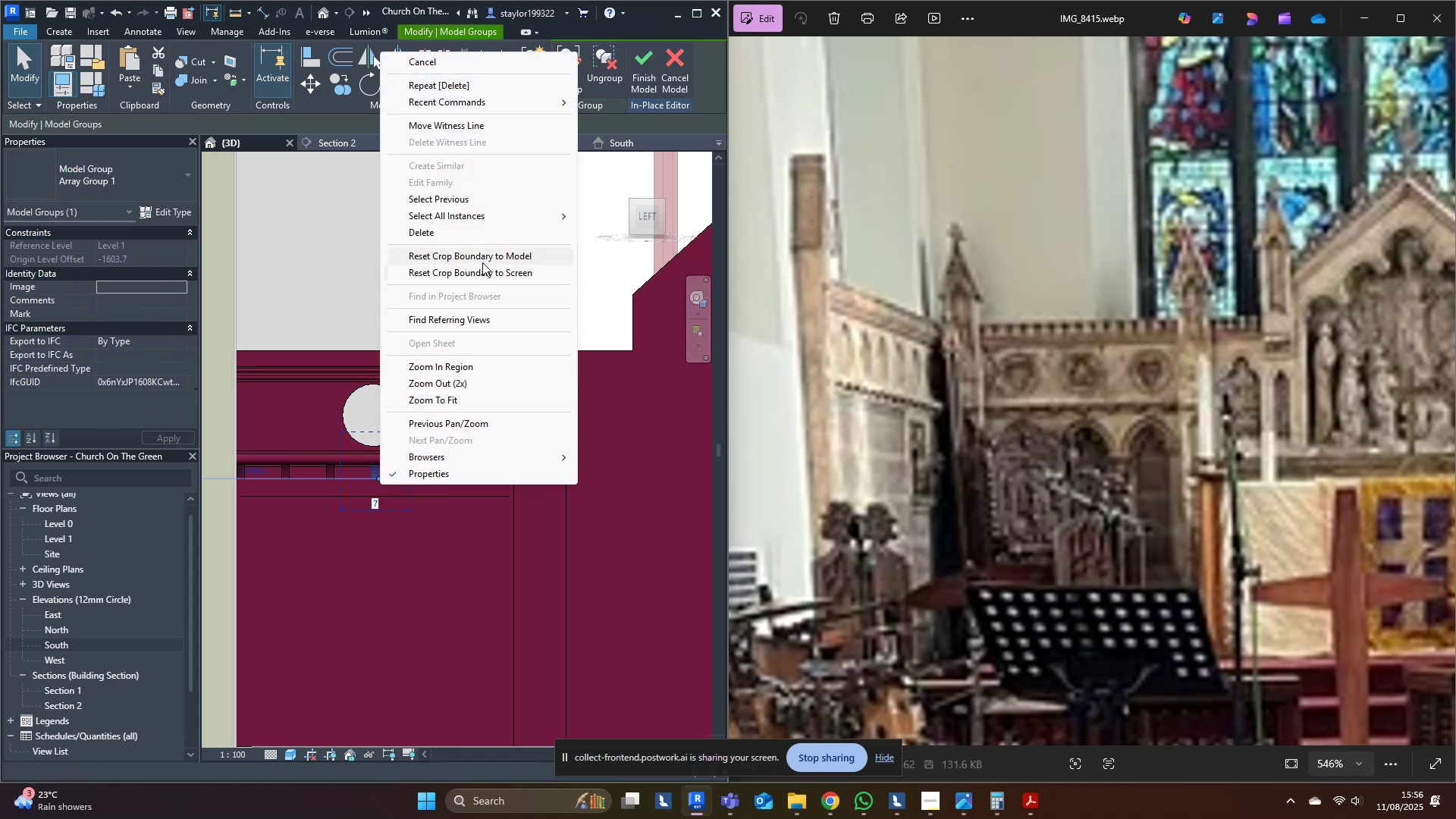 
left_click([470, 219])
 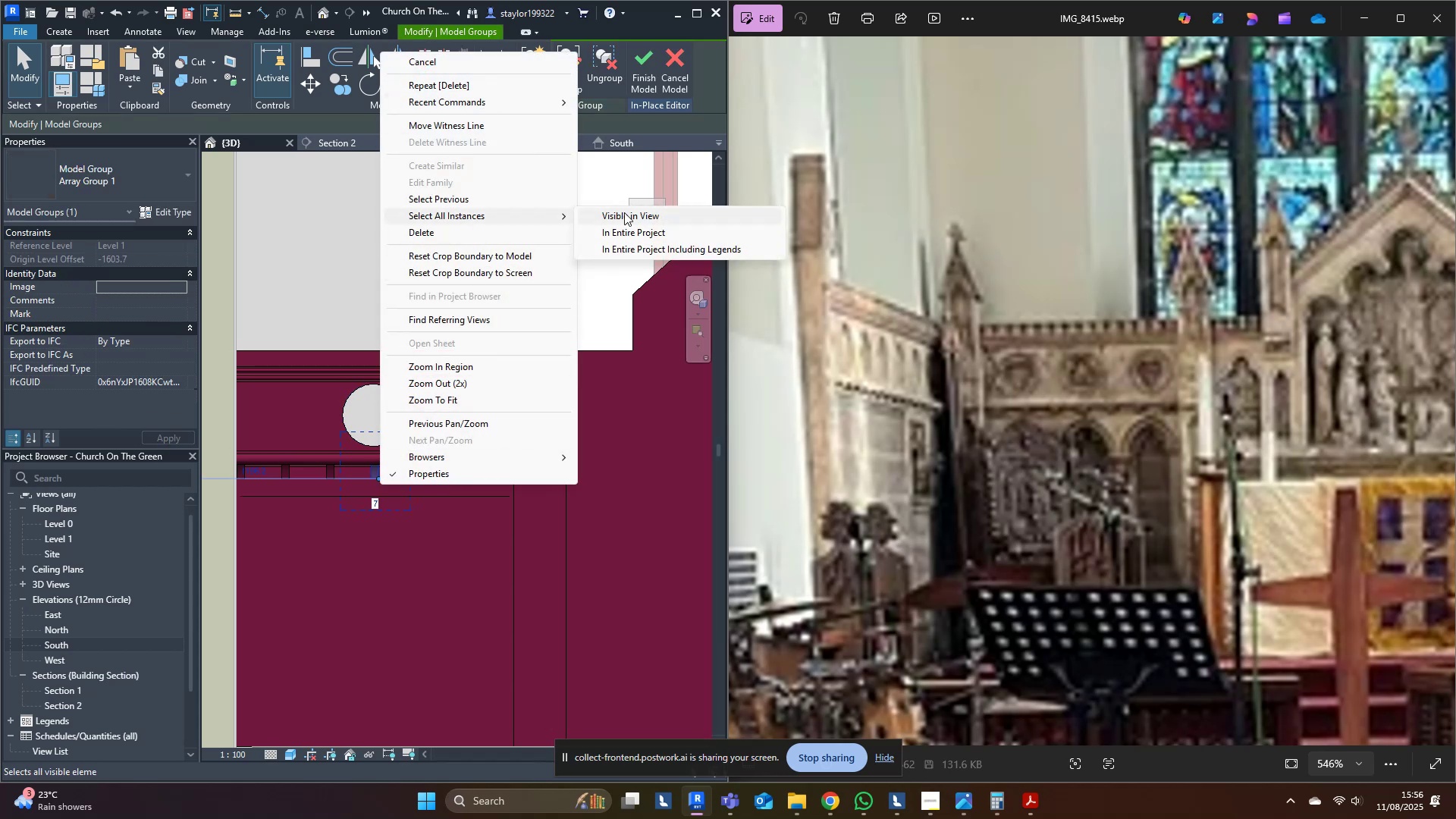 
left_click([629, 235])
 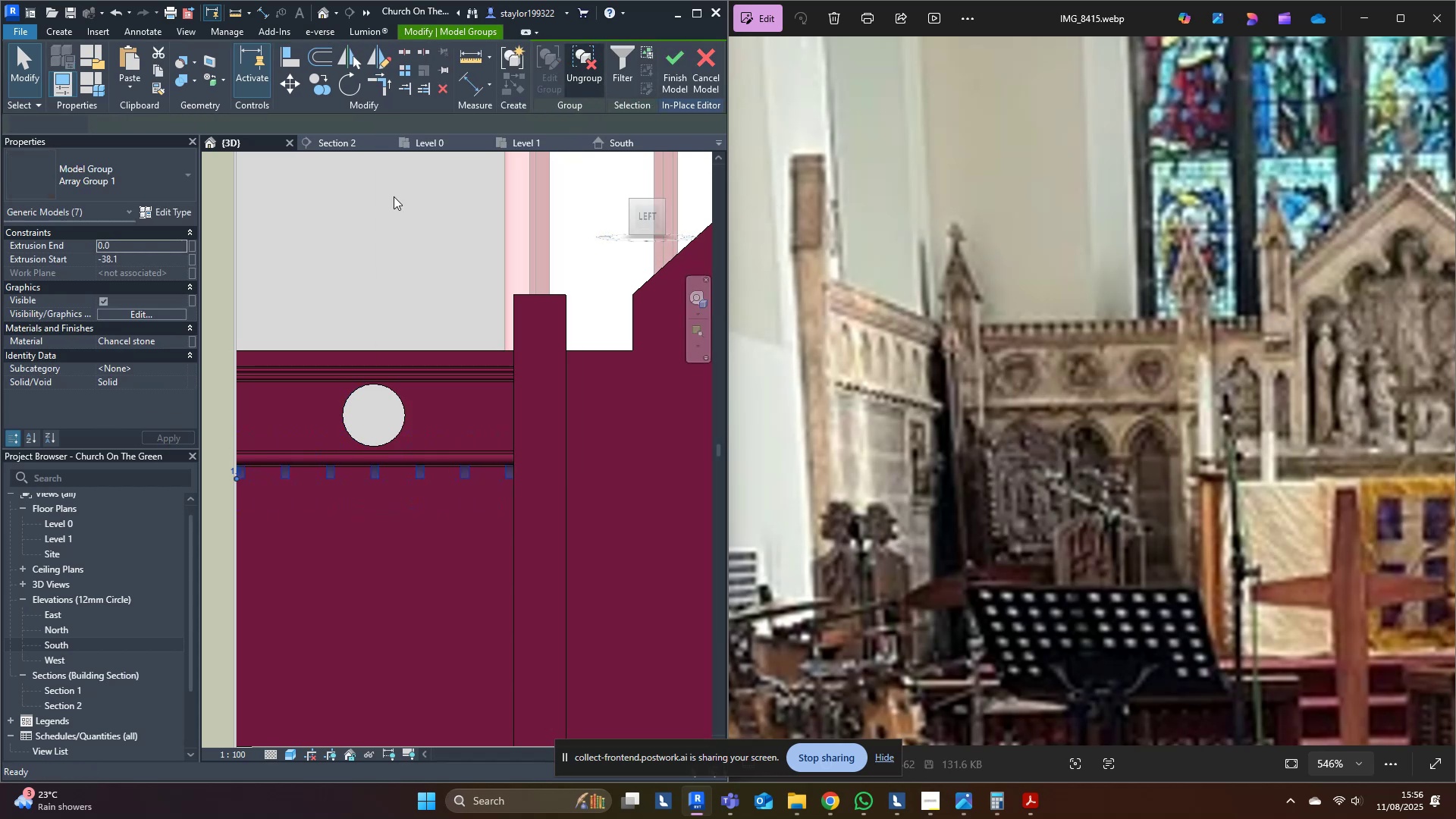 
left_click([373, 193])
 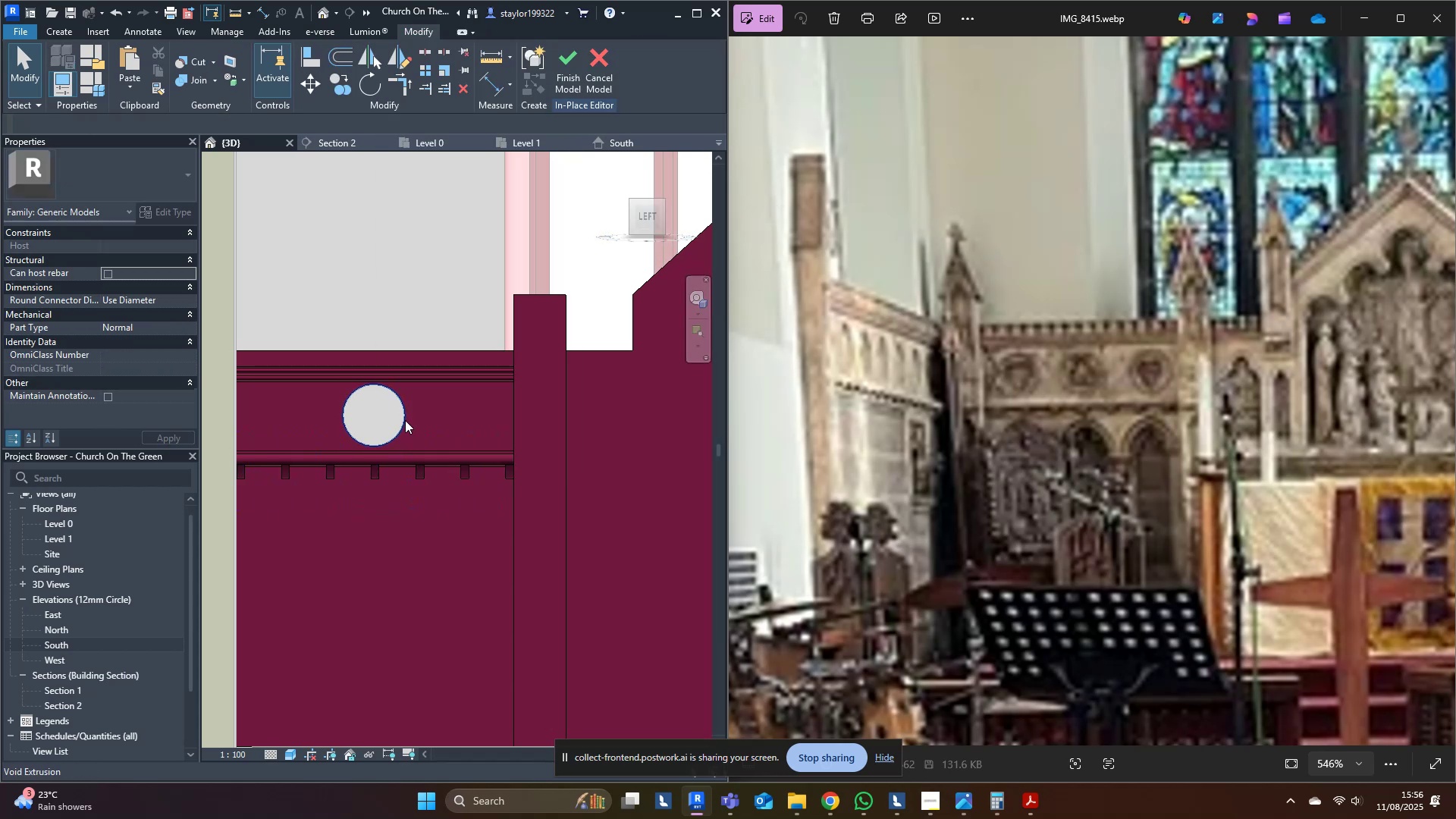 
left_click([410, 408])
 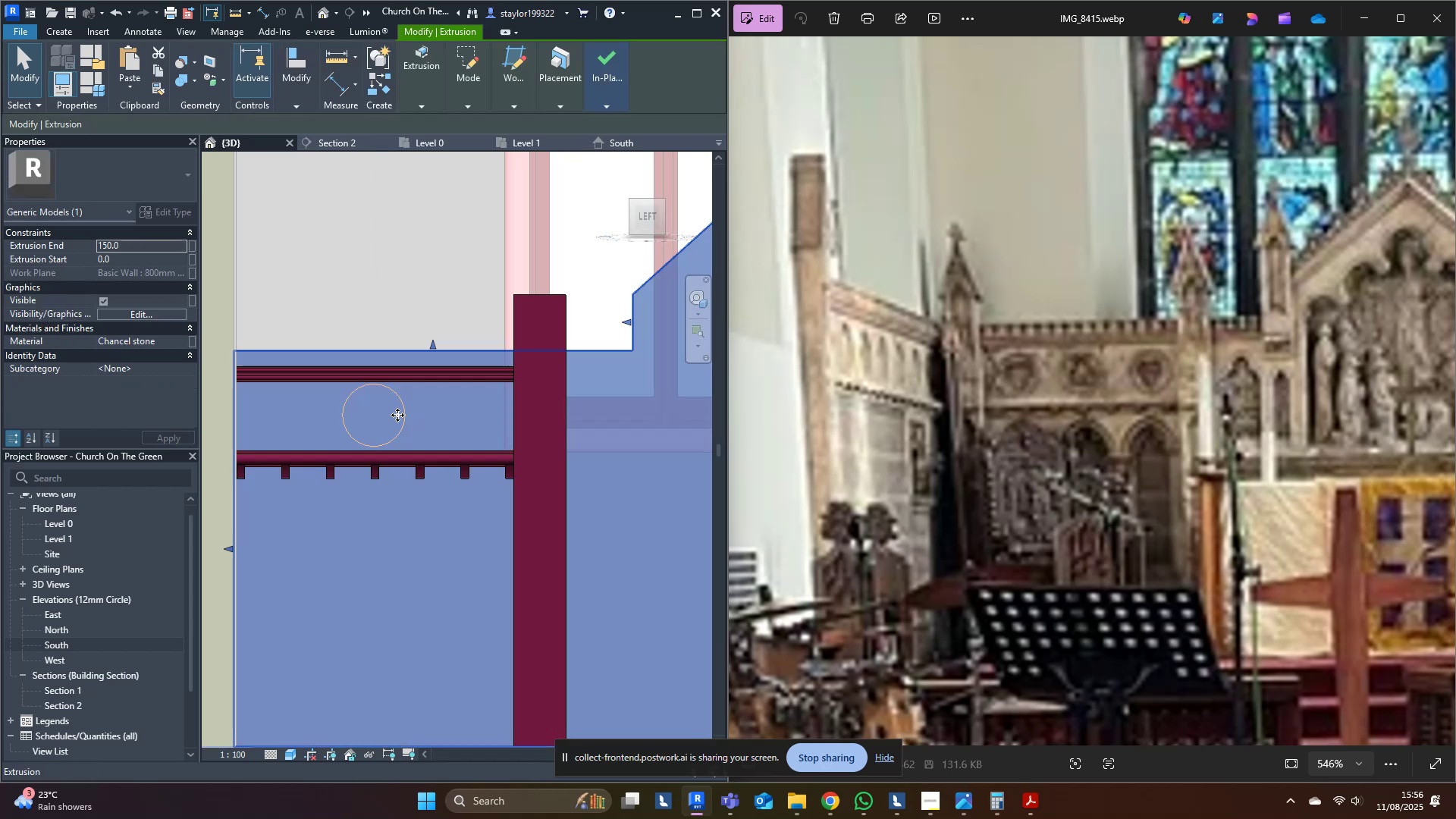 
key(Escape)
 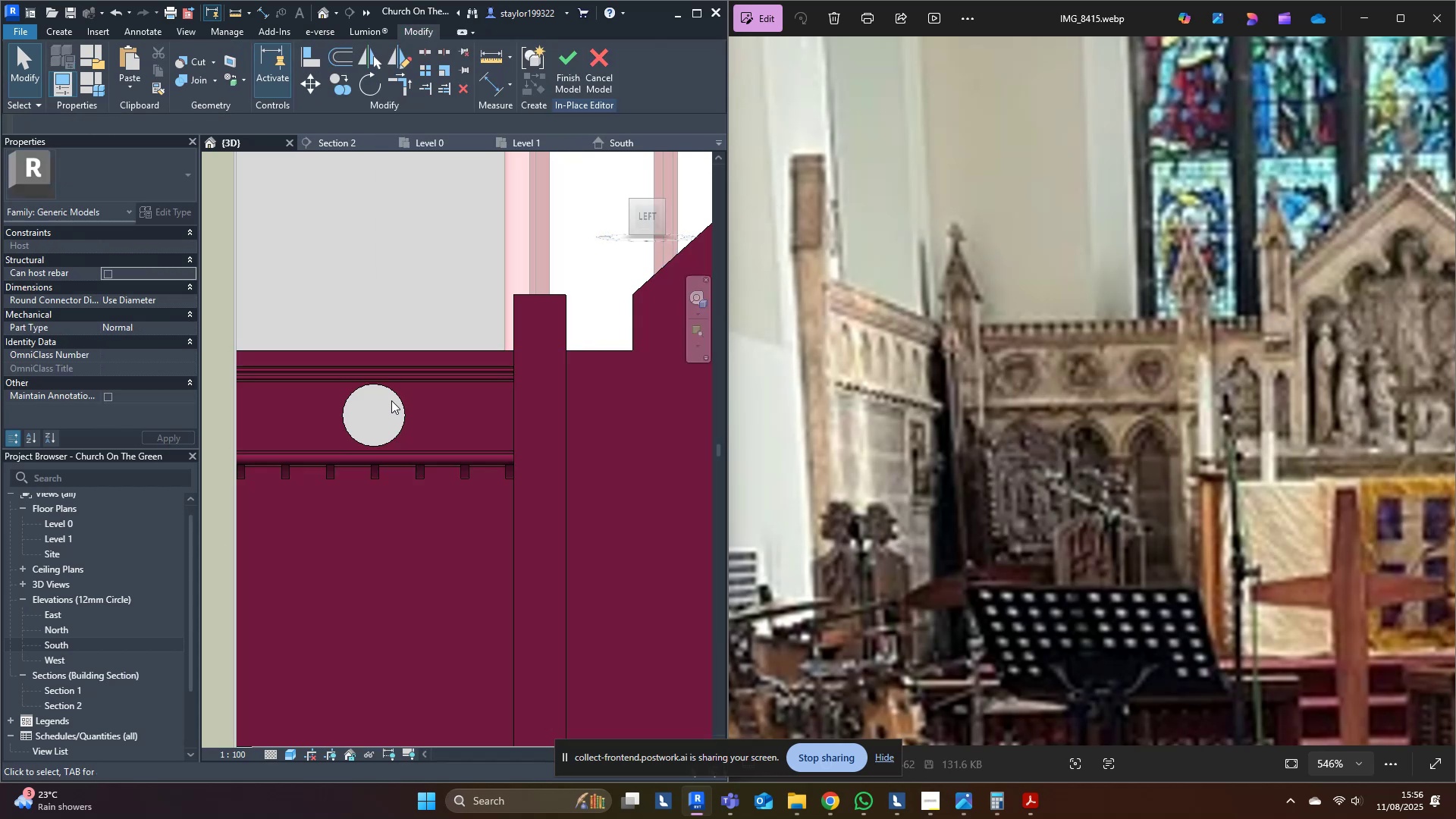 
double_click([397, 391])
 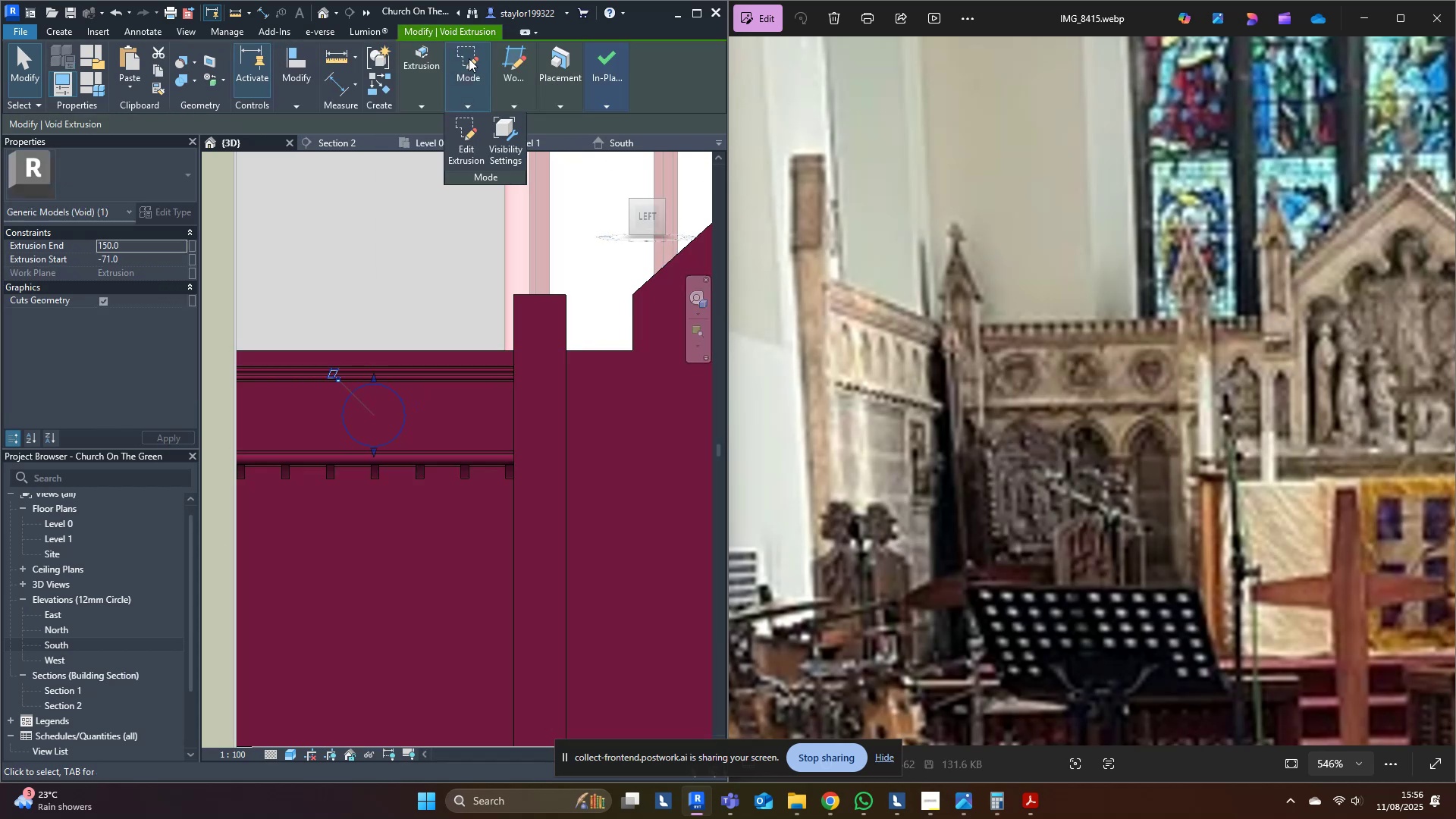 
double_click([480, 131])
 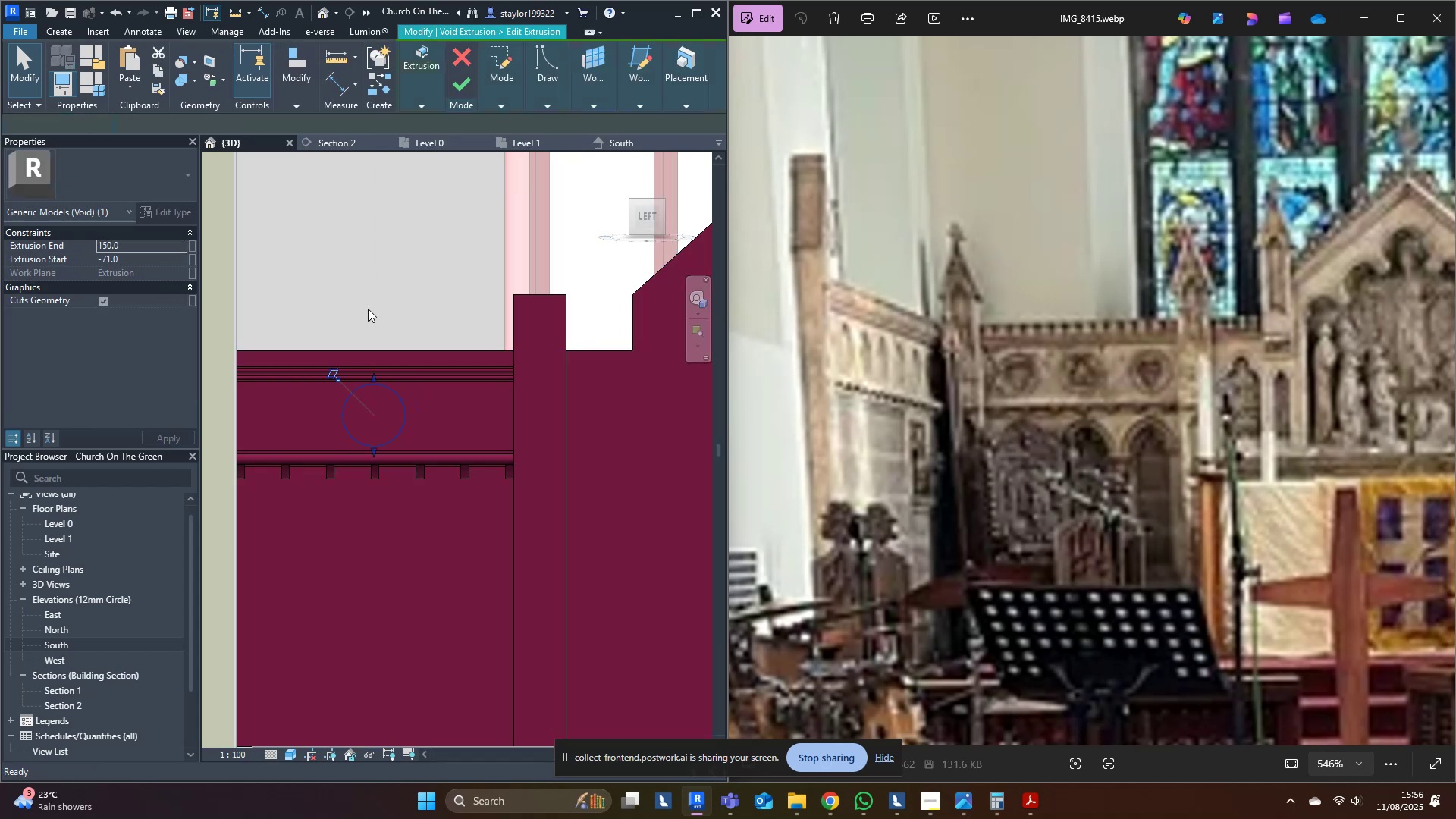 
middle_click([368, 309])
 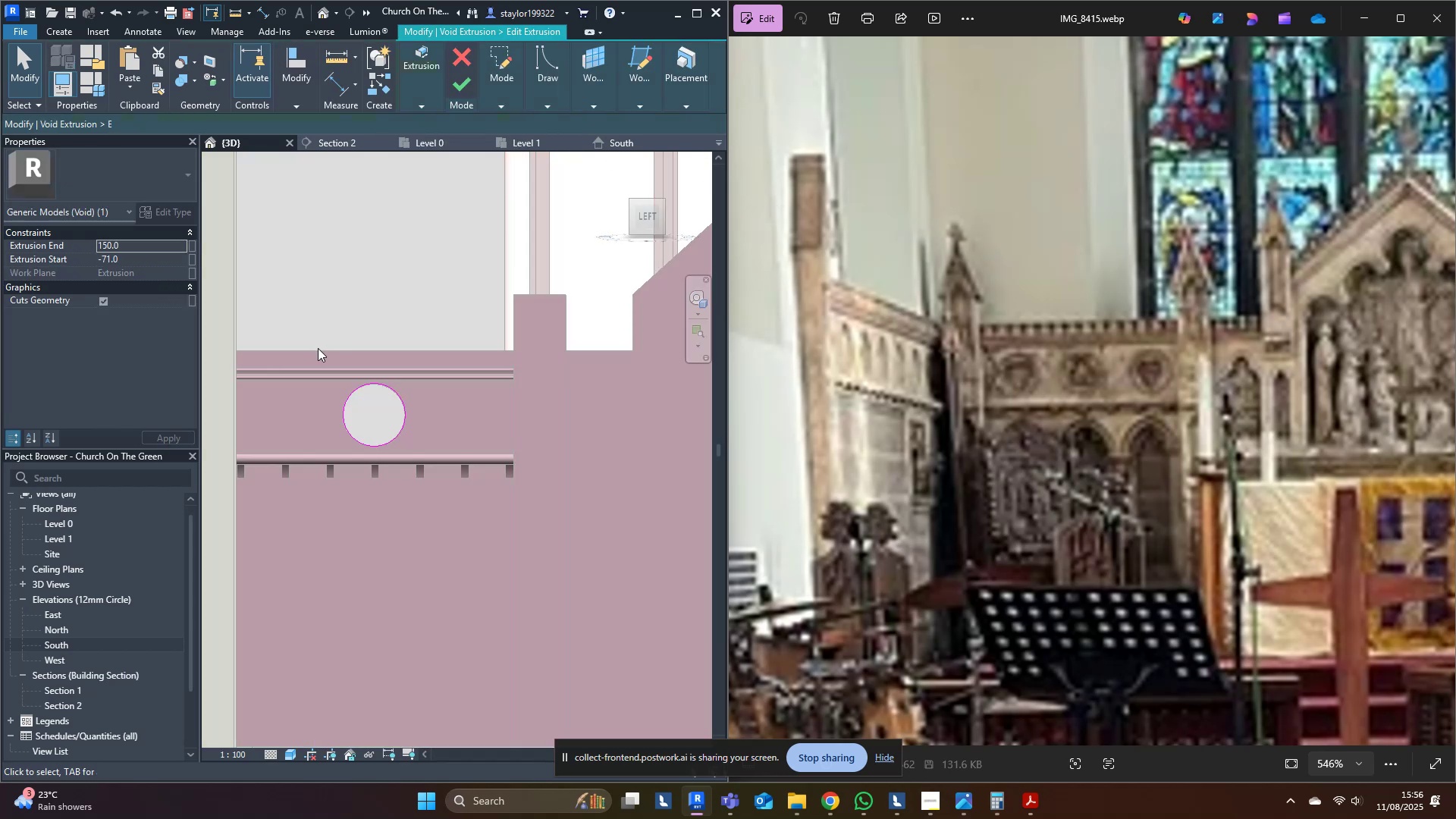 
left_click_drag(start_coordinate=[317, 351], to_coordinate=[478, 532])
 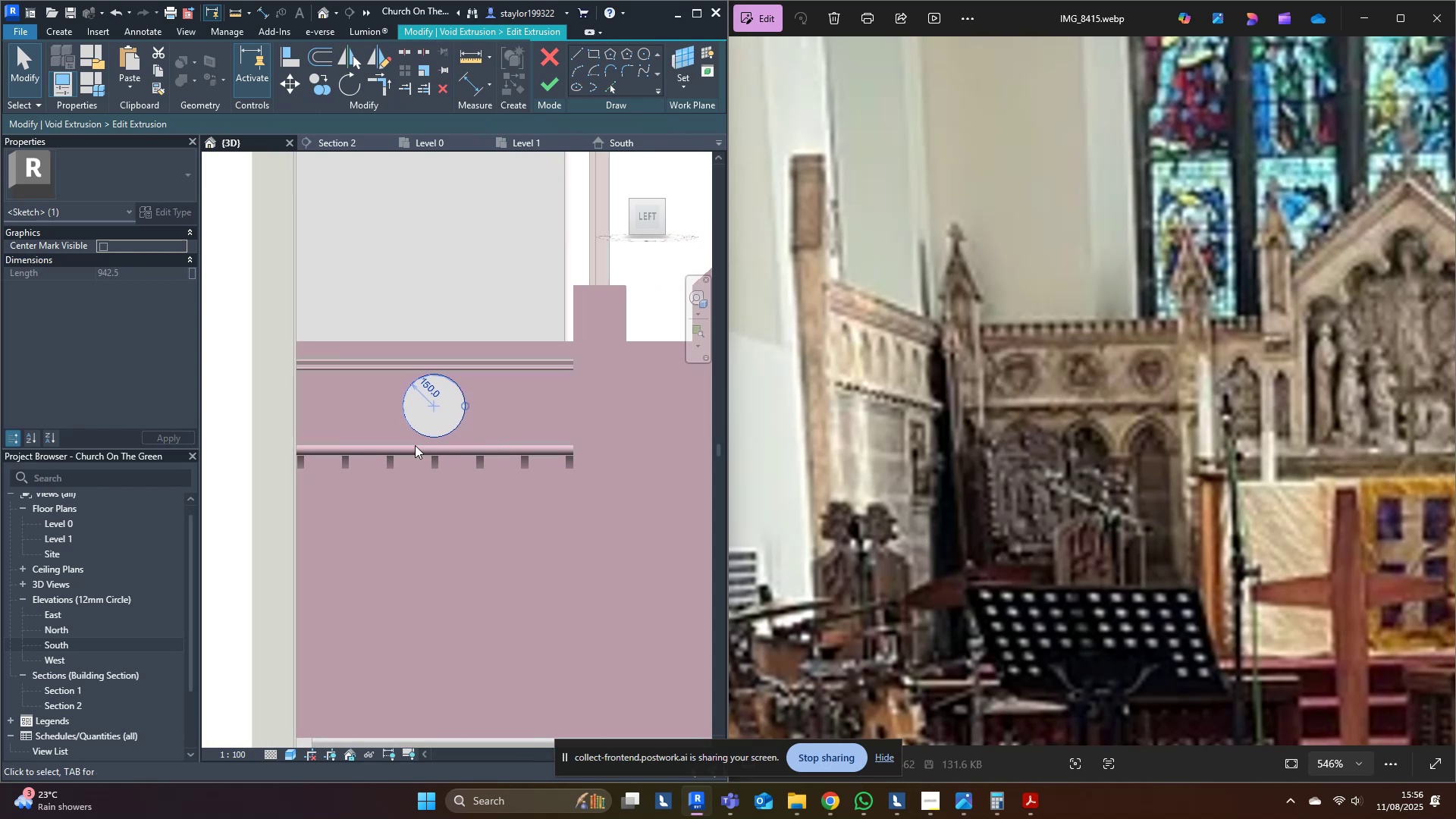 
scroll: coordinate [415, 445], scroll_direction: up, amount: 4.0
 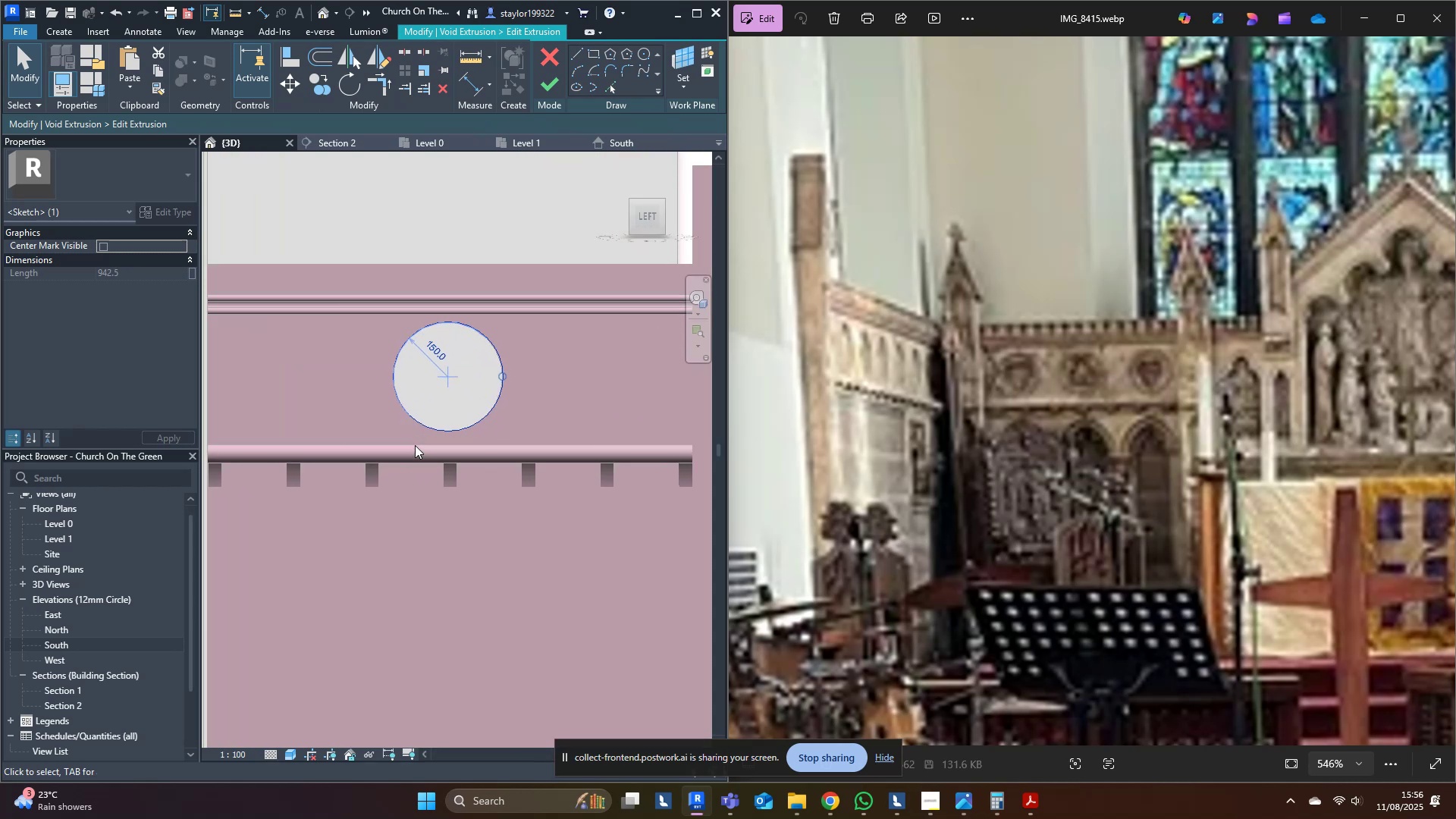 
type(mv)
 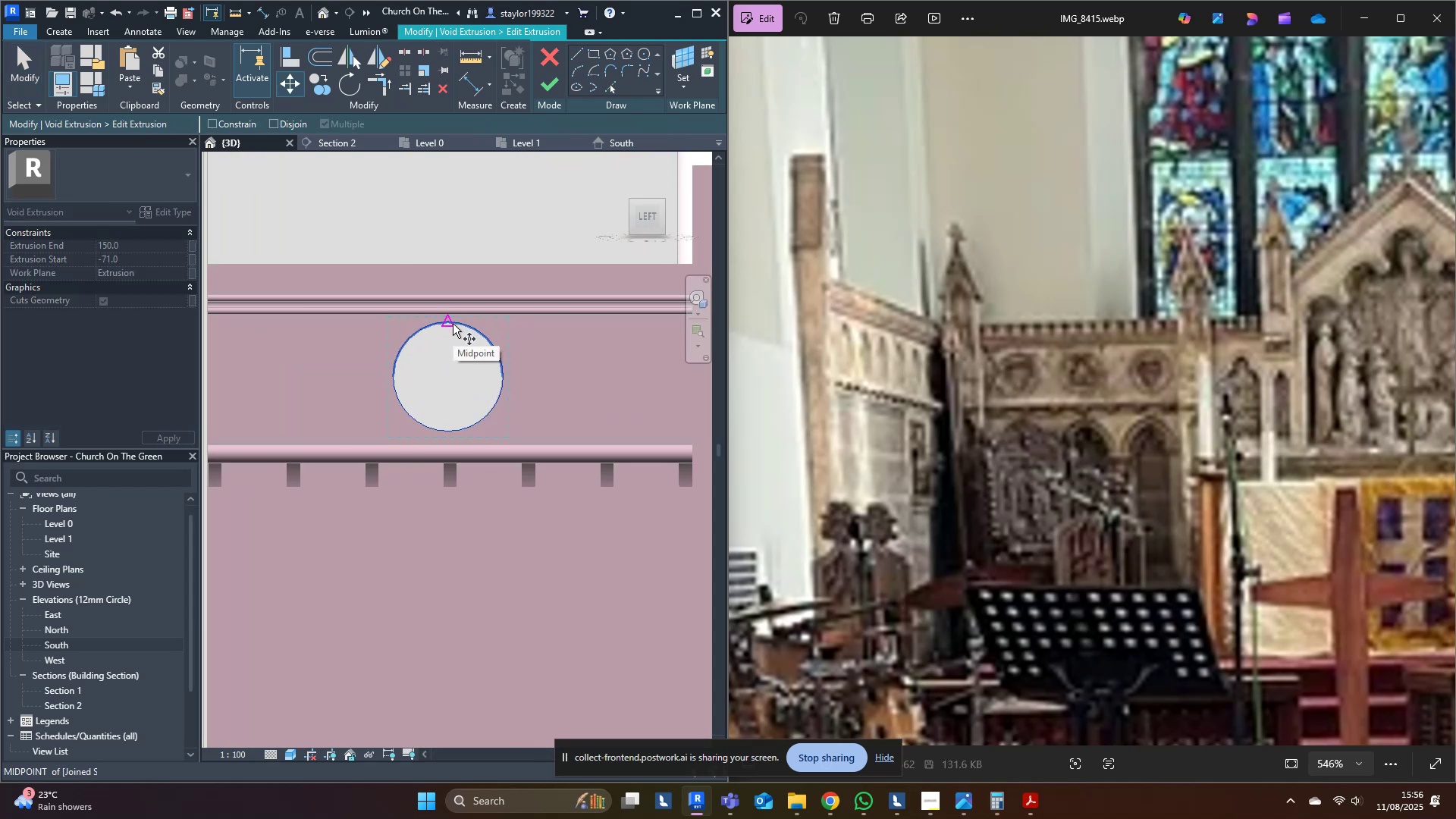 
left_click([453, 324])
 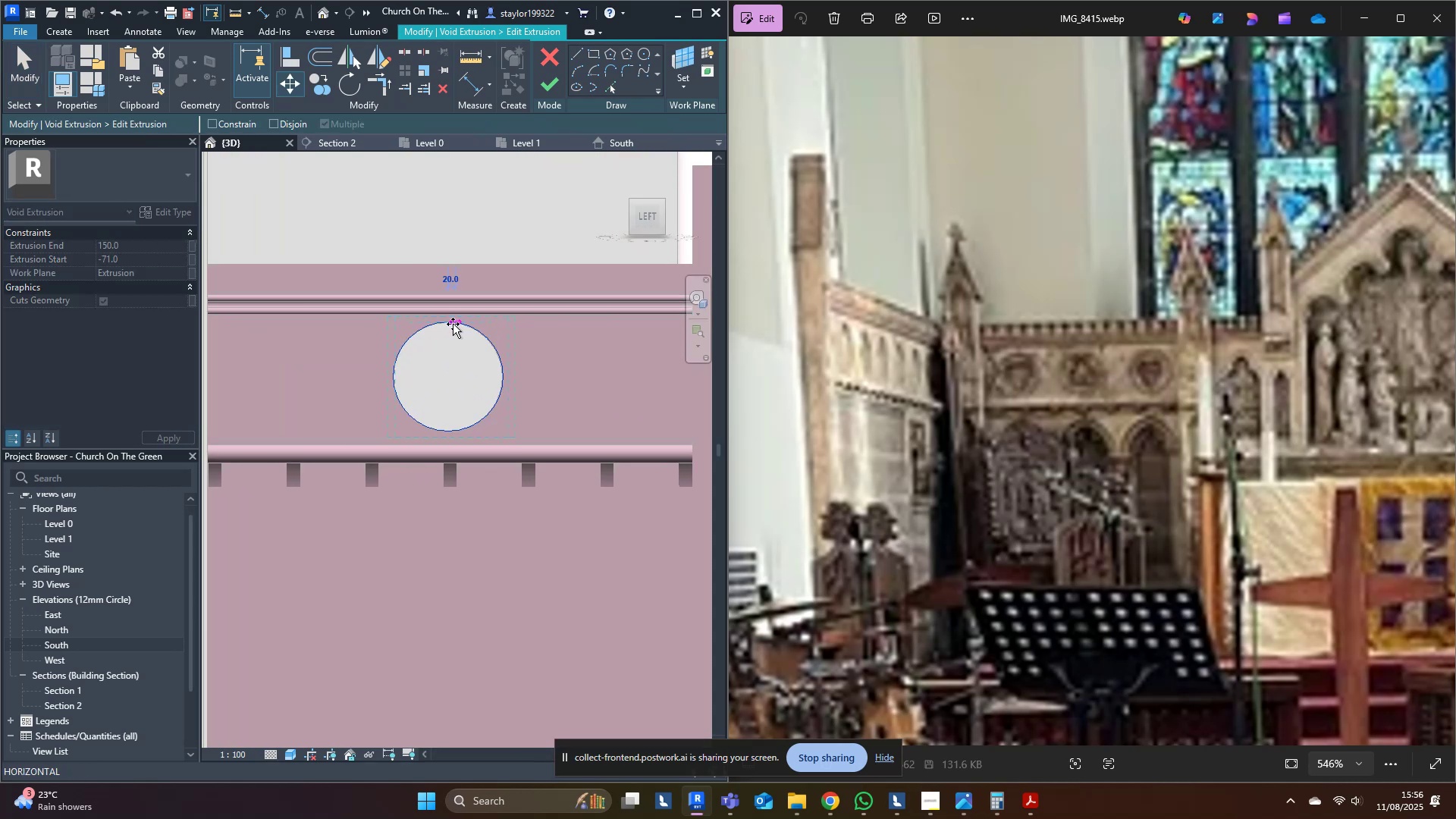 
scroll: coordinate [453, 324], scroll_direction: down, amount: 2.0
 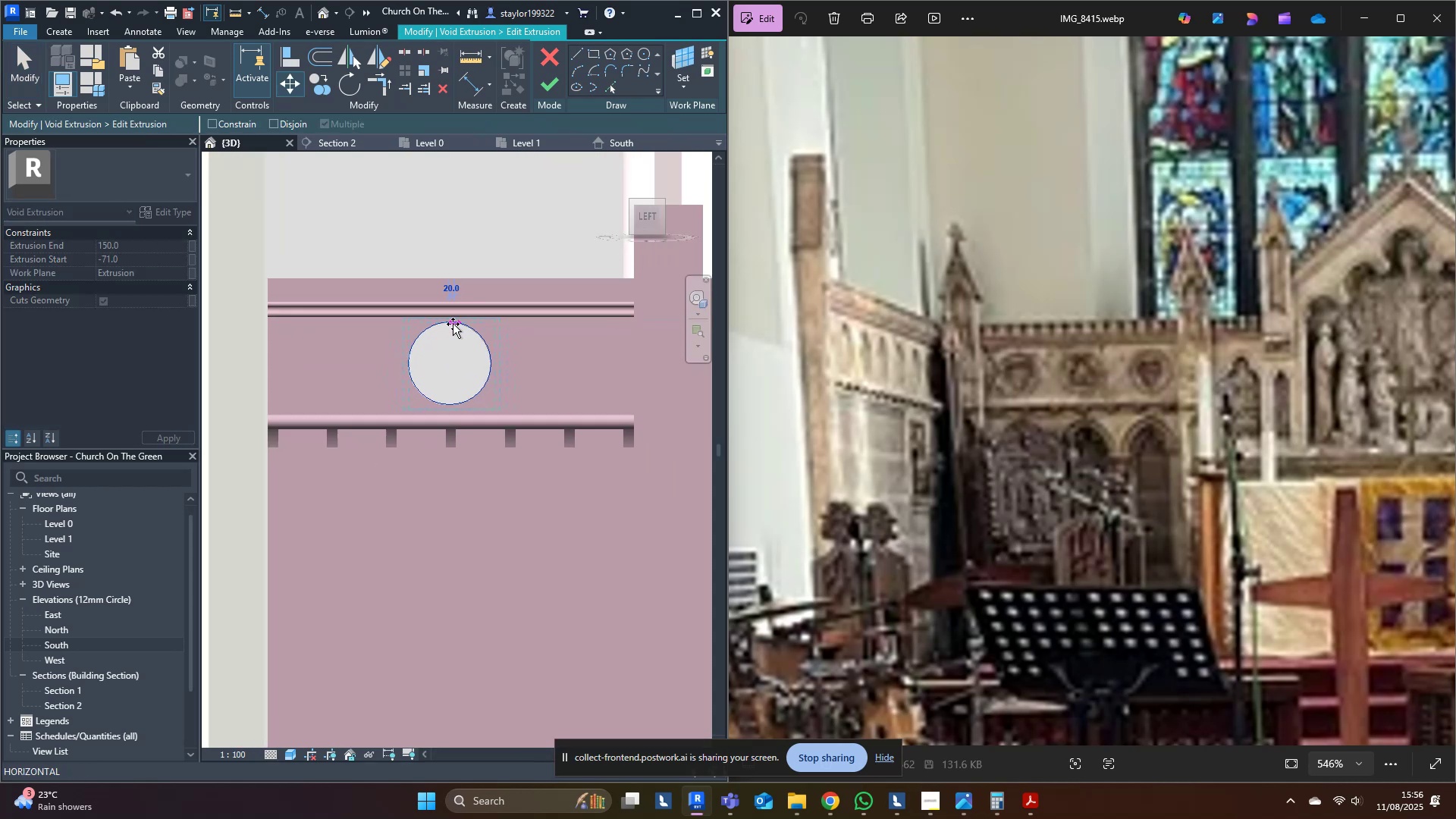 
hold_key(key=ControlLeft, duration=1.12)
left_click([331, 319])
 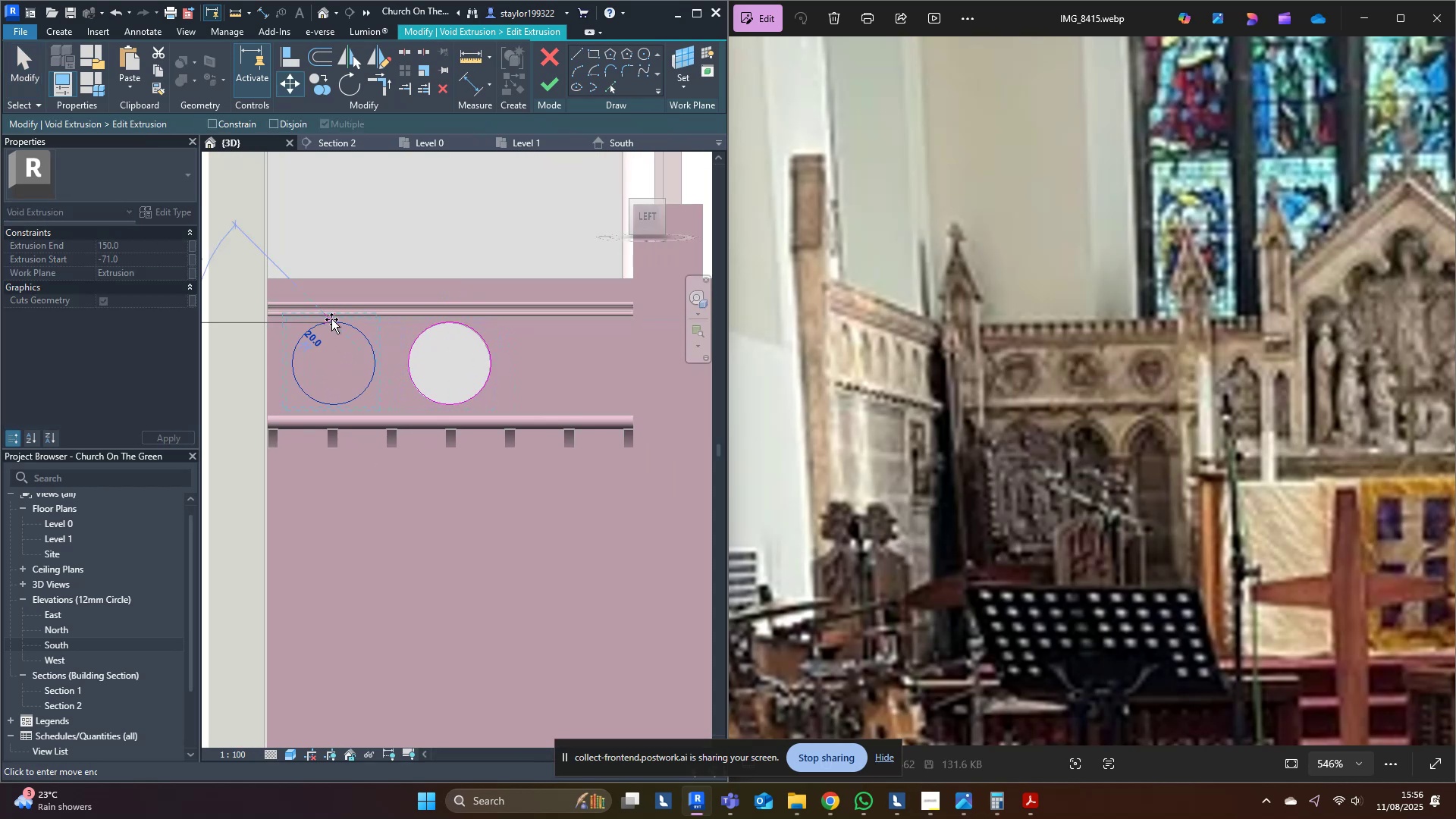 
key(Escape)
type(dm)
 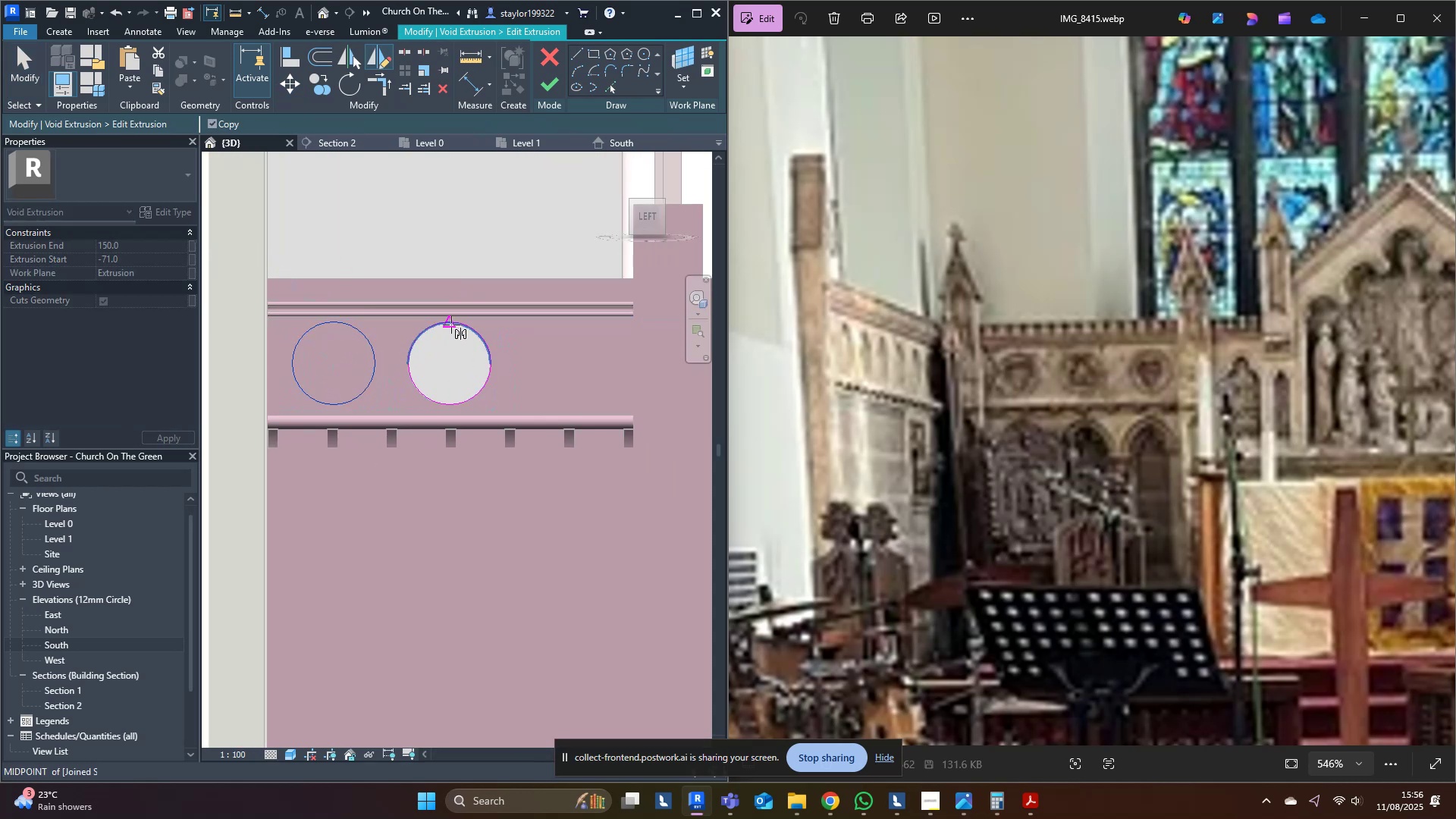 
left_click([451, 325])
 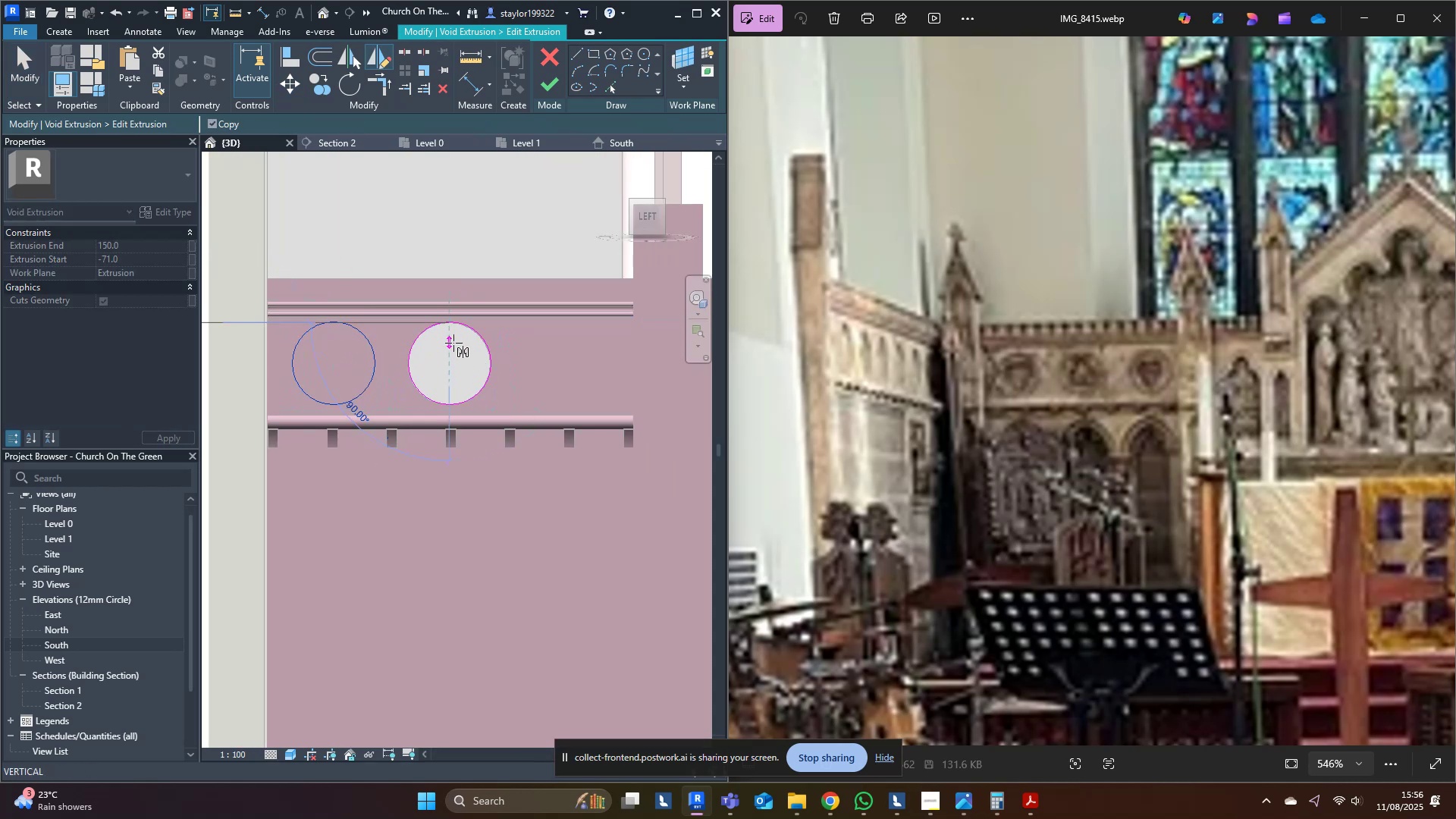 
left_click([453, 343])
 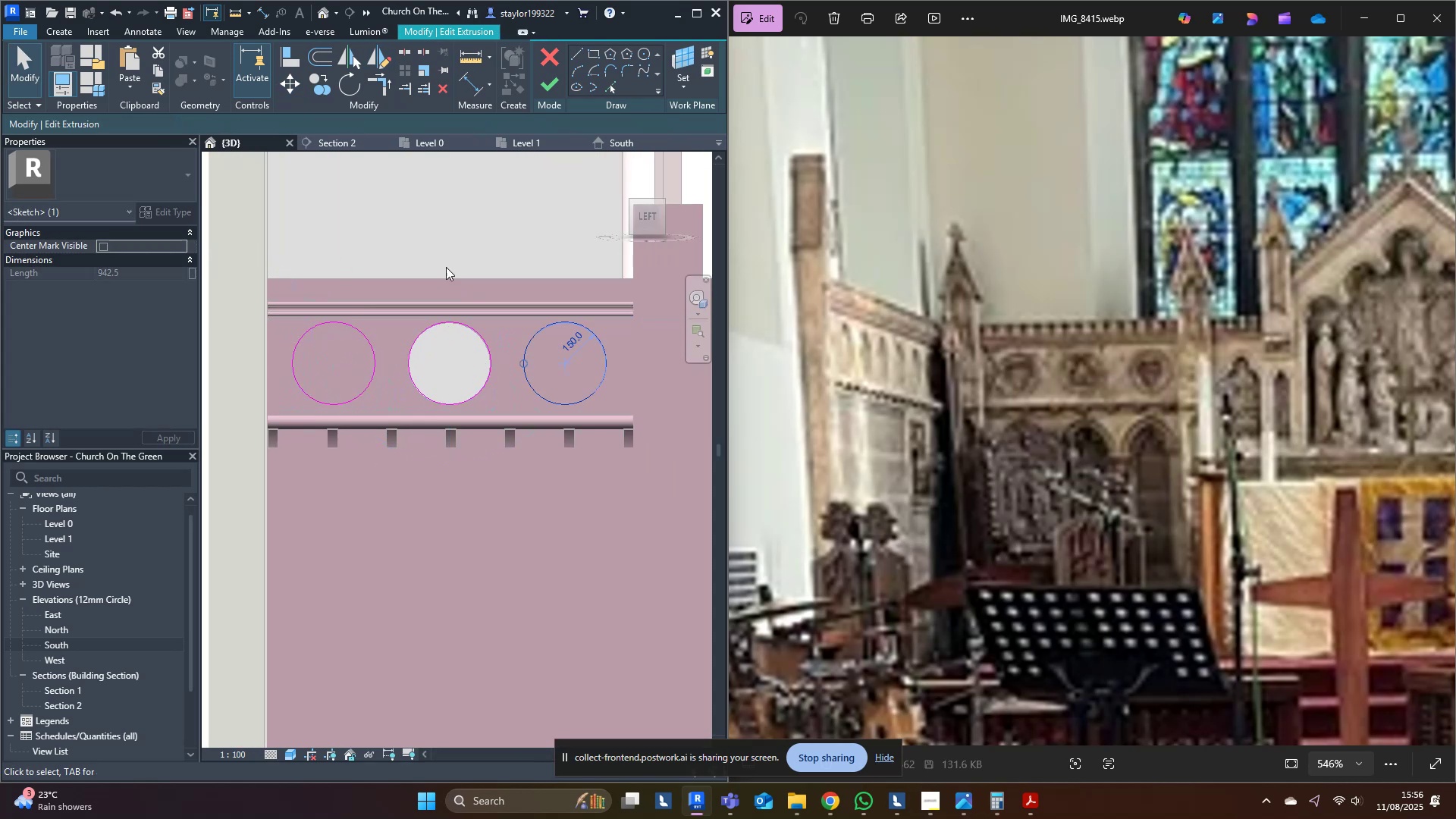 
left_click([442, 187])
 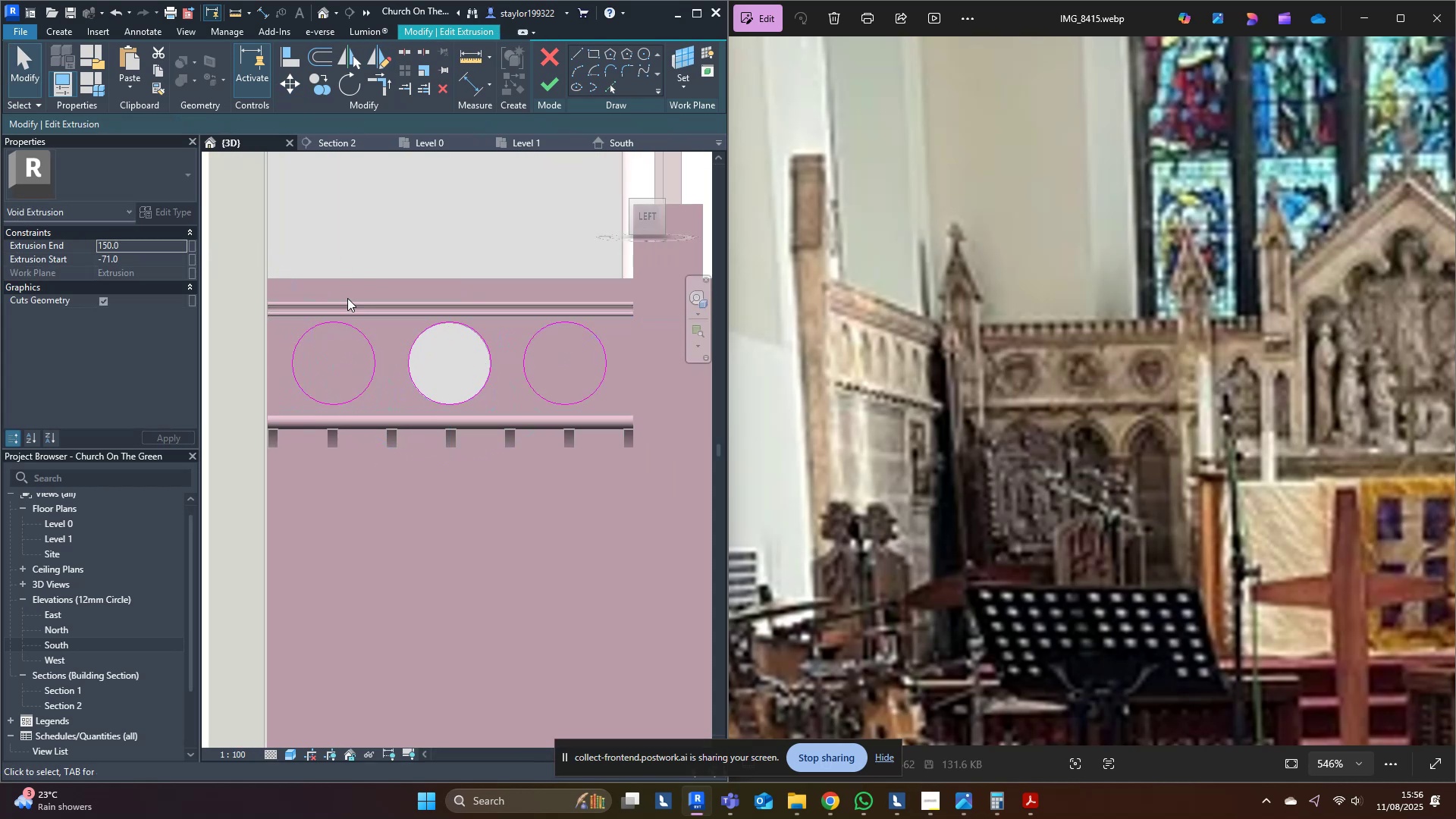 
scroll: coordinate [356, 518], scroll_direction: down, amount: 5.0
 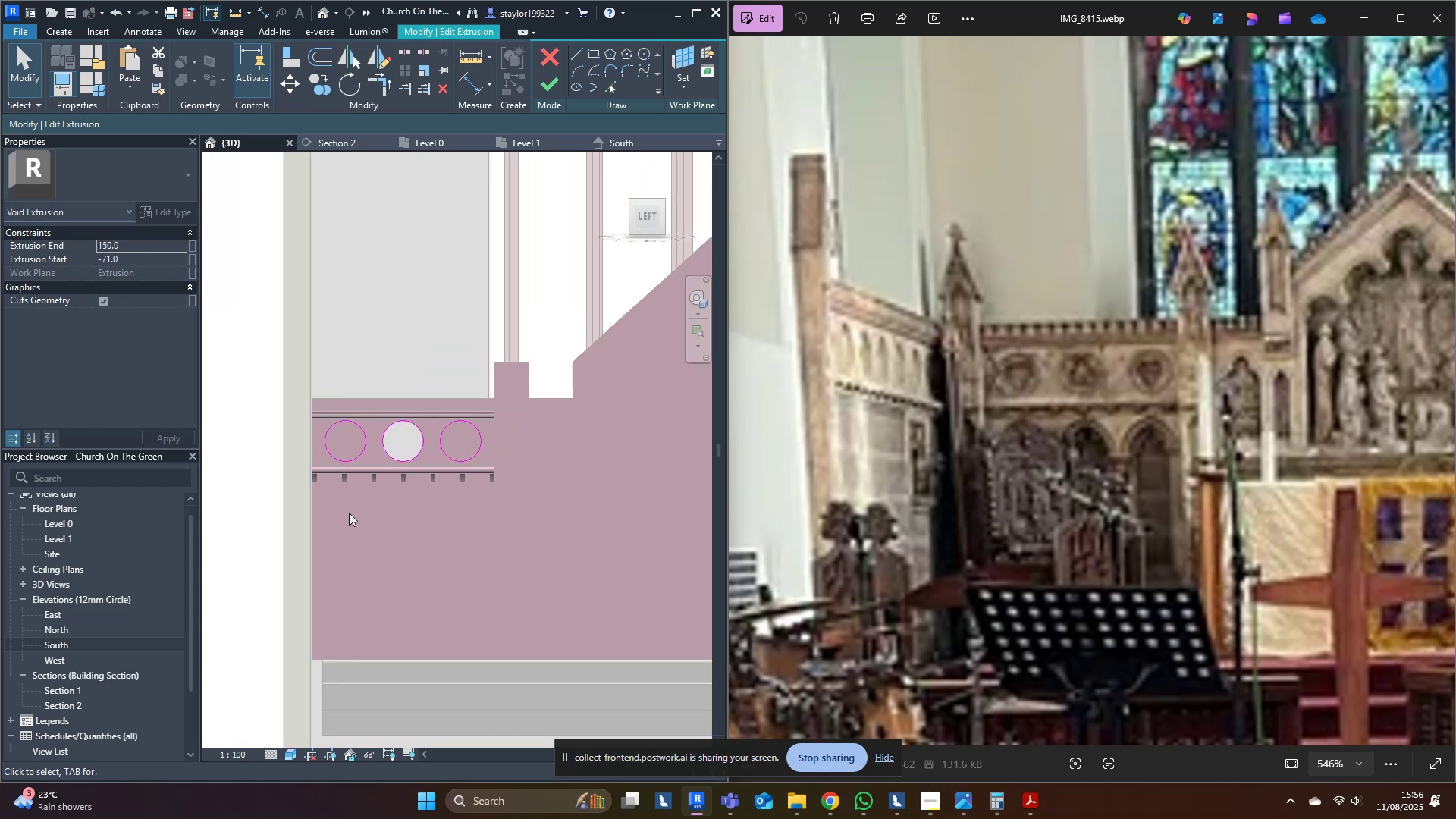 
scroll: coordinate [343, 516], scroll_direction: up, amount: 4.0
 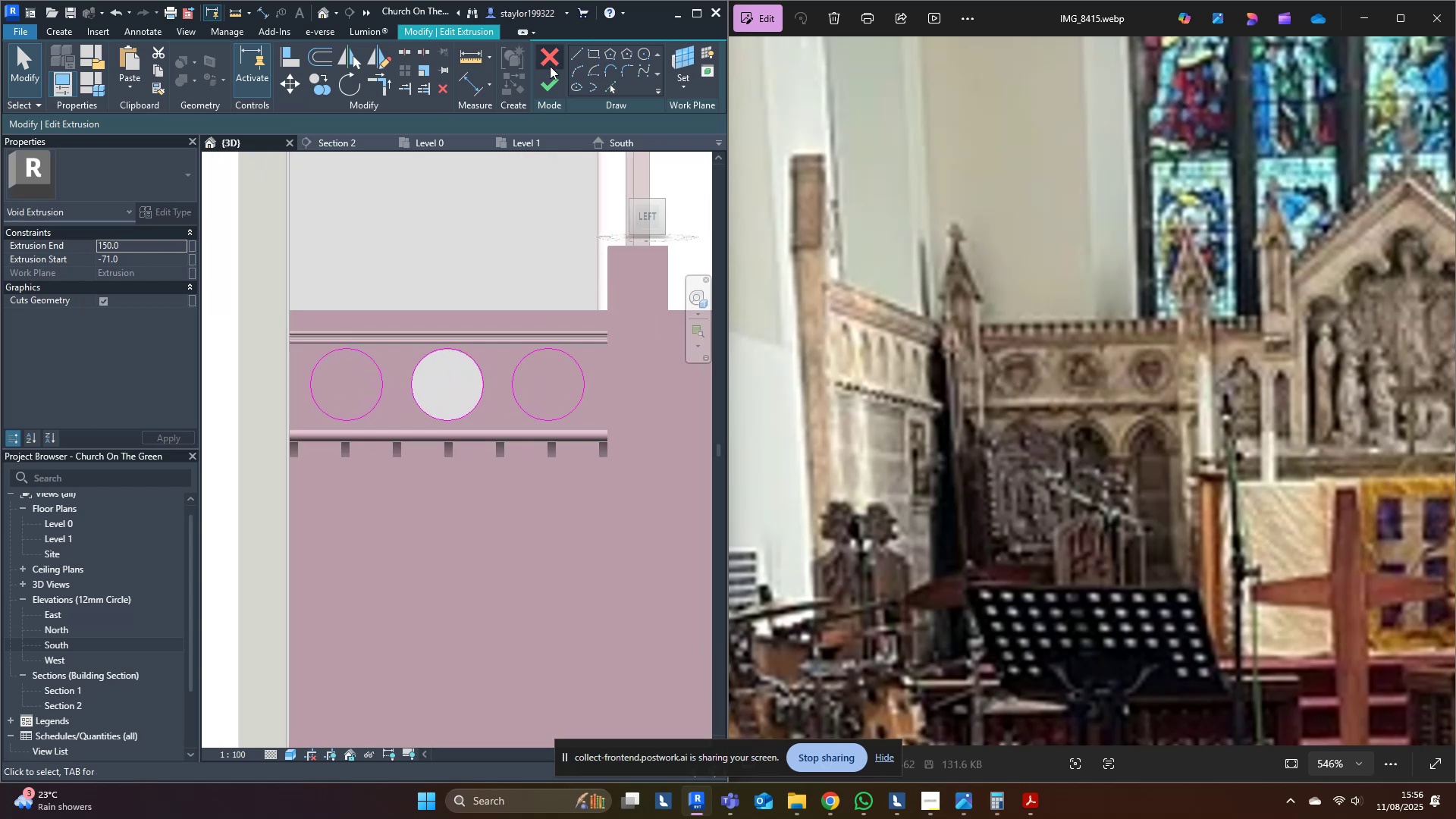 
left_click([548, 80])
 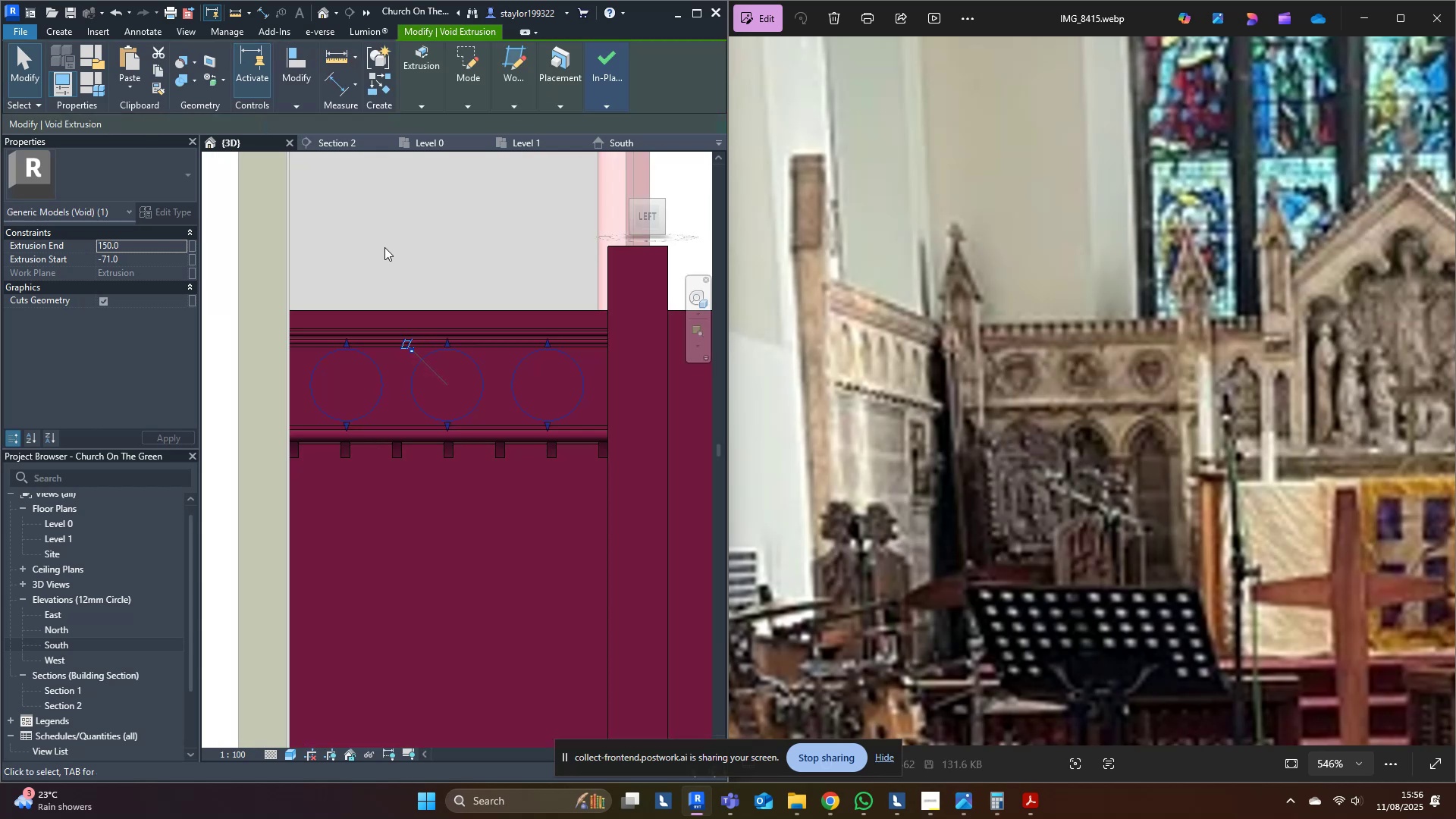 
left_click([384, 247])
 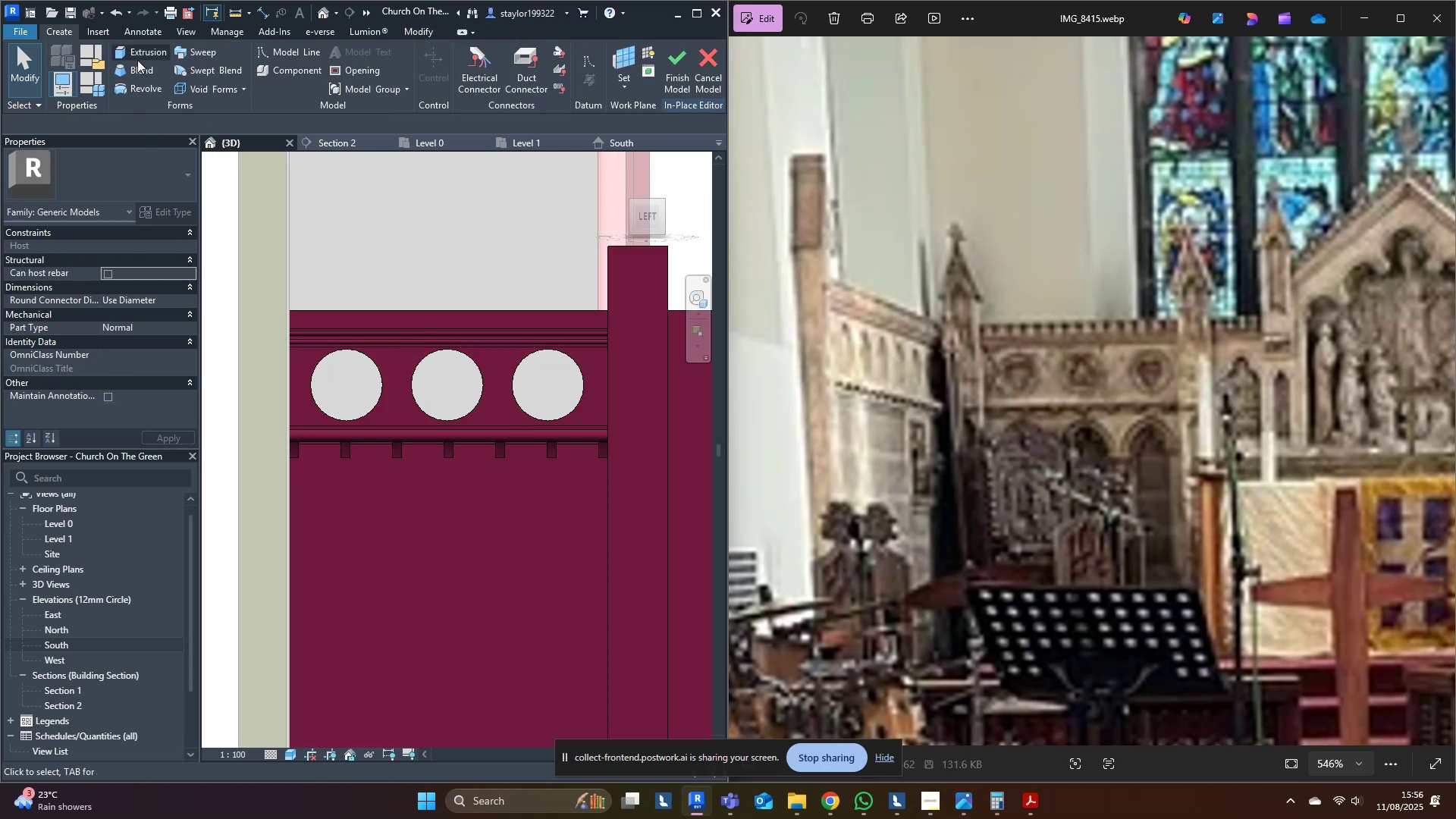 
left_click([193, 50])
 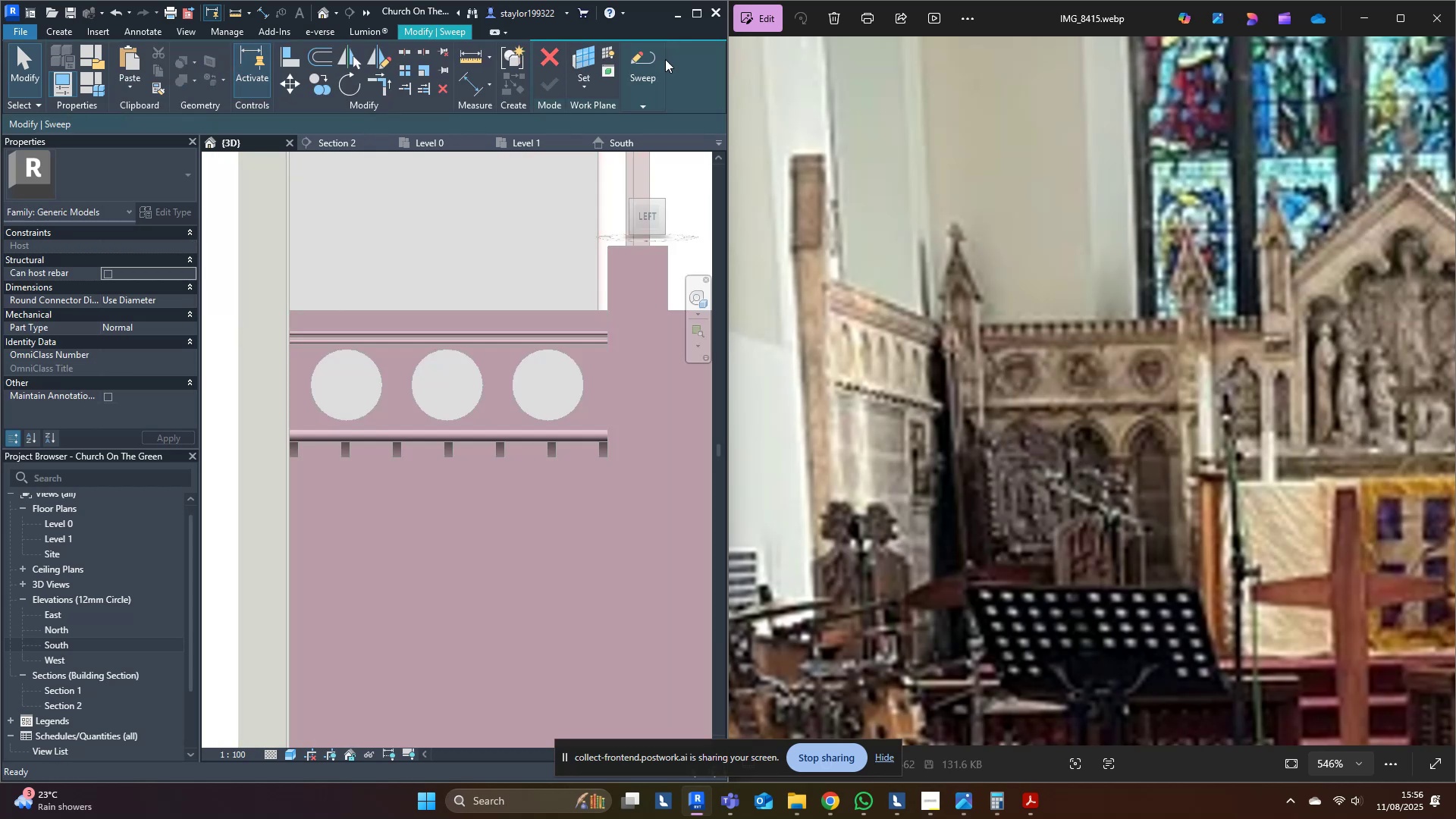 
left_click([645, 61])
 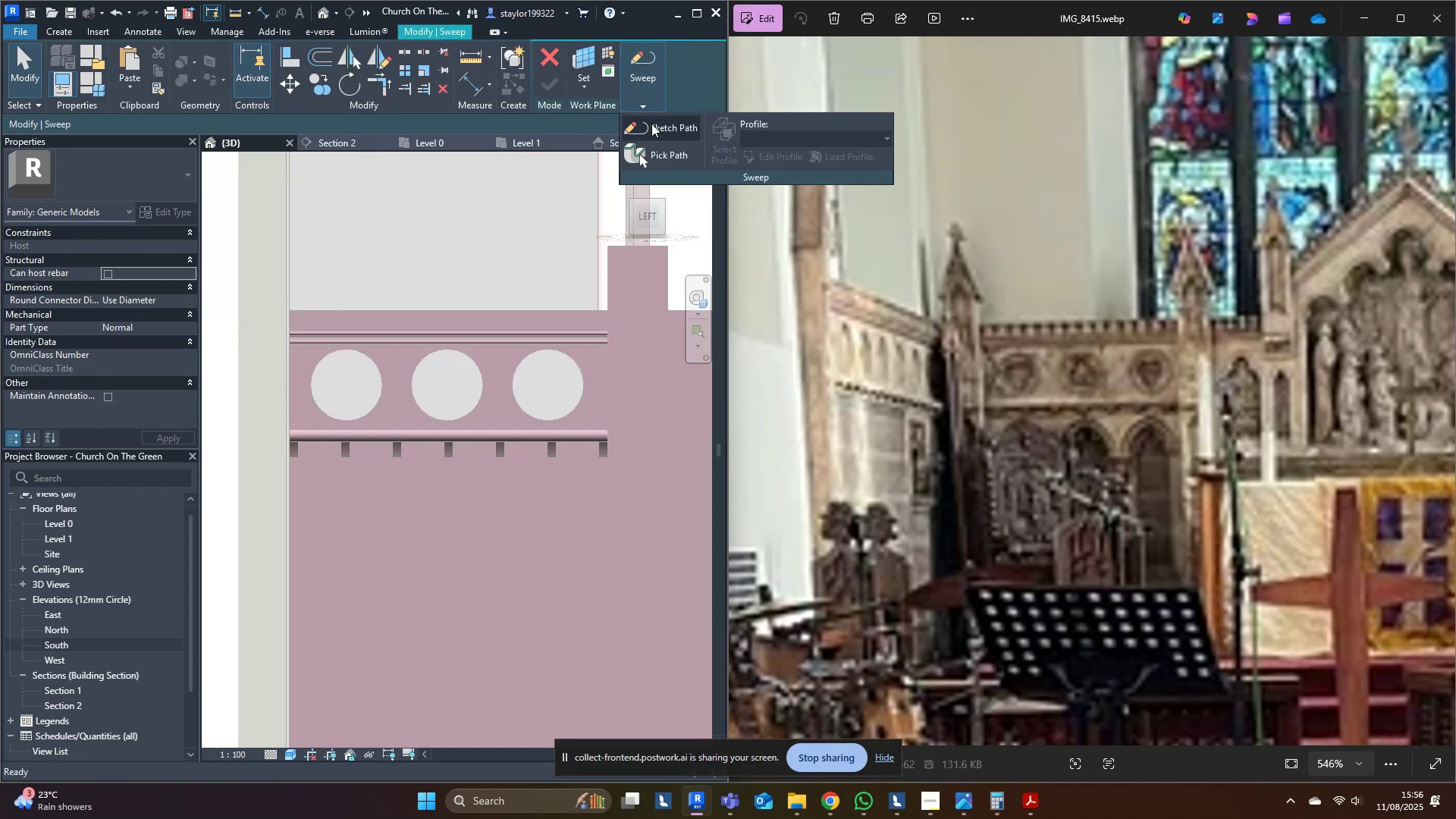 
left_click([652, 124])
 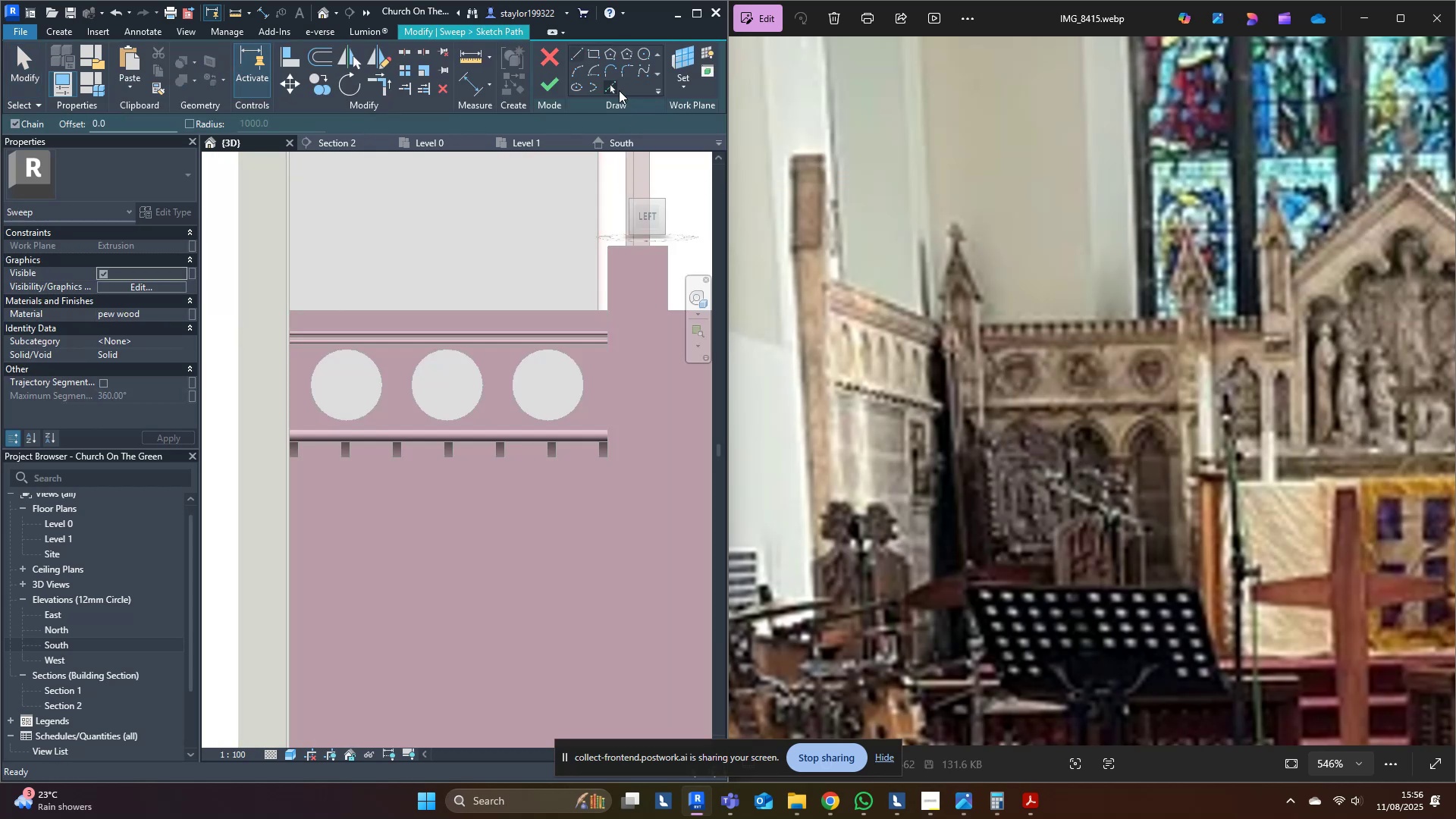 
left_click([686, 54])
 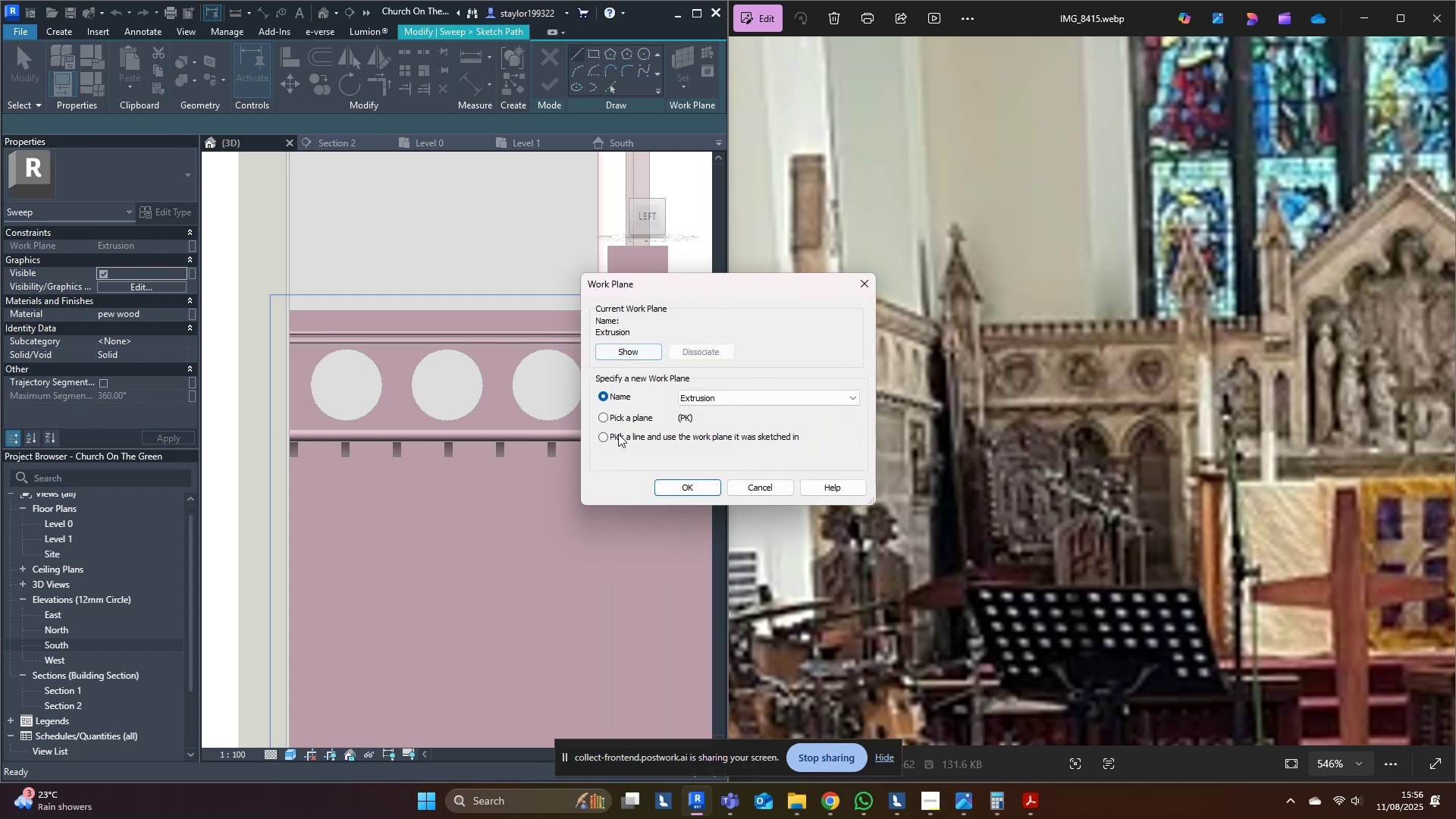 
left_click([619, 416])
 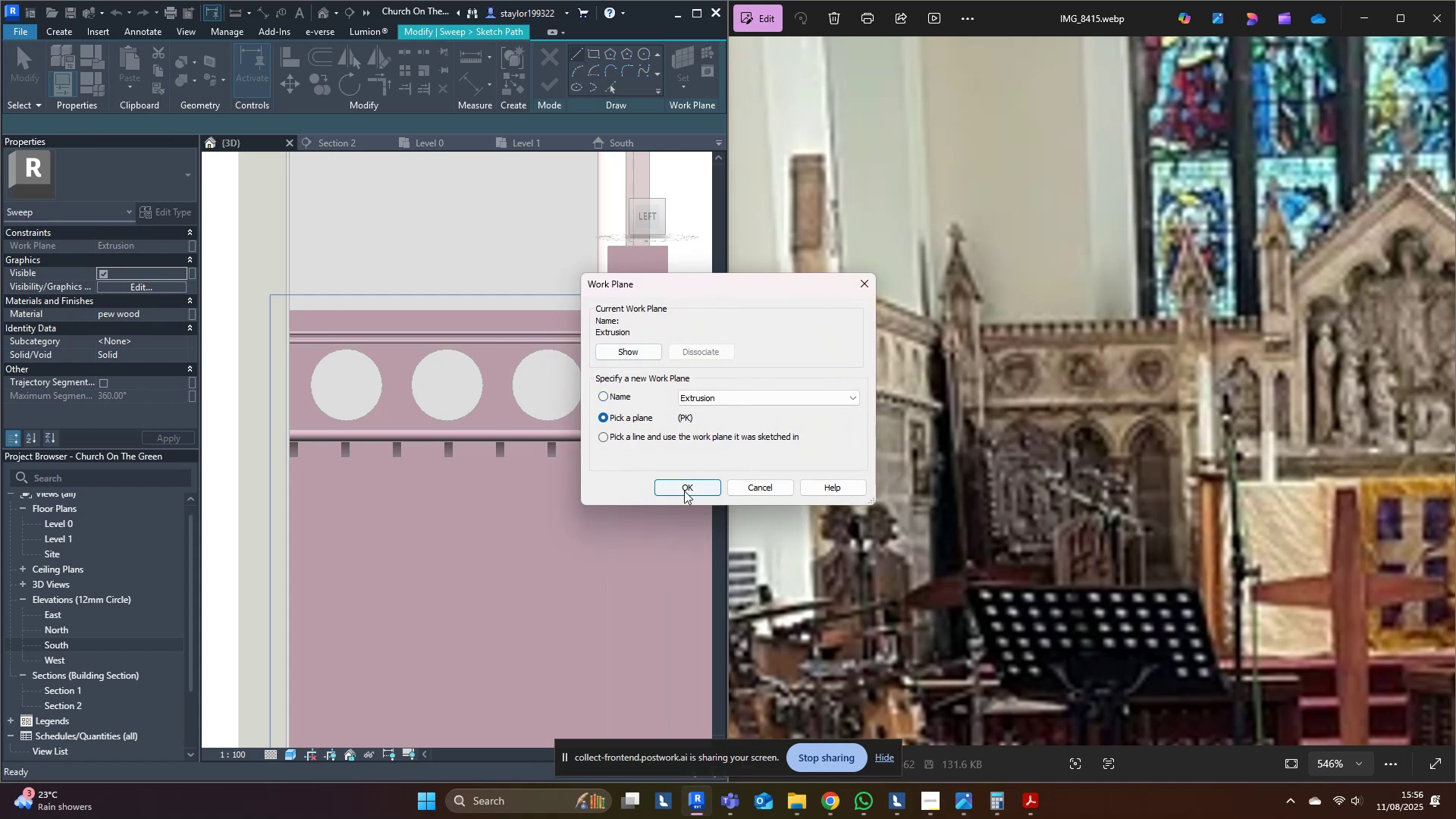 
double_click([685, 488])
 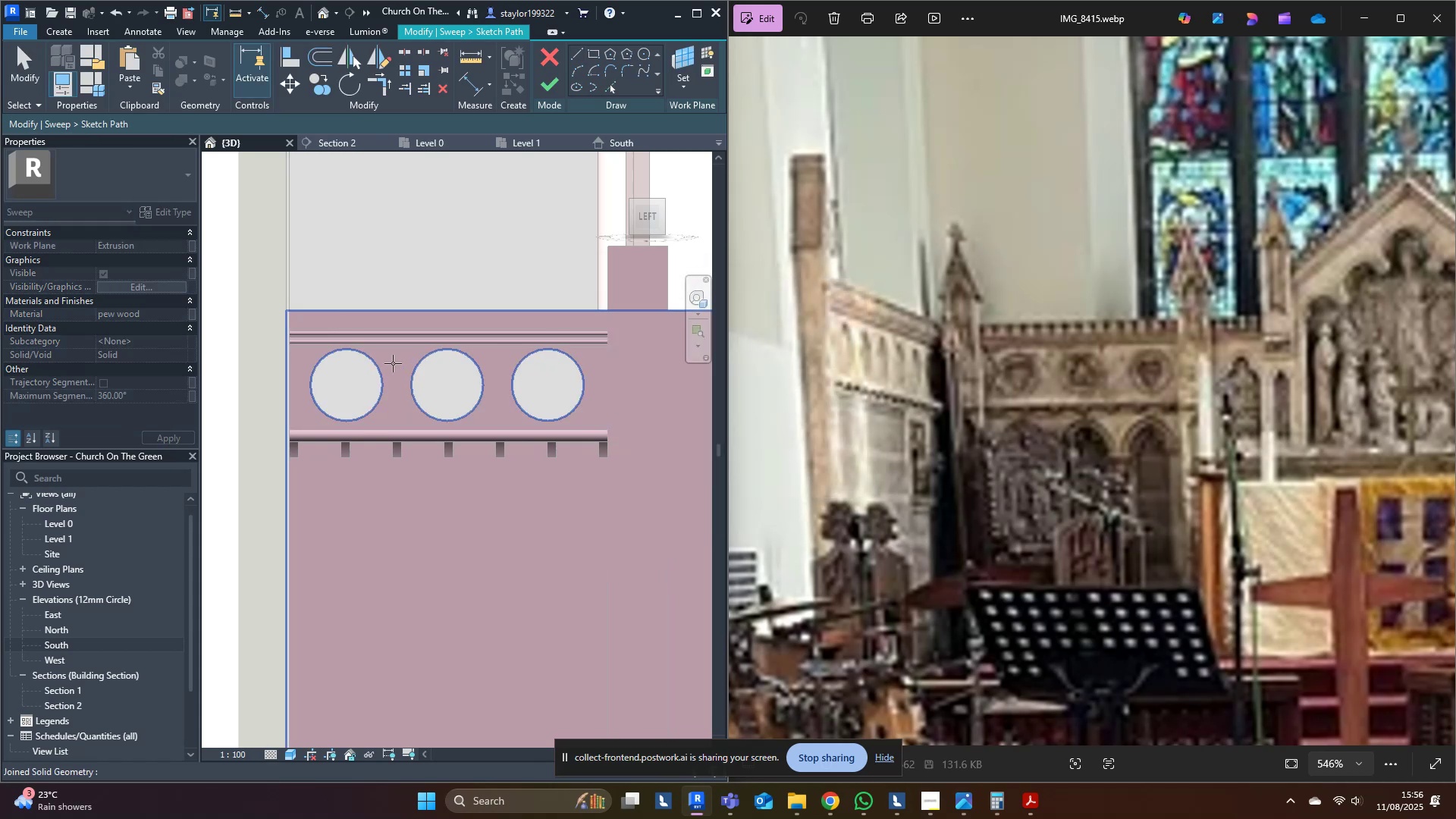 
left_click([393, 363])
 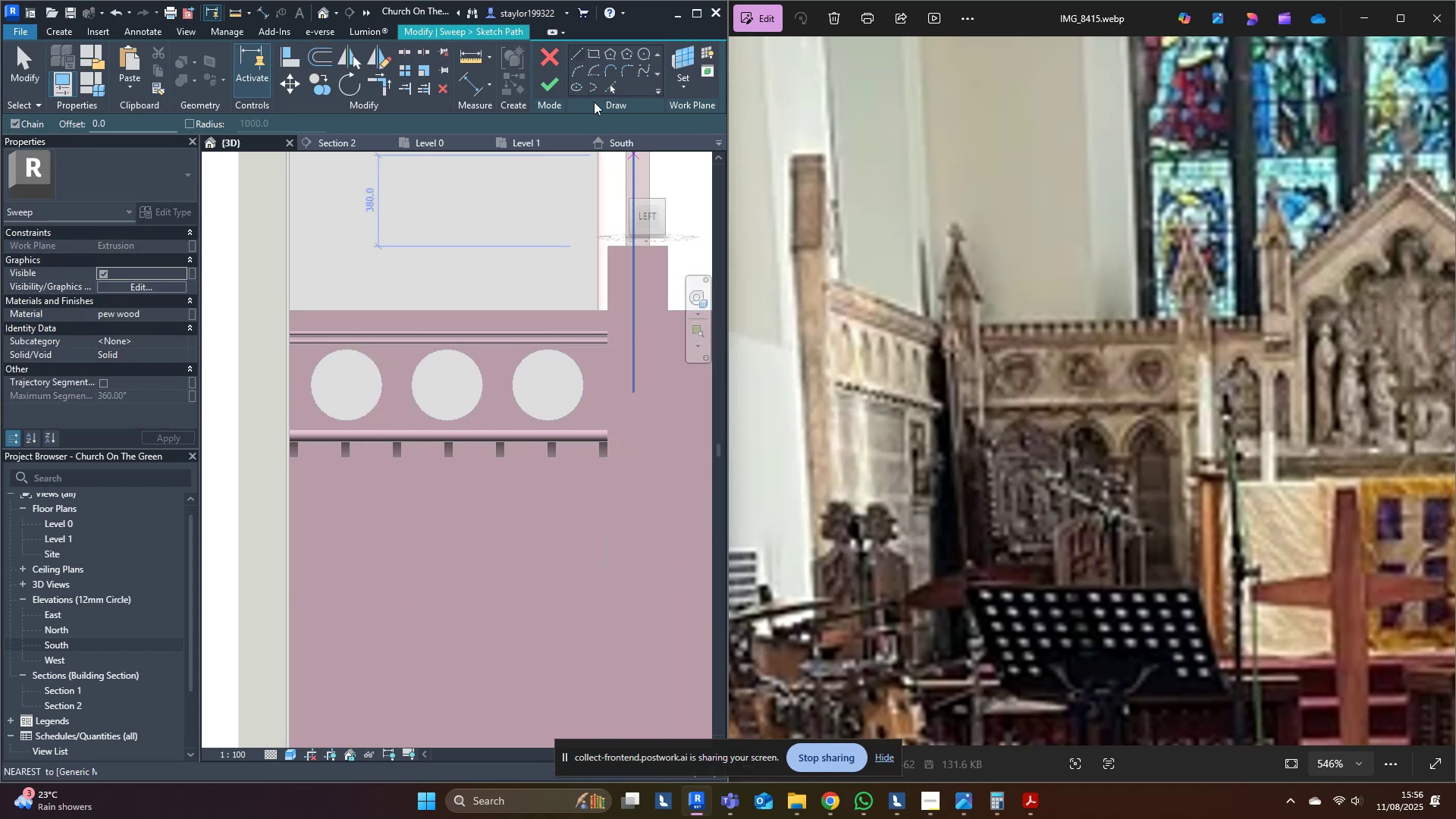 
left_click([604, 86])
 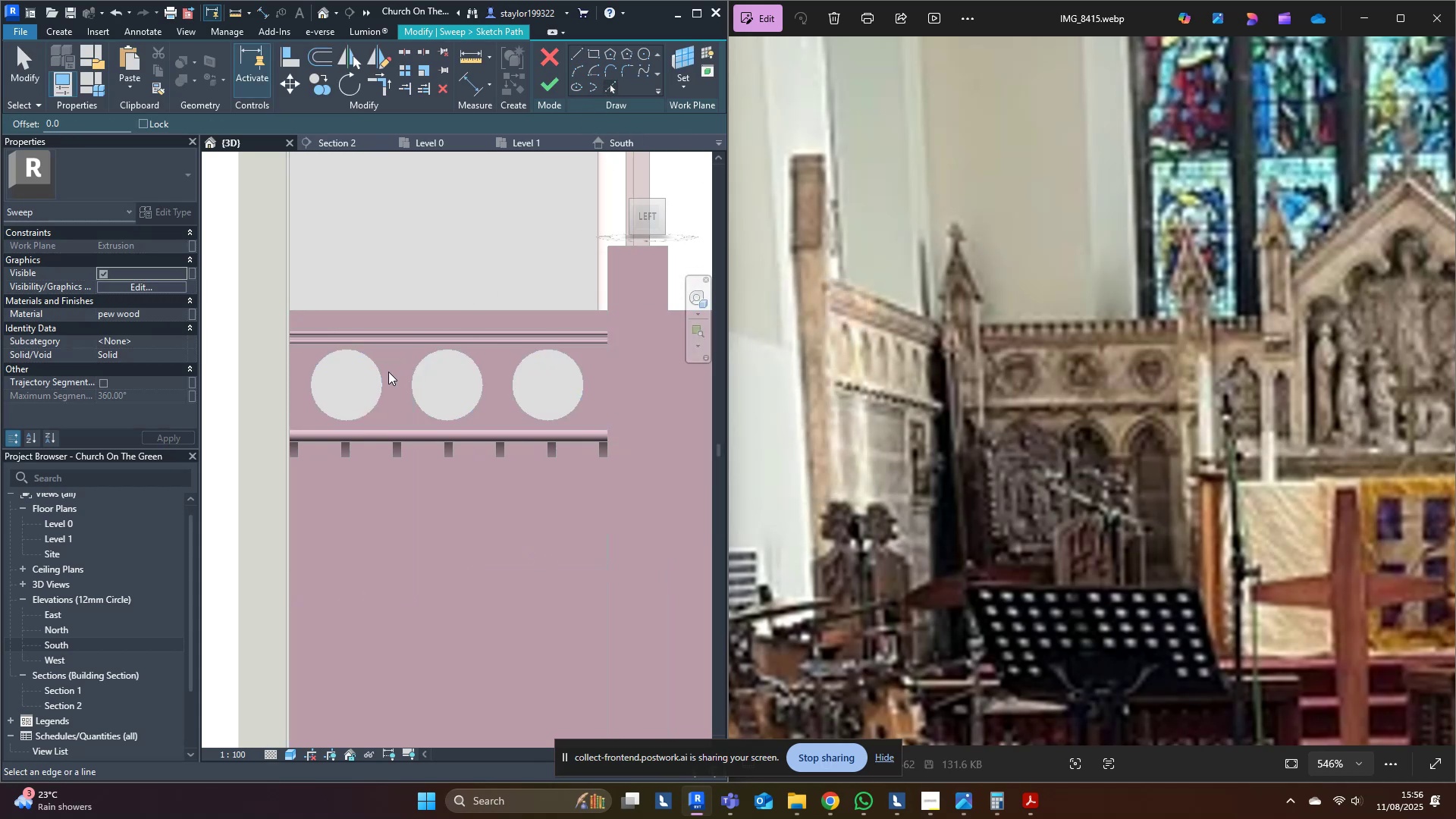 
left_click_drag(start_coordinate=[369, 364], to_coordinate=[375, 408])
 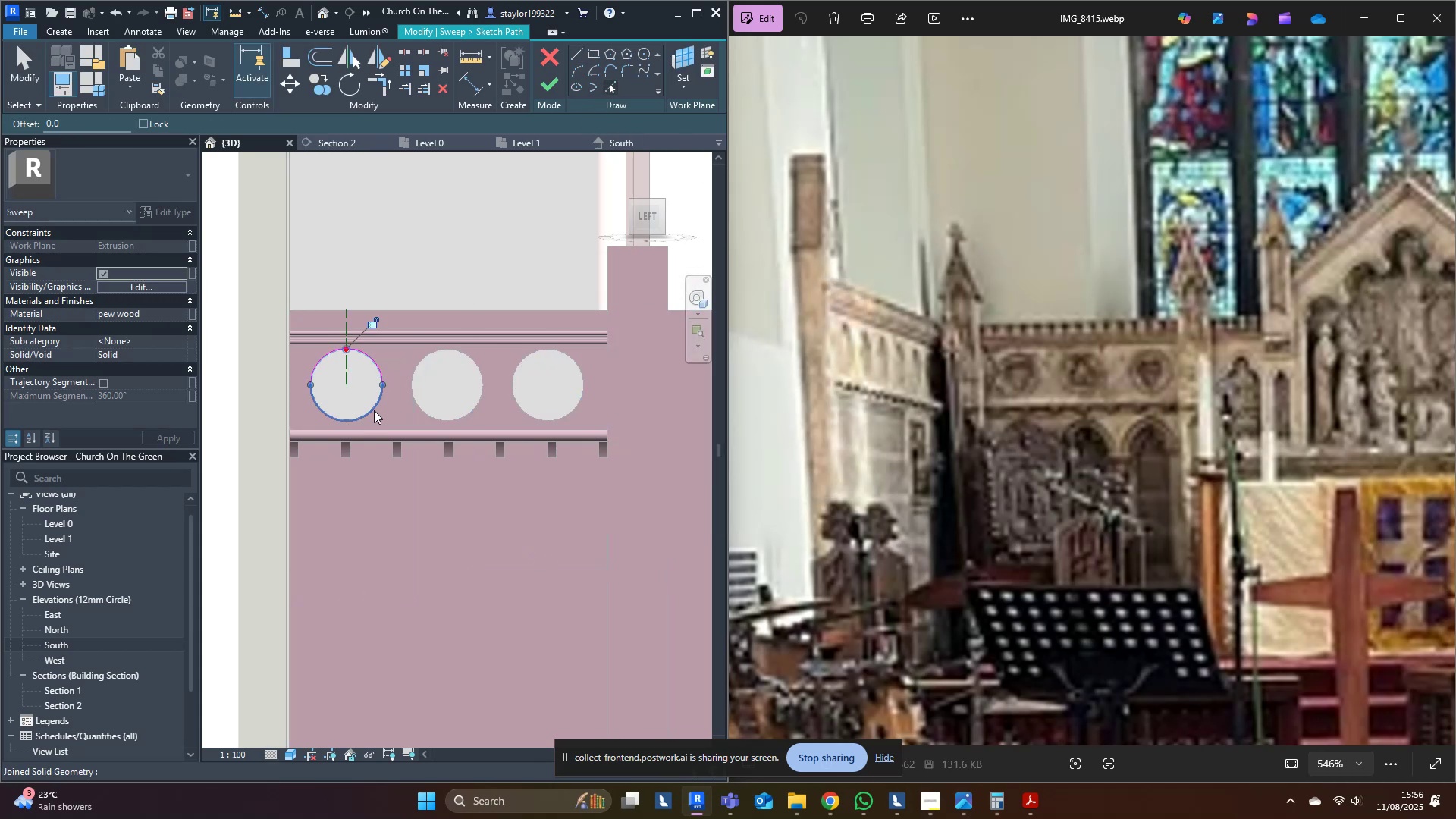 
left_click([374, 410])
 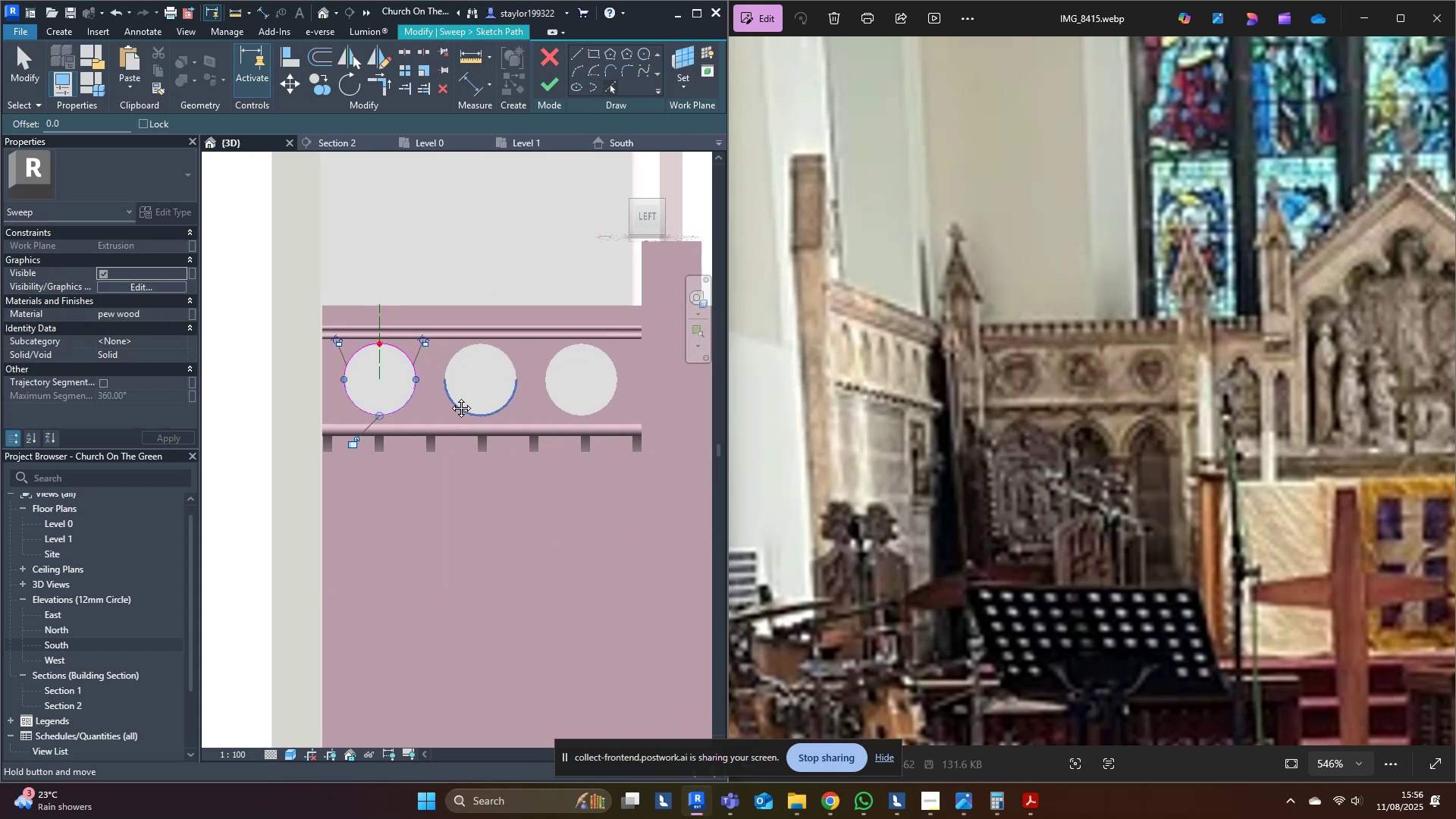 
key(Shift+ShiftLeft)
 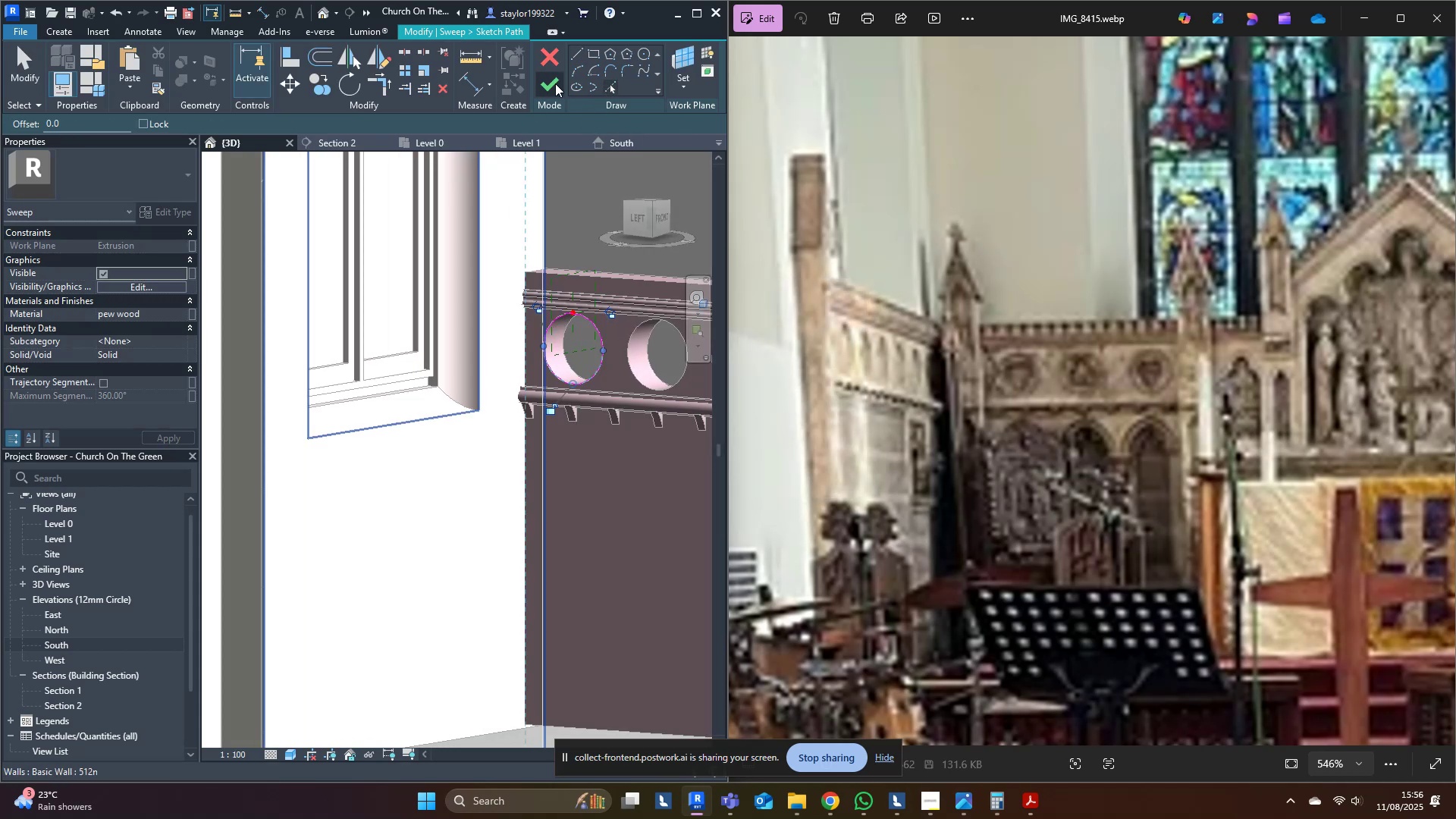 
left_click([547, 78])
 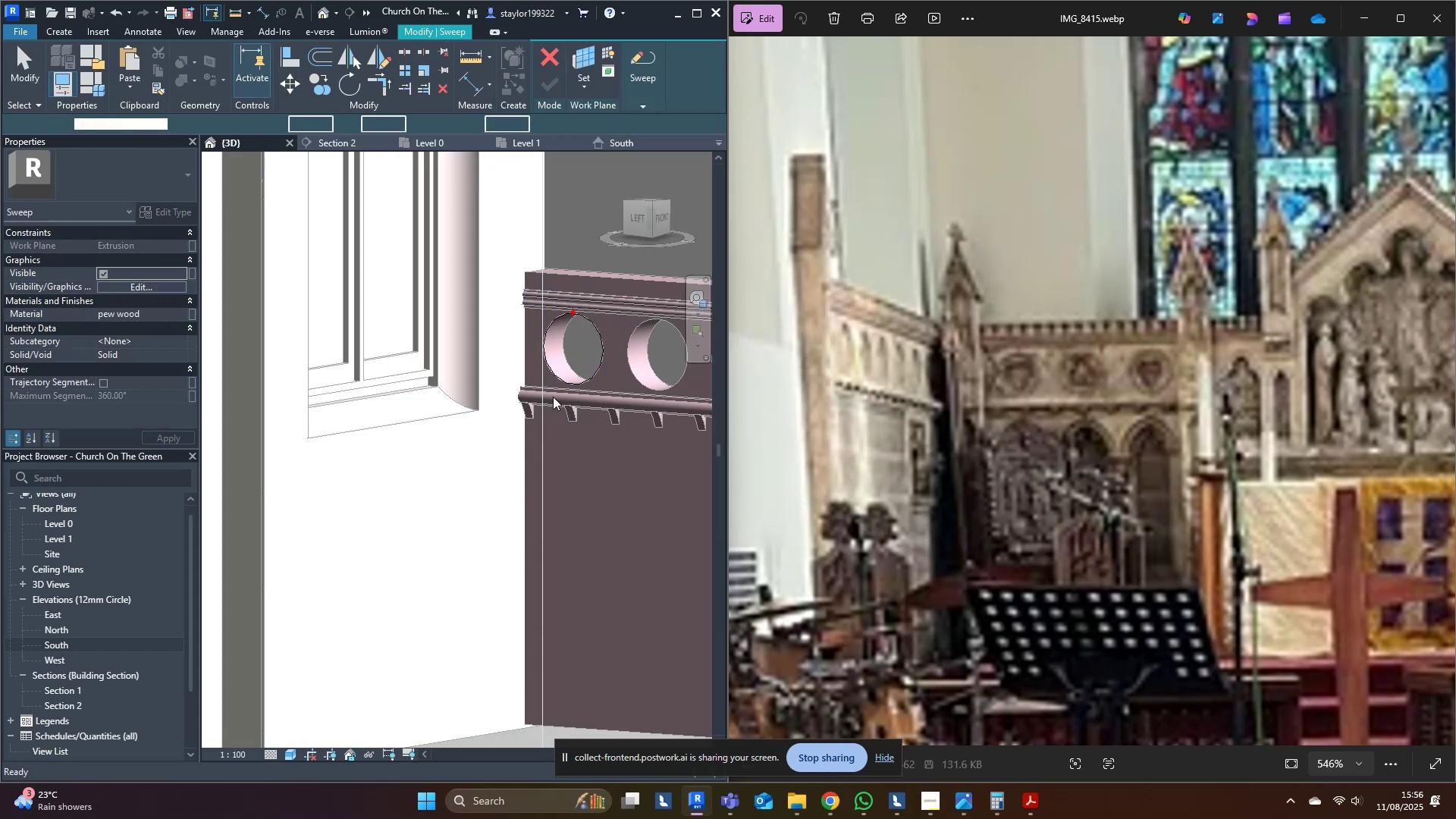 
key(Shift+ShiftLeft)
 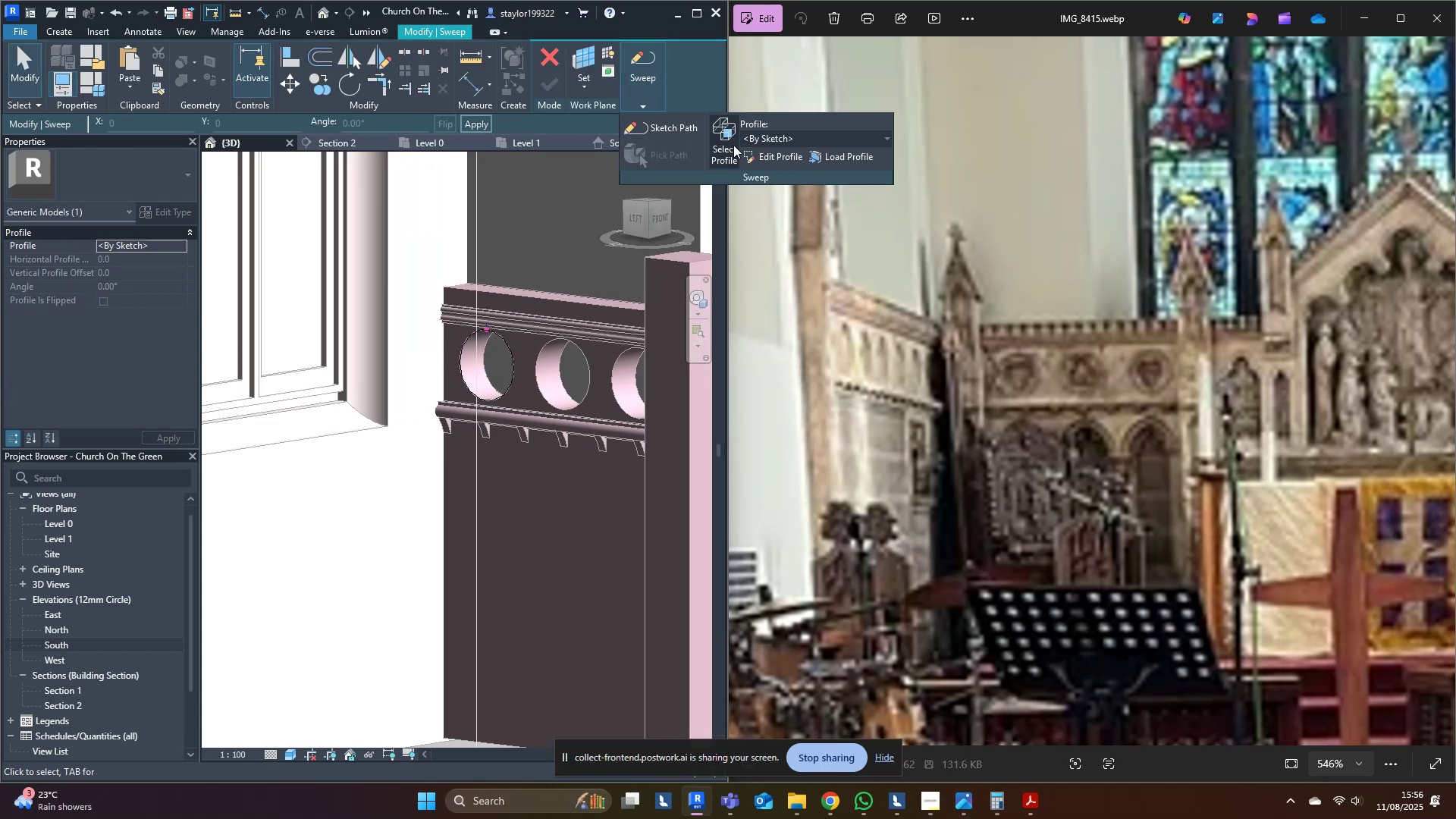 
left_click([780, 162])
 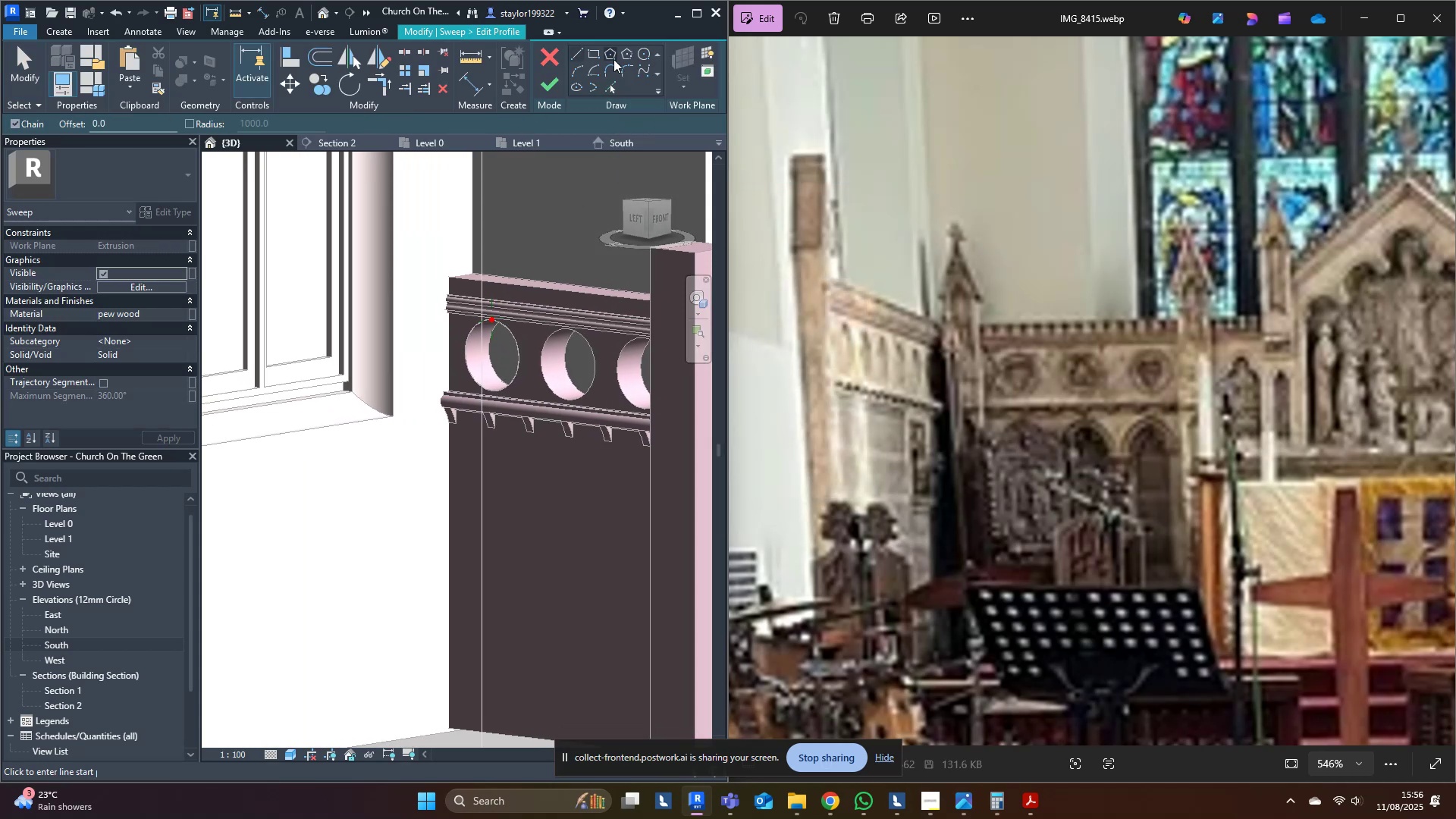 
left_click_drag(start_coordinate=[593, 56], to_coordinate=[588, 56])
 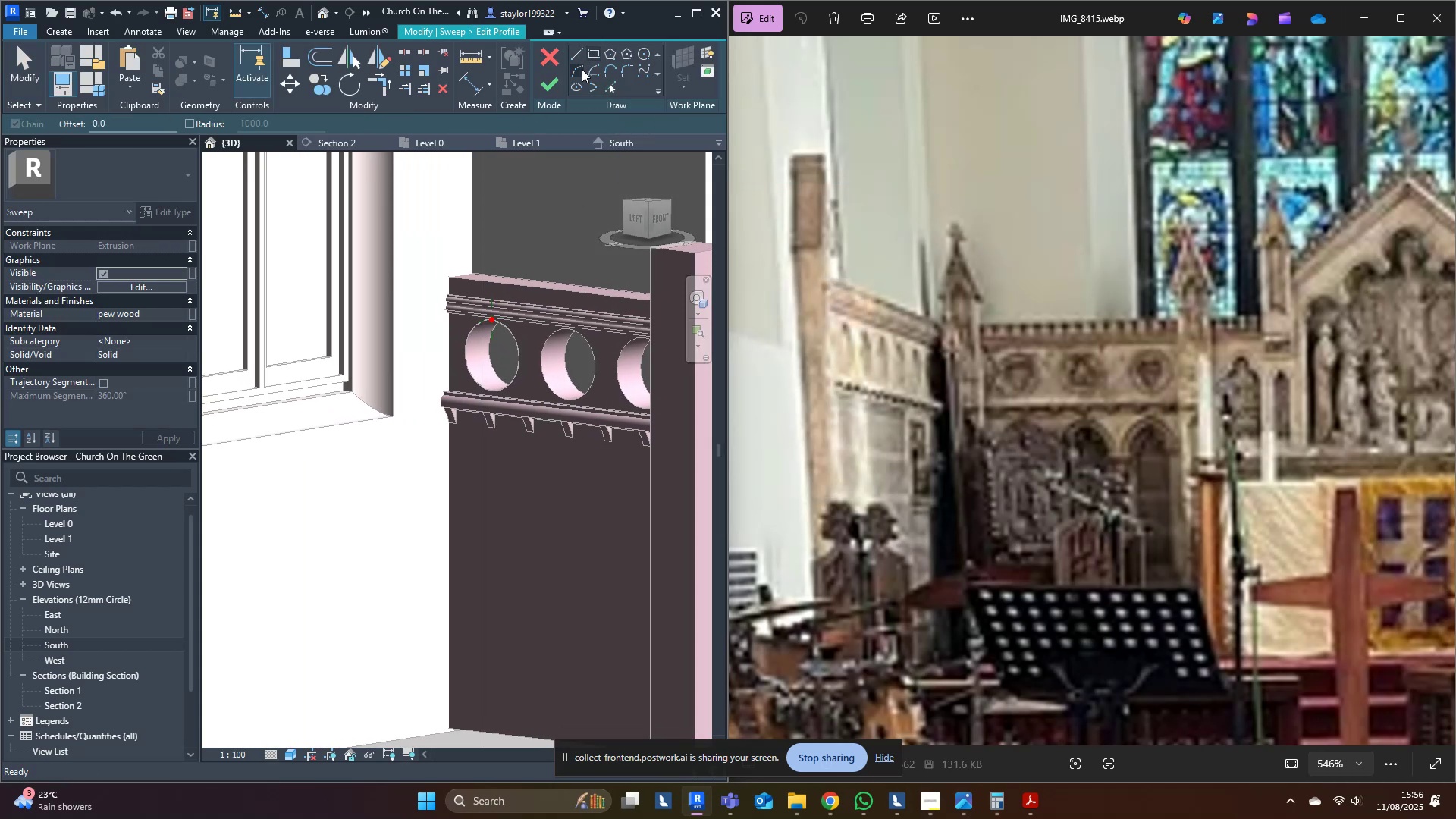 
double_click([582, 71])
 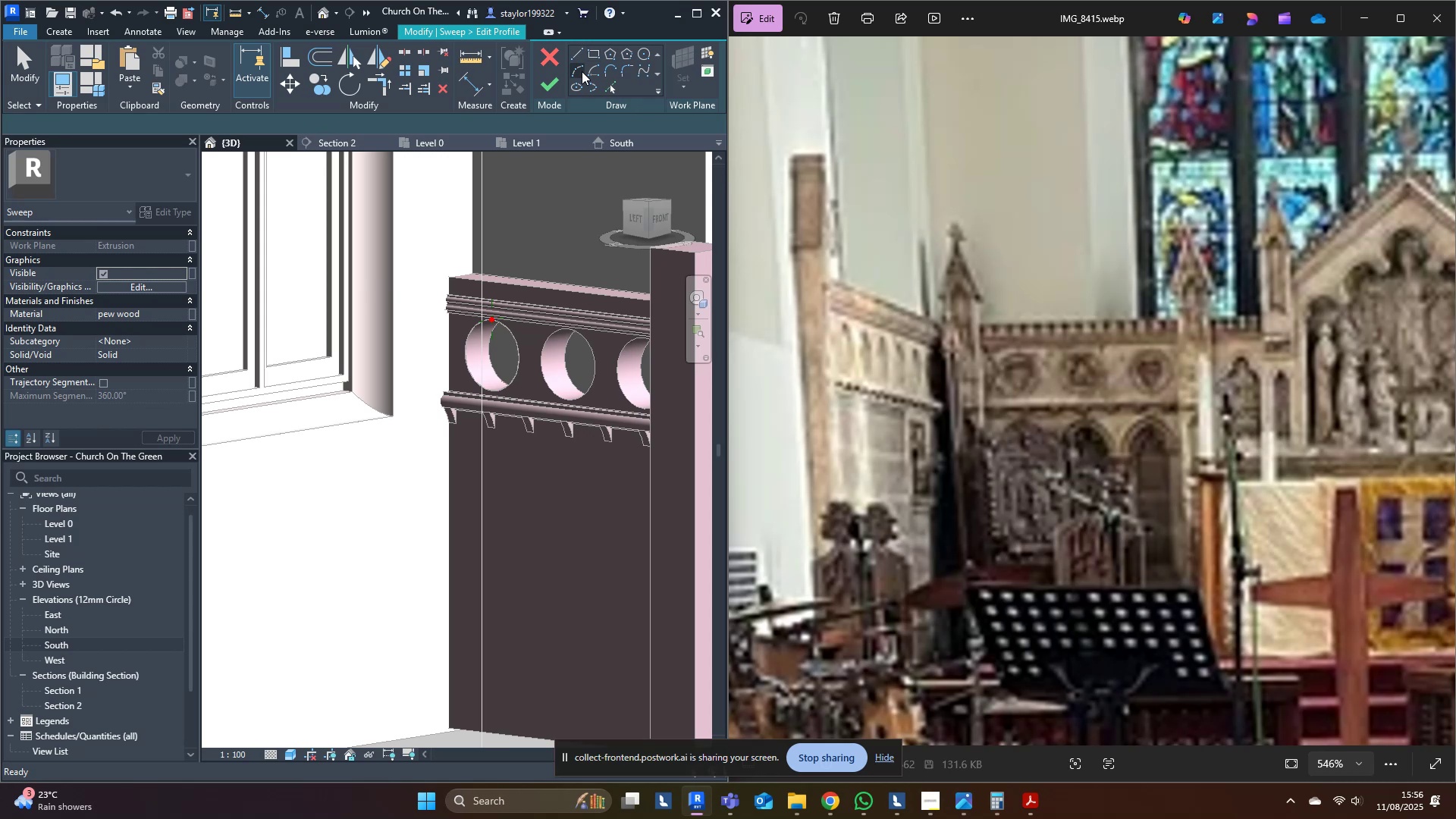 
scroll: coordinate [525, 290], scroll_direction: up, amount: 4.0
 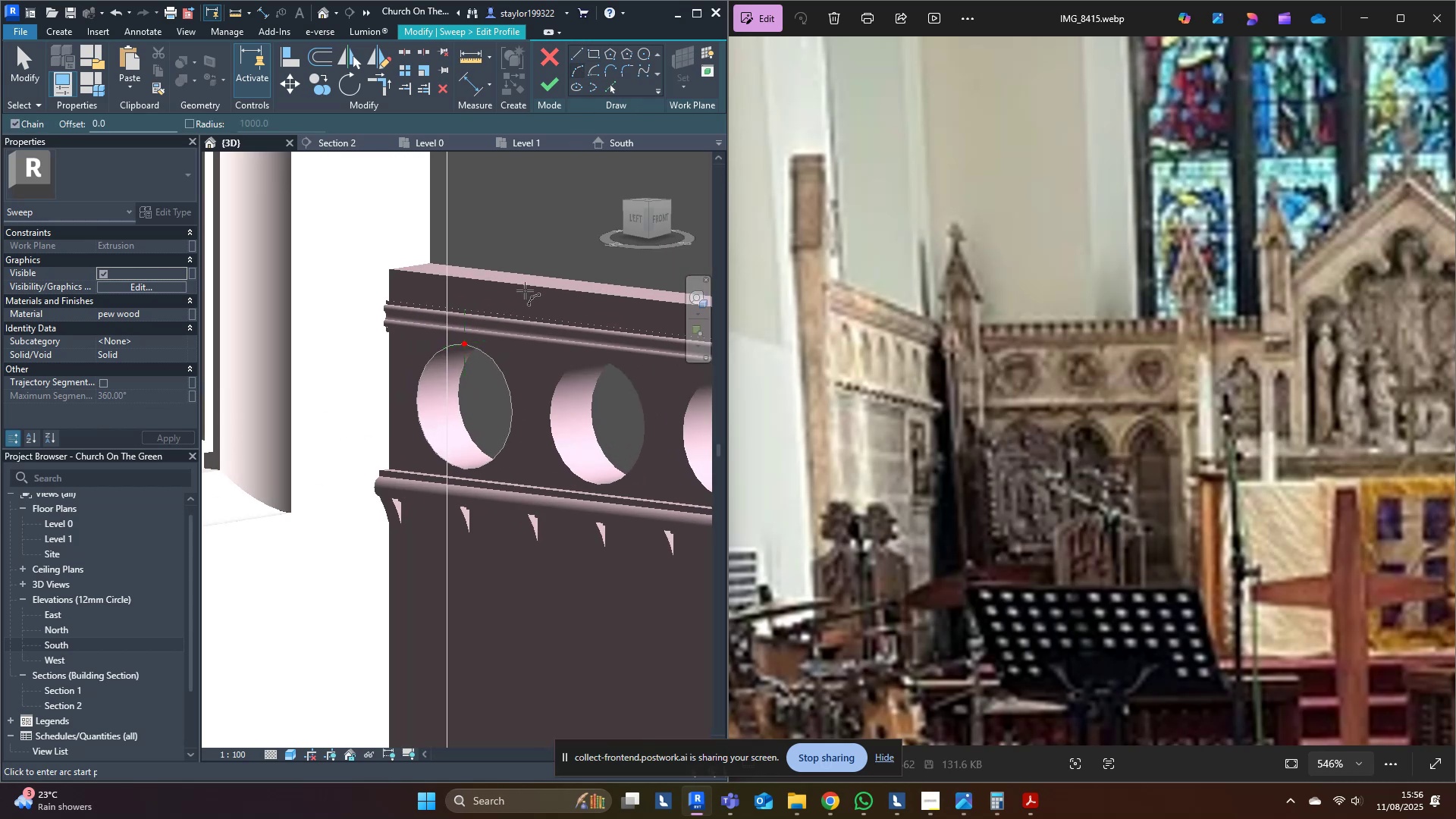 
key(Shift+ShiftLeft)
 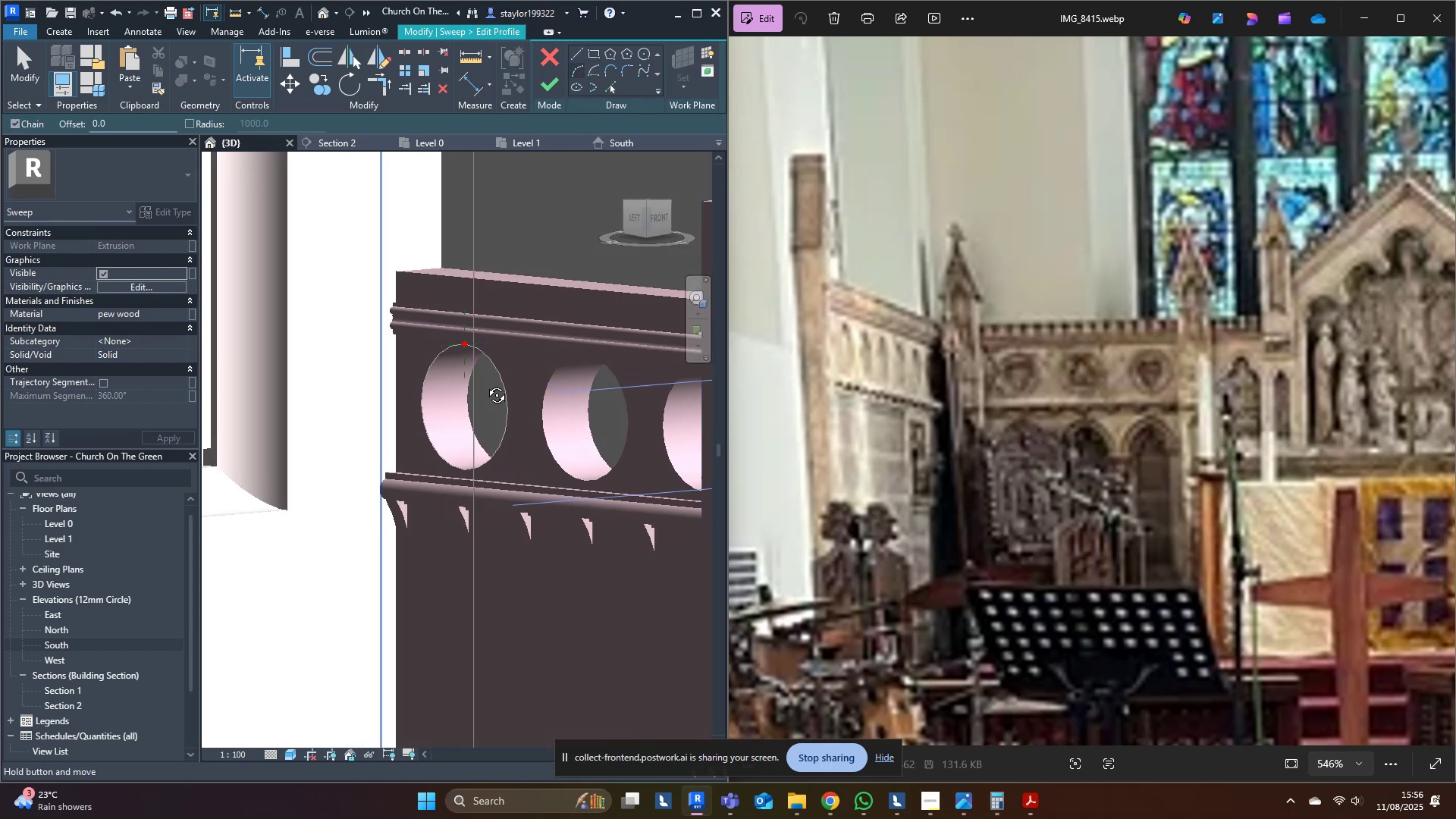 
scroll: coordinate [449, 359], scroll_direction: up, amount: 8.0
 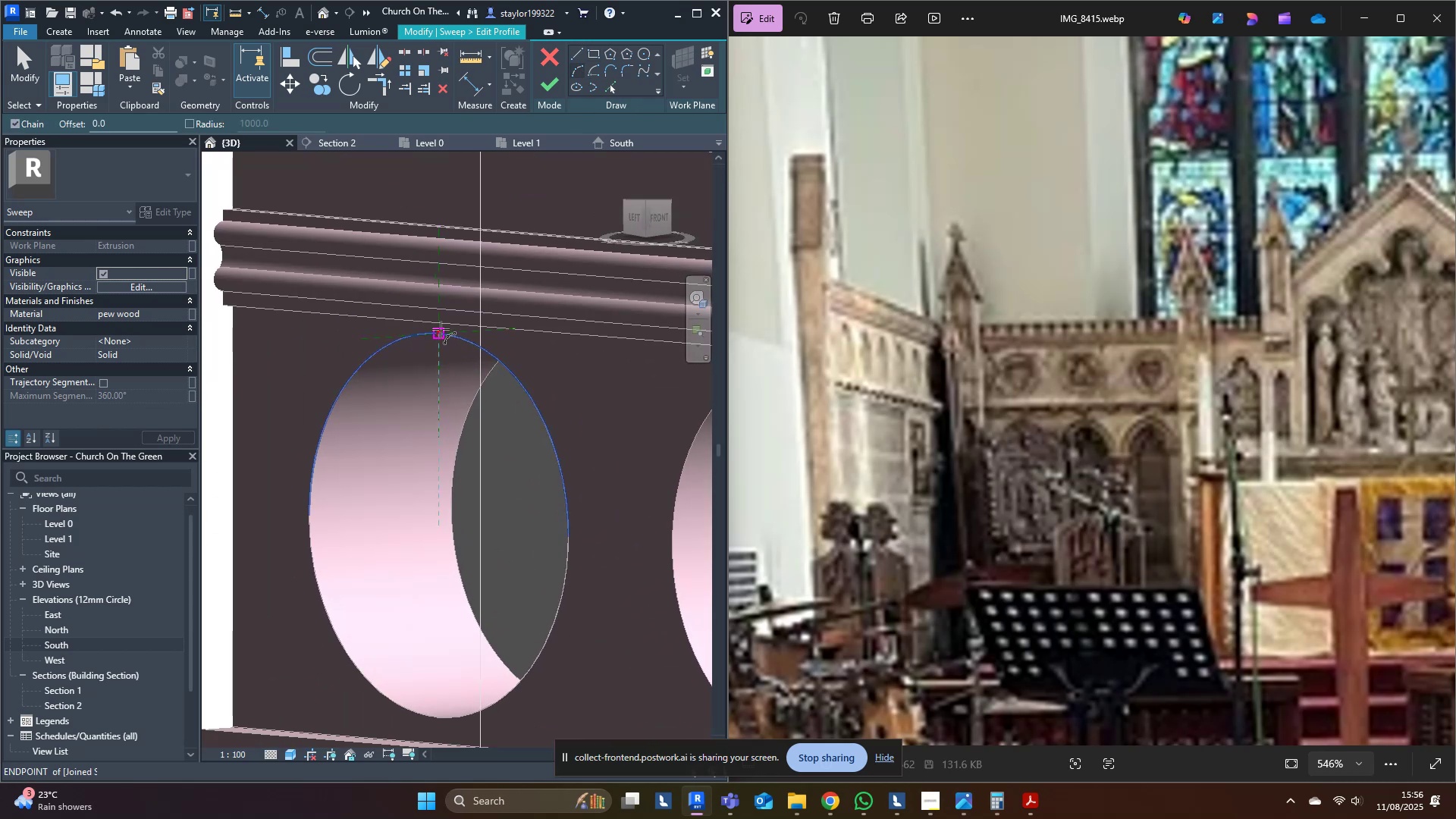 
left_click([441, 329])
 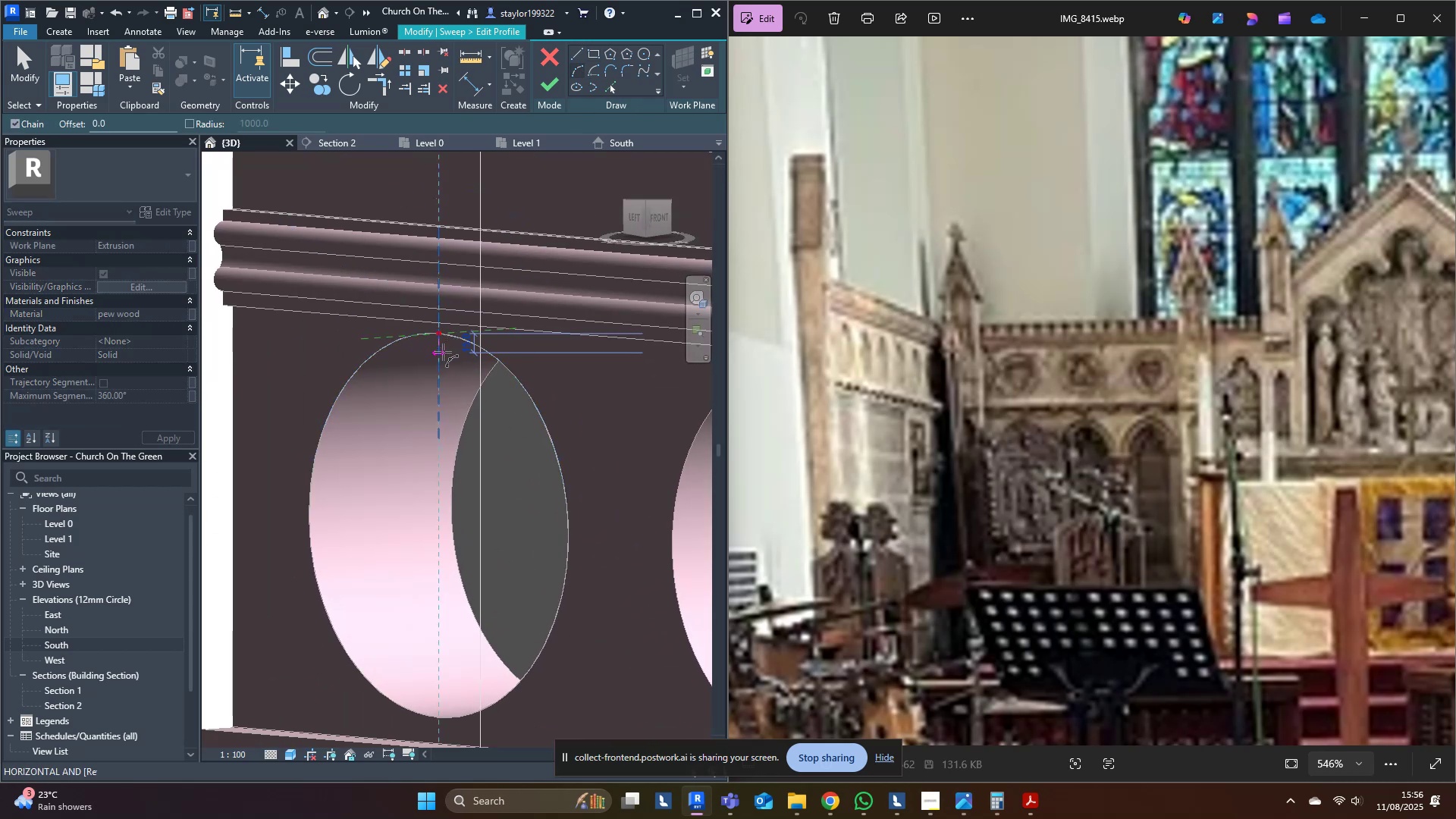 
scroll: coordinate [443, 352], scroll_direction: up, amount: 4.0
 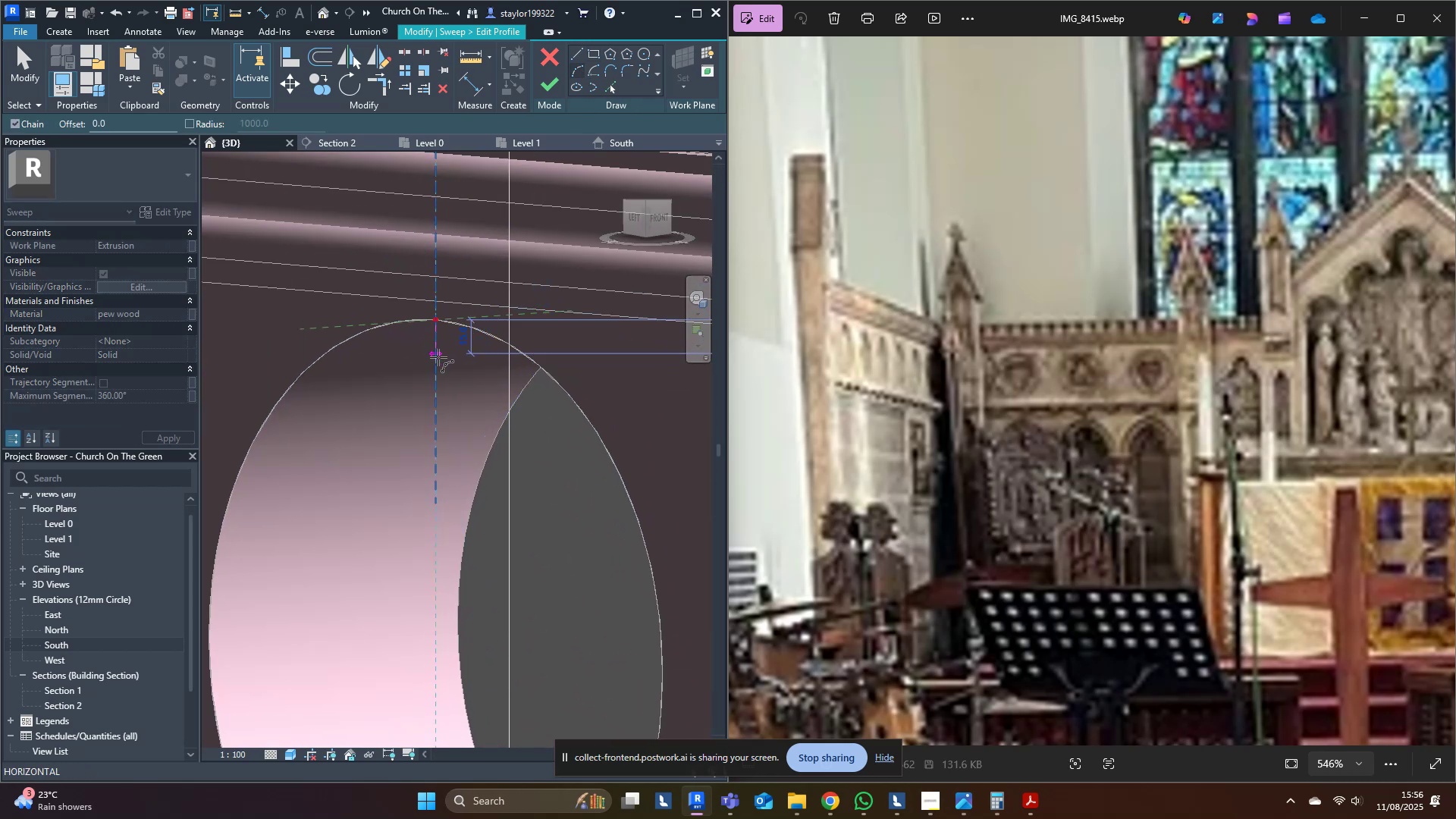 
left_click([438, 357])
 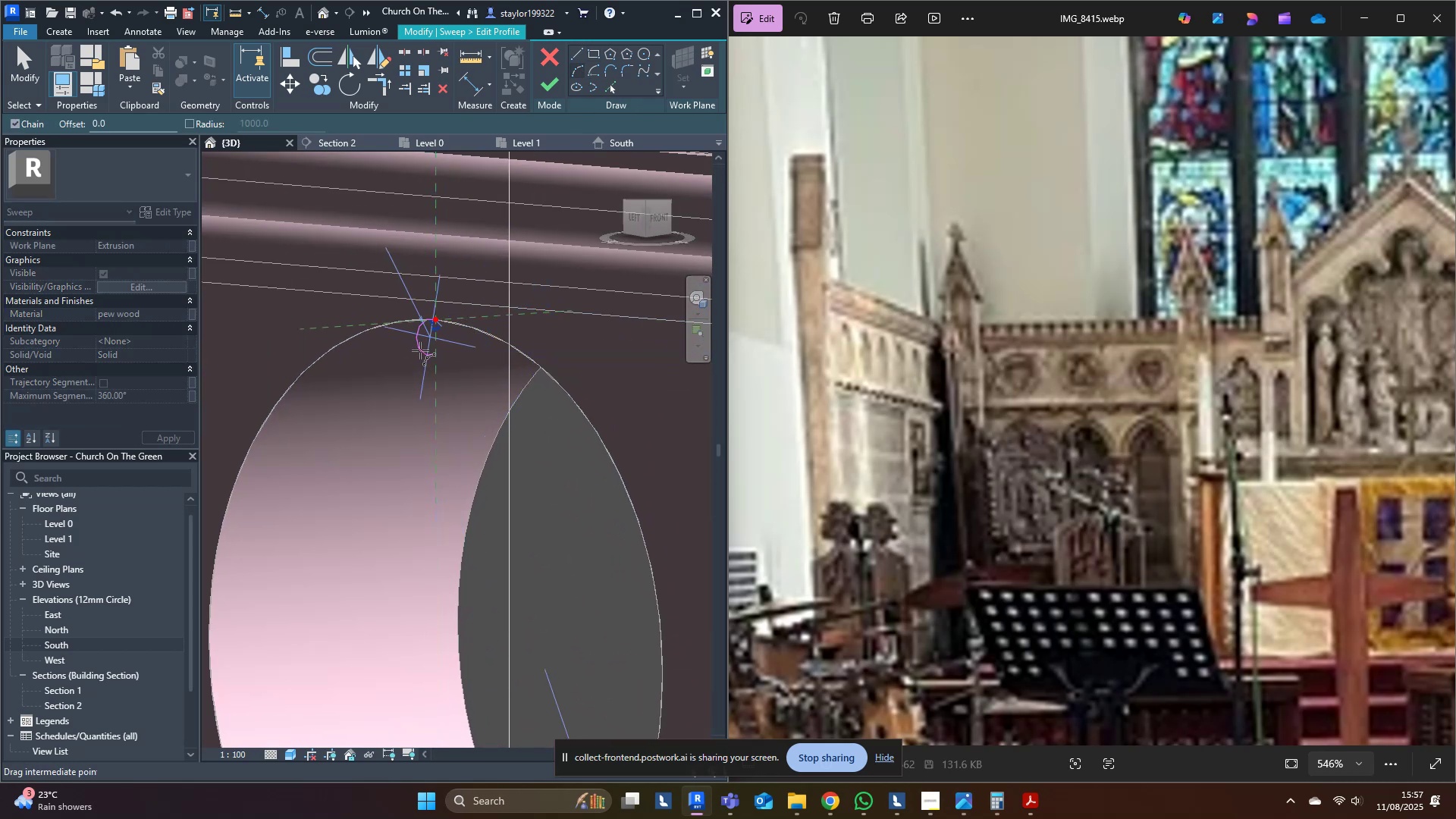 
left_click([420, 350])
 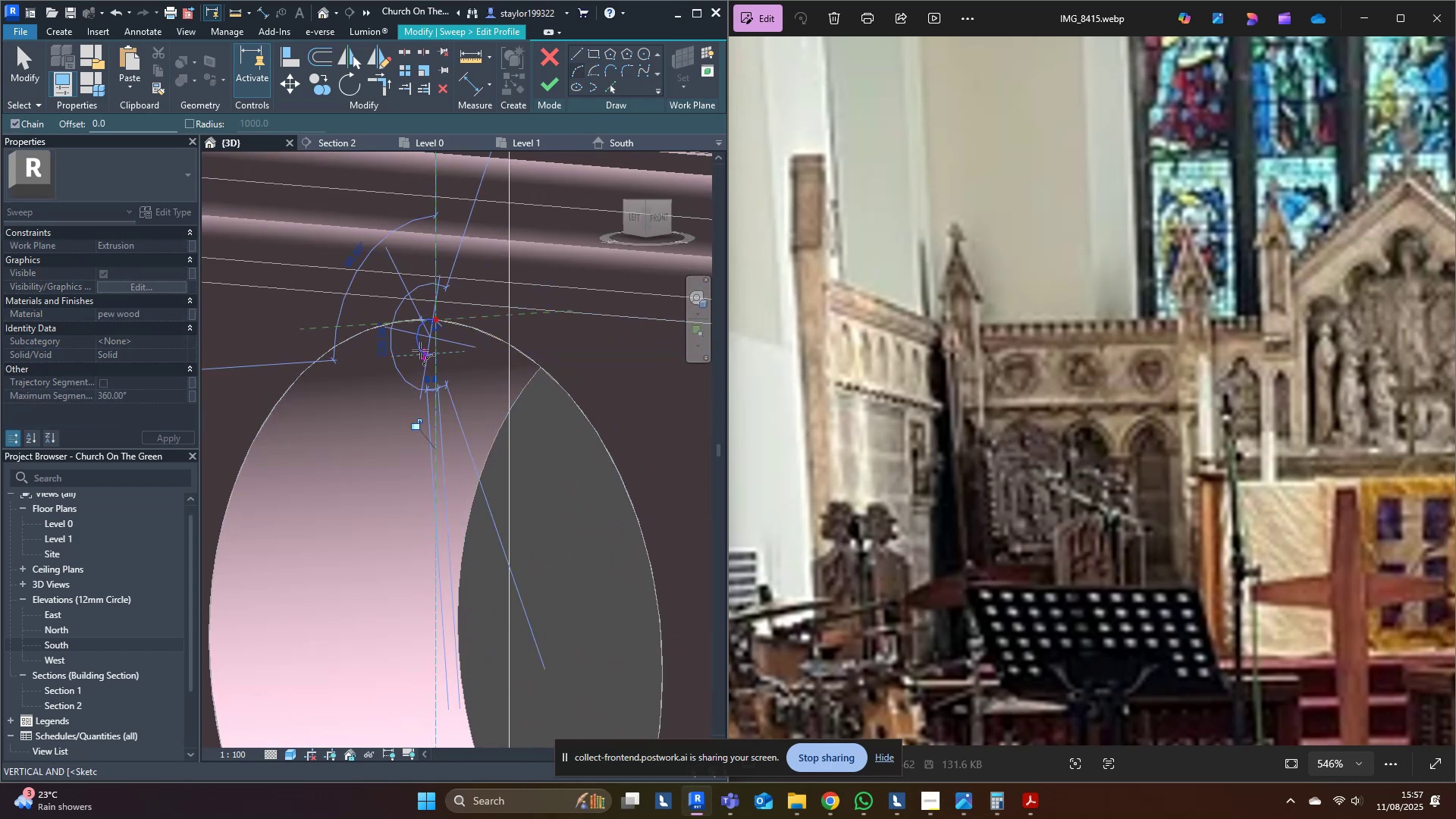 
key(Escape)
 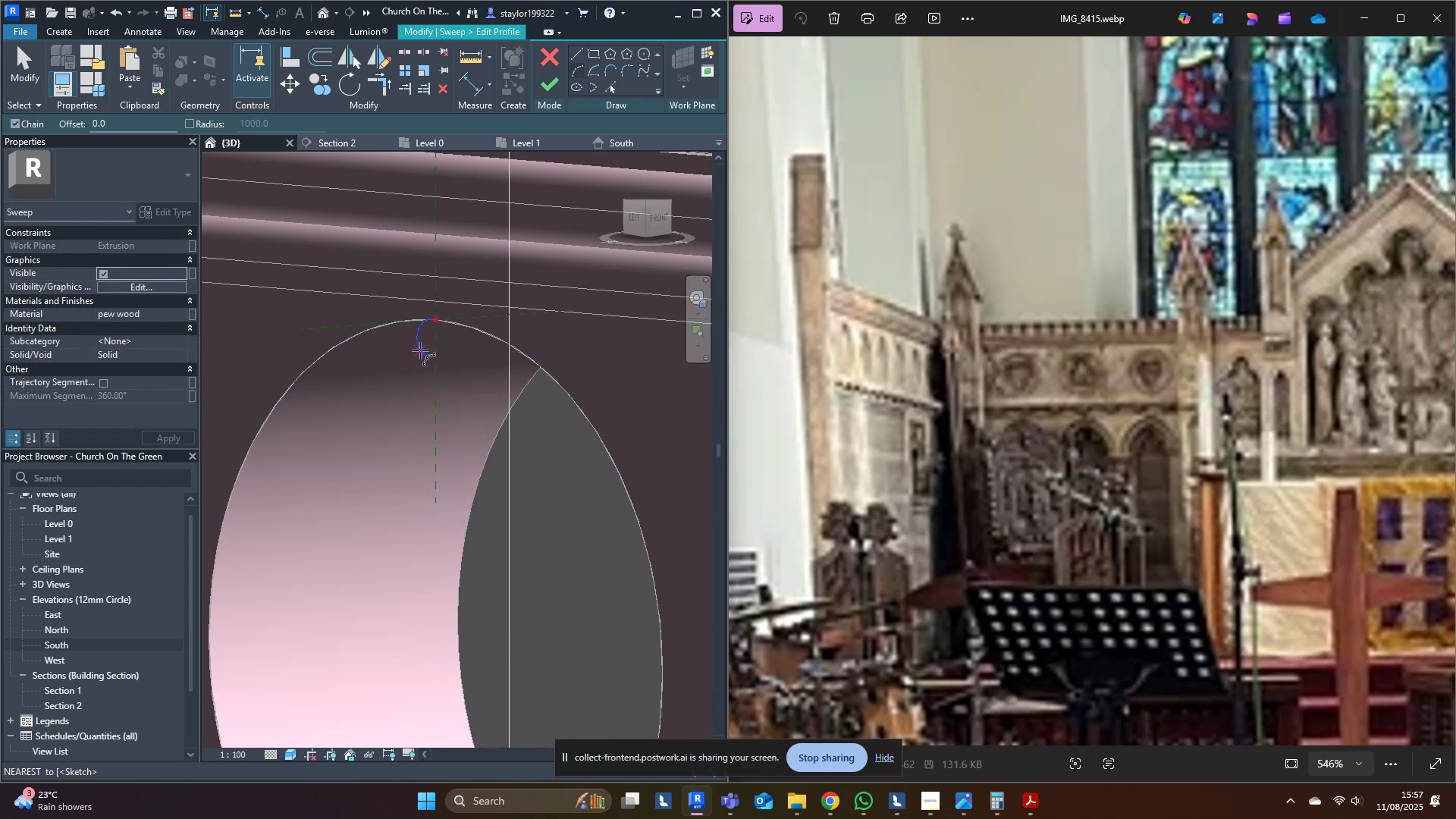 
key(Control+ControlLeft)
 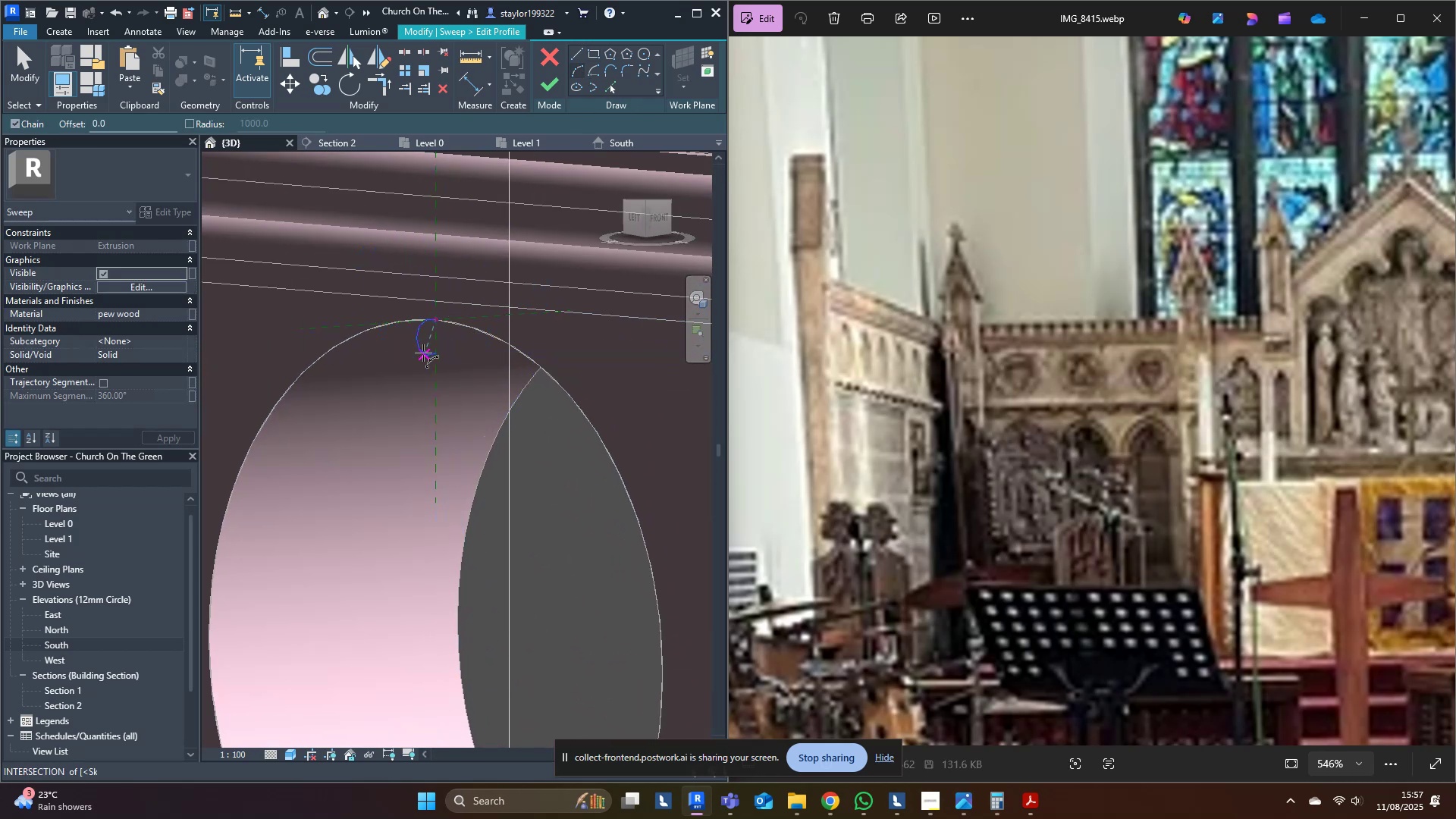 
key(Control+Z)
 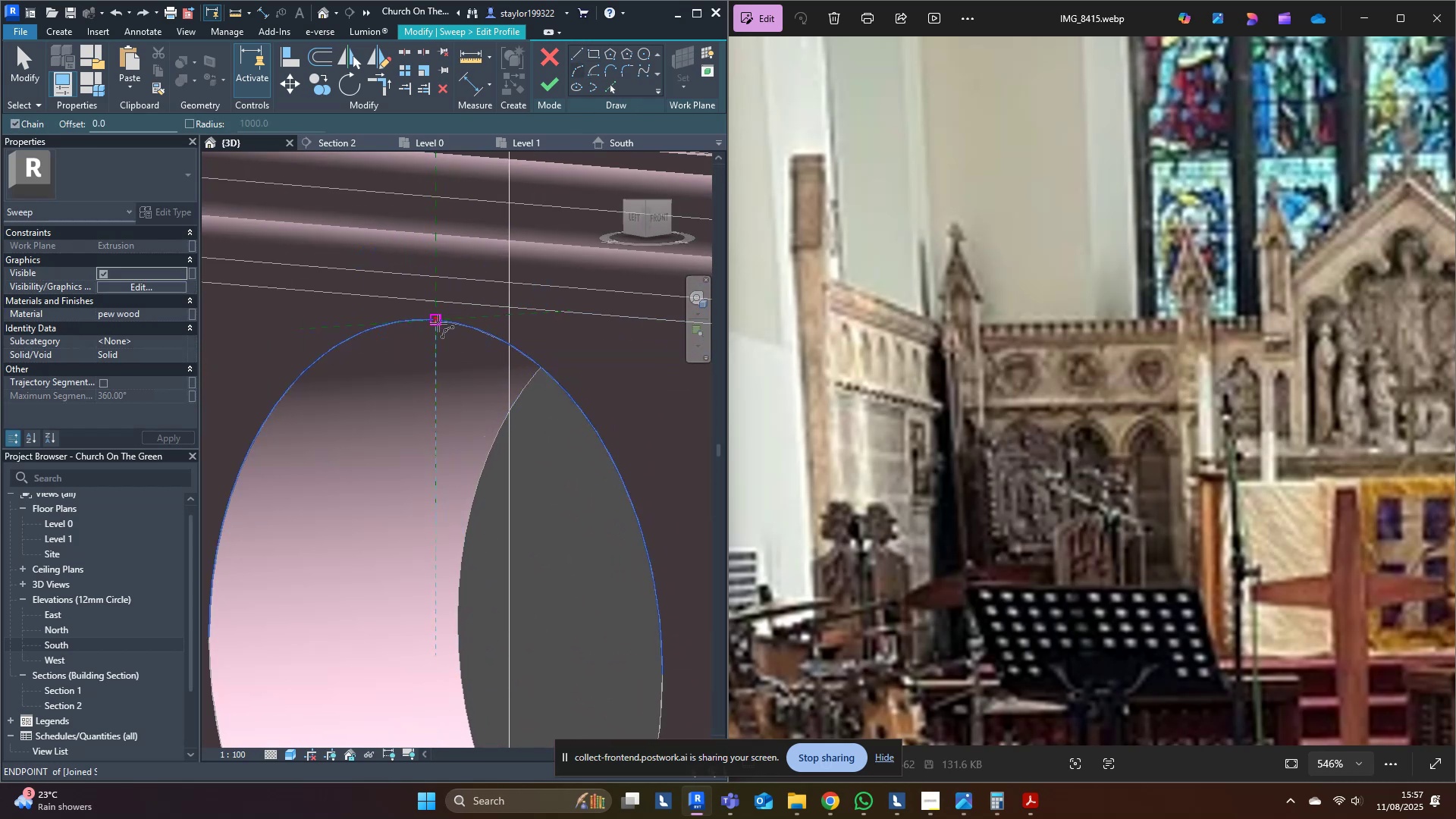 
left_click([439, 319])
 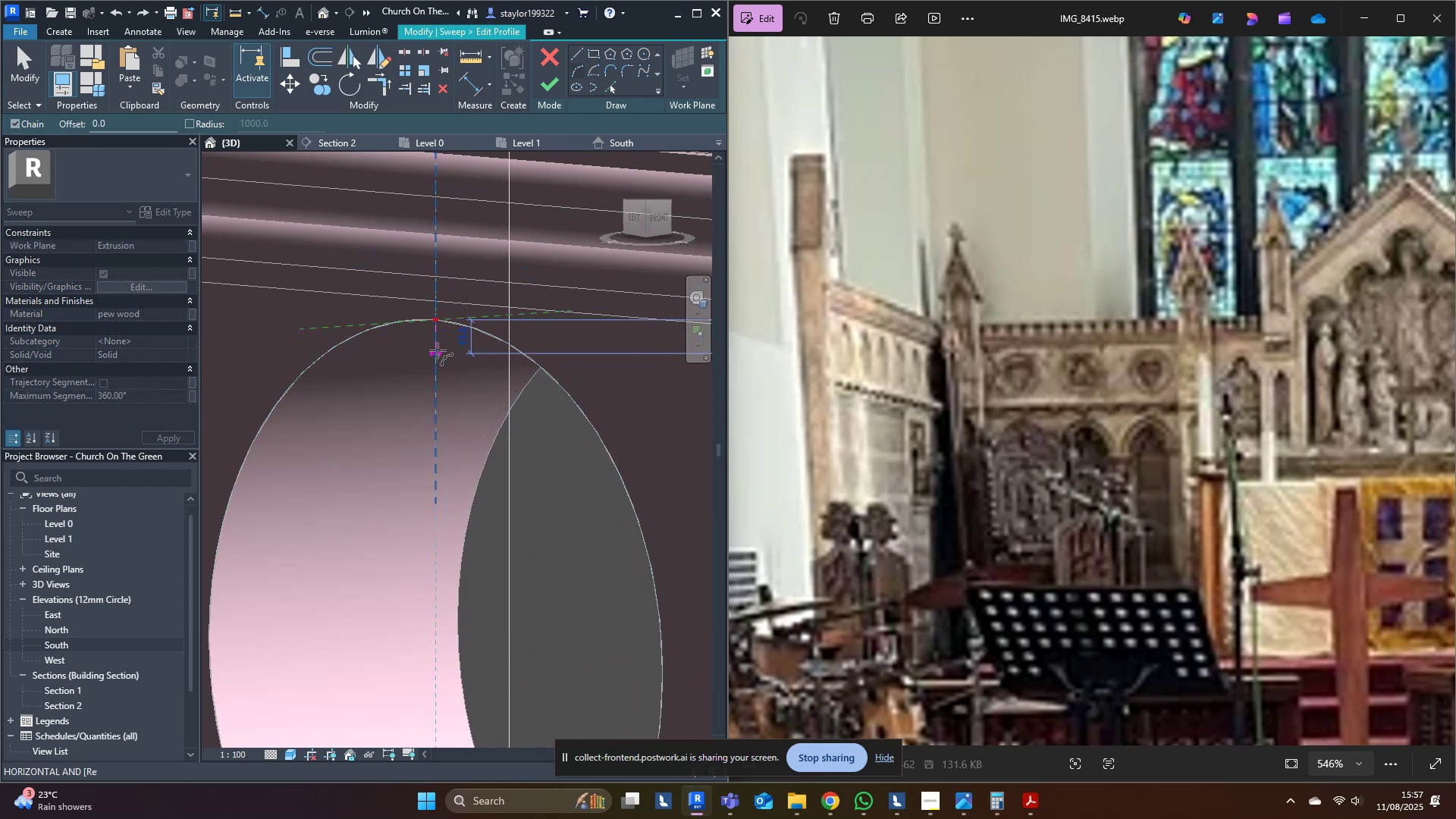 
left_click([438, 350])
 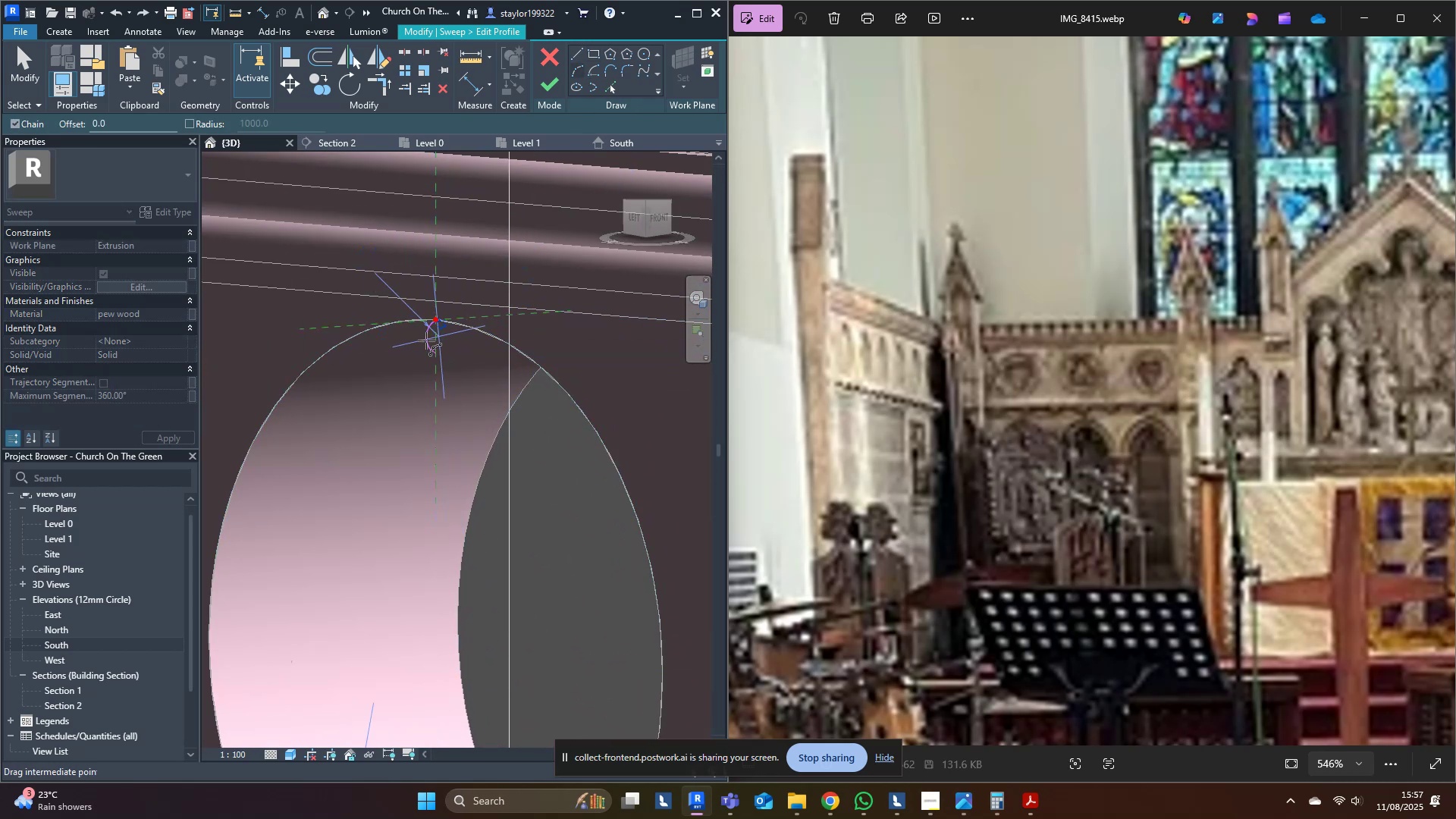 
left_click([426, 340])
 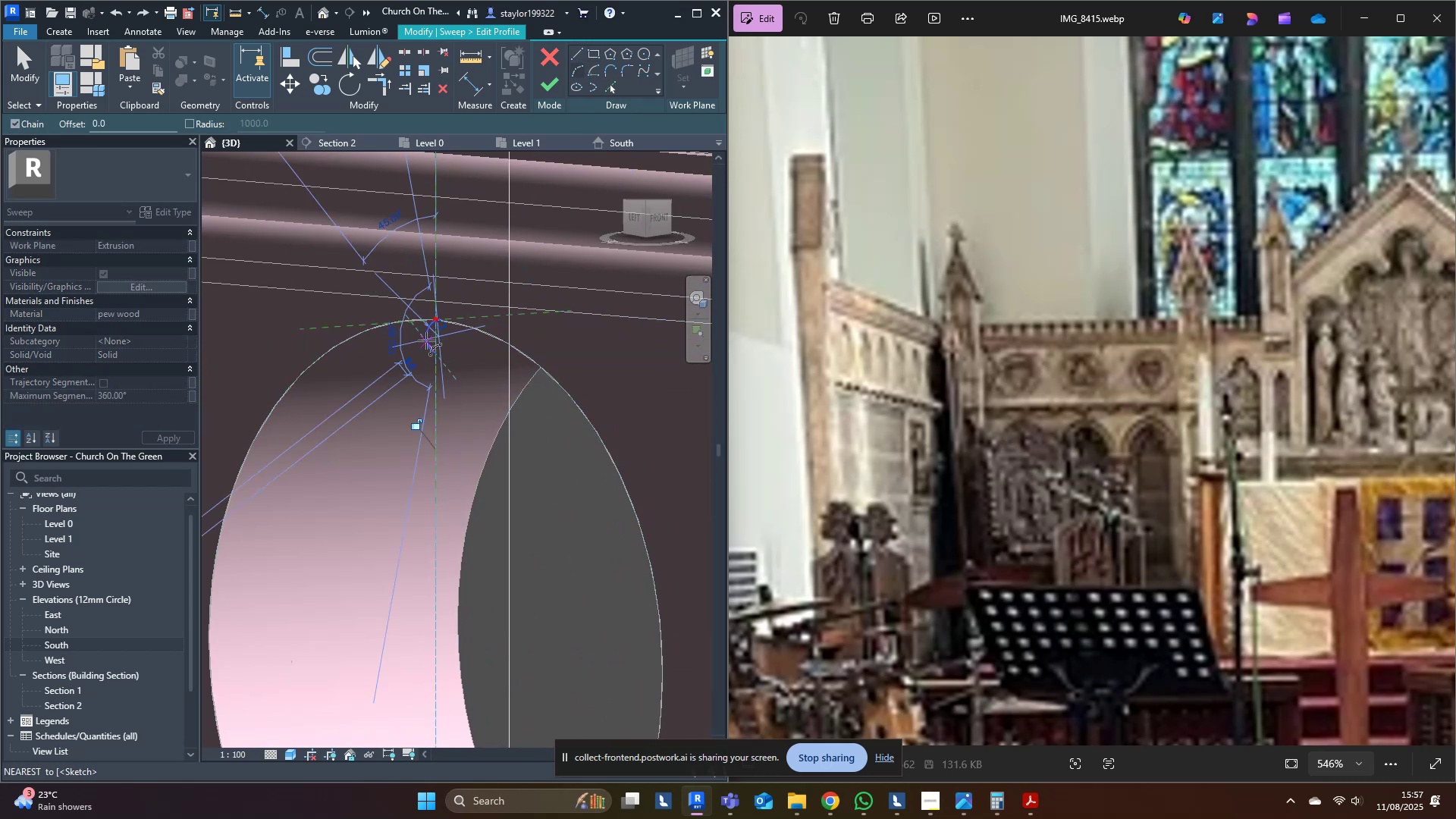 
key(Escape)
 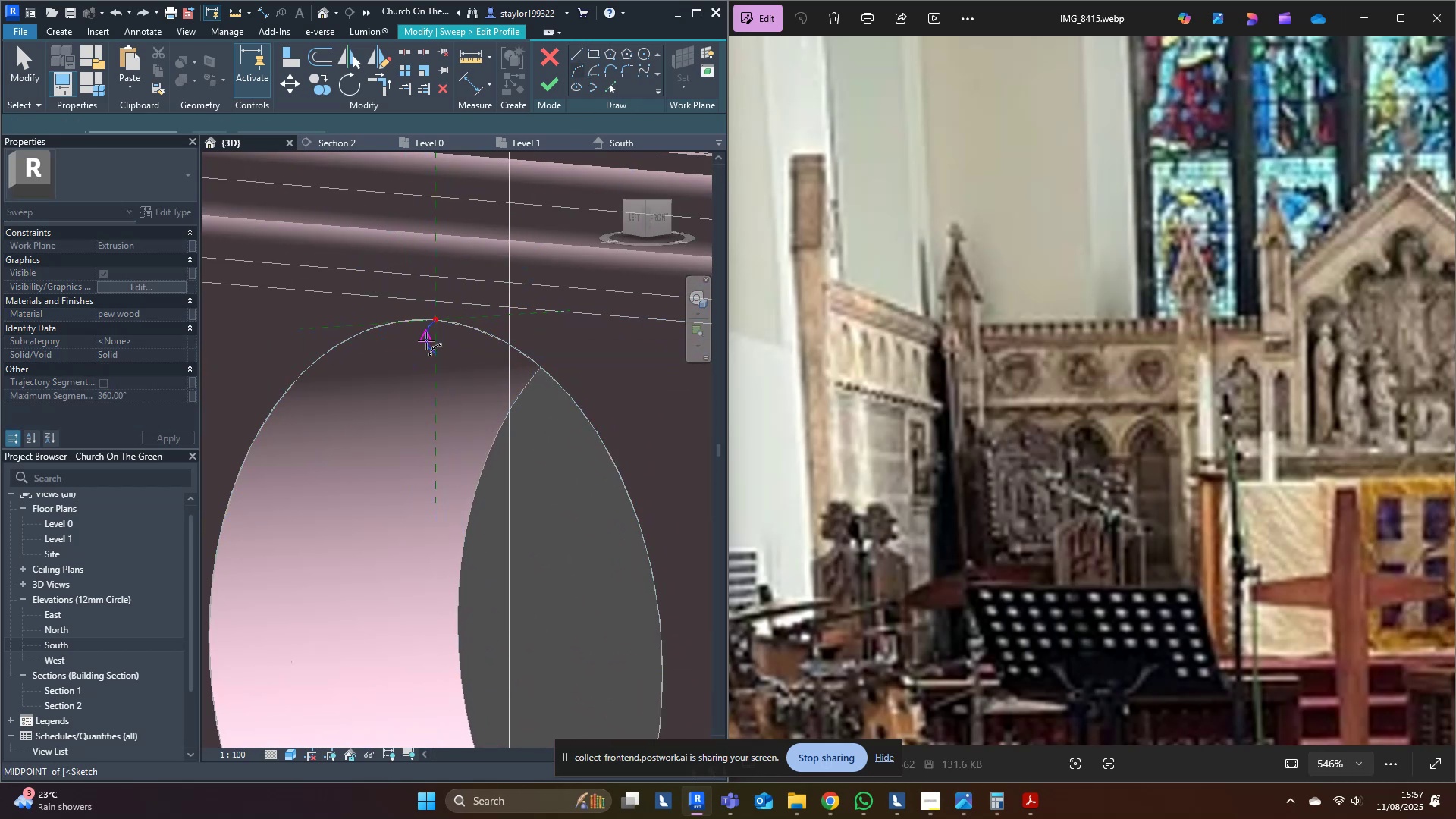 
key(Escape)
 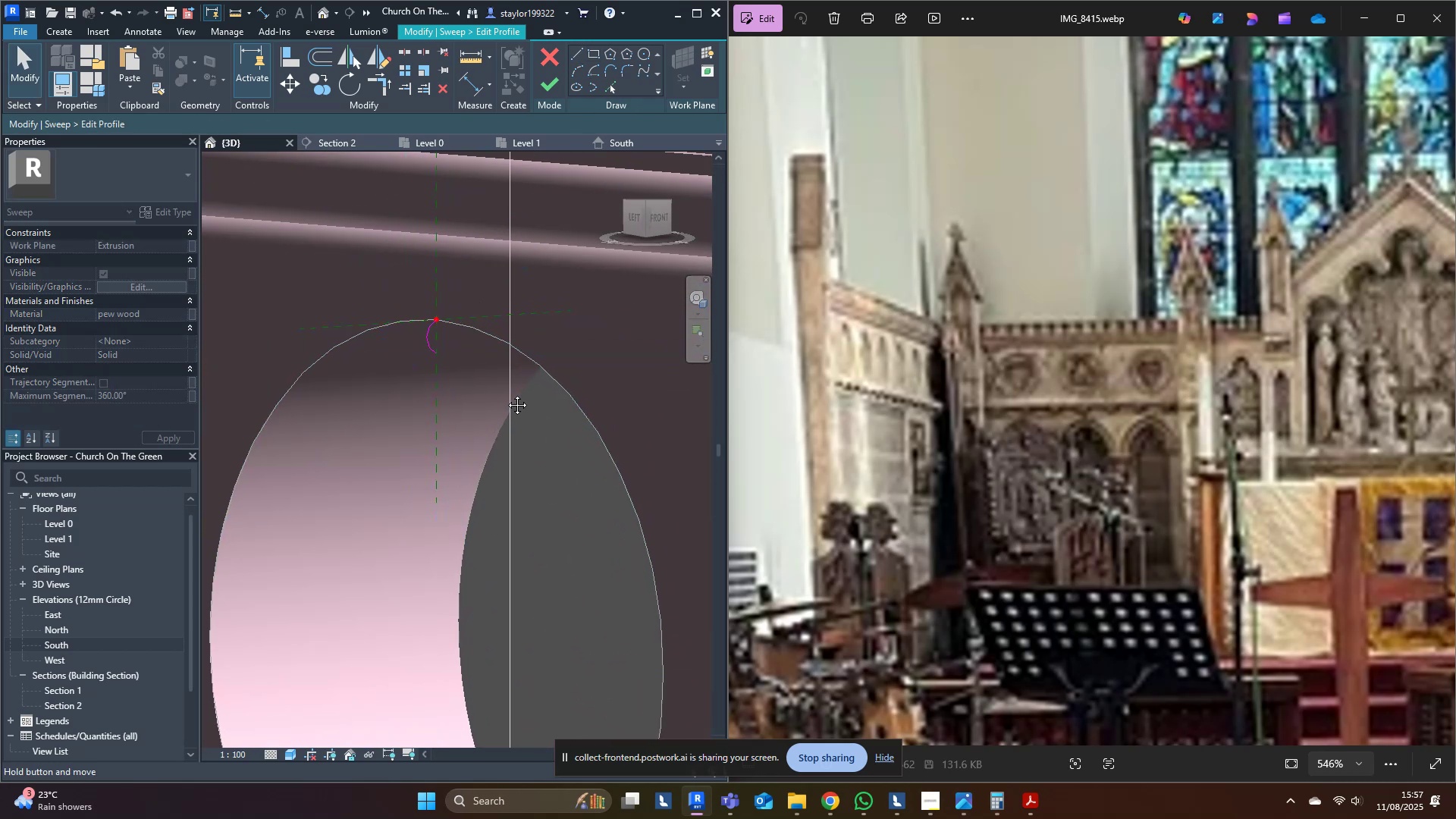 
key(Shift+ShiftLeft)
 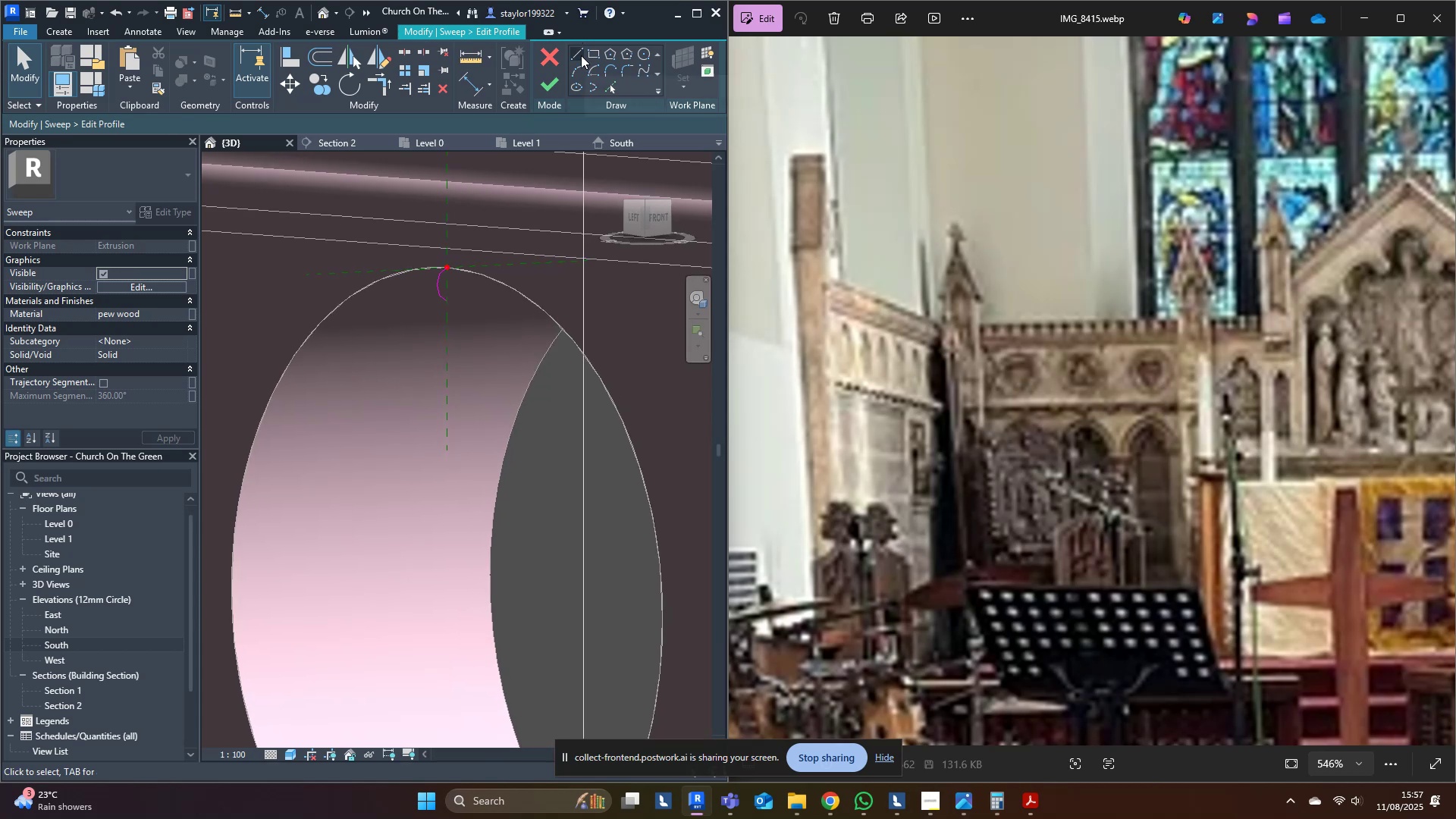 
scroll: coordinate [461, 344], scroll_direction: down, amount: 1.0
 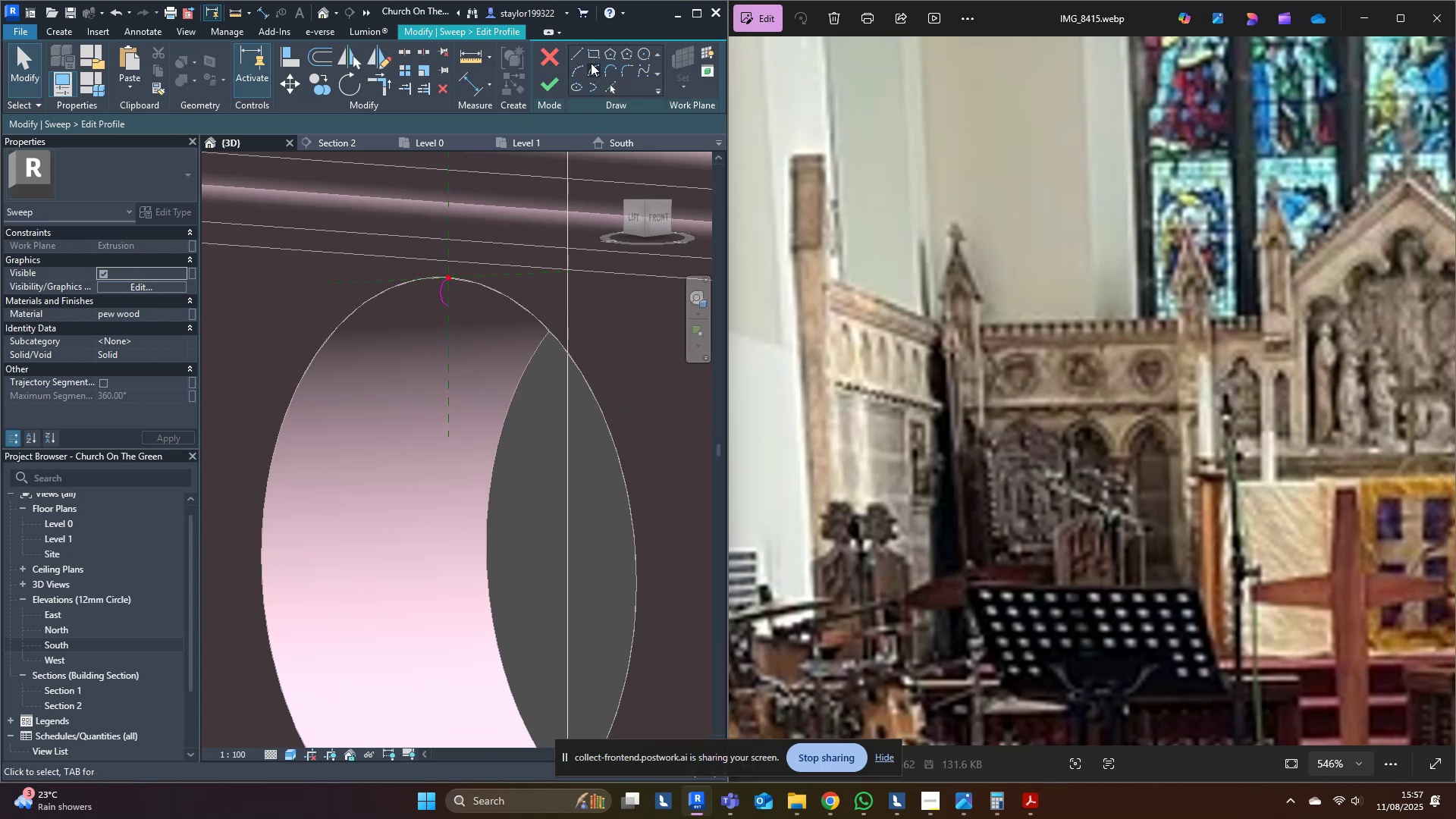 
left_click([578, 45])
 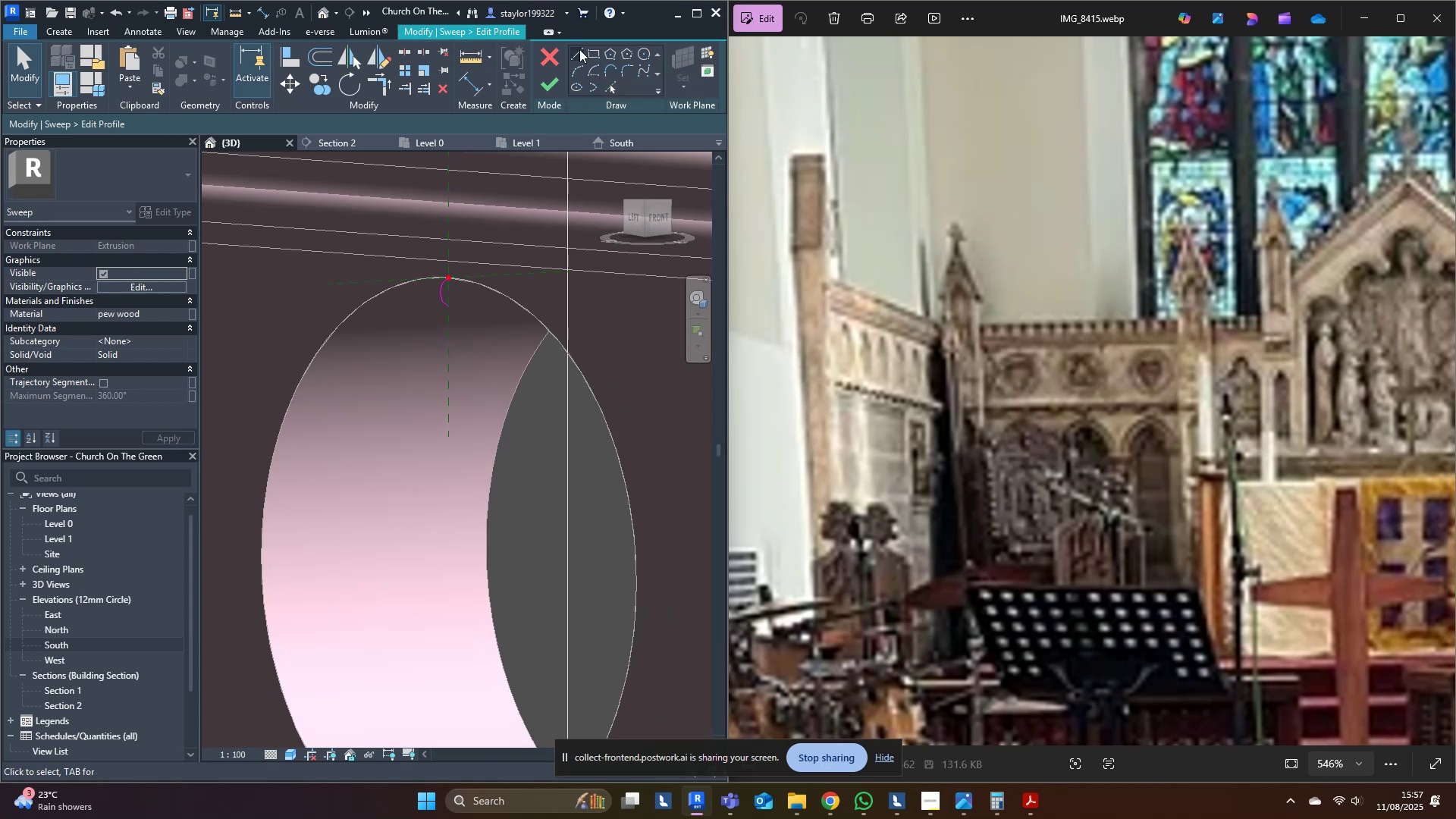 
left_click_drag(start_coordinate=[579, 51], to_coordinate=[581, 55])
 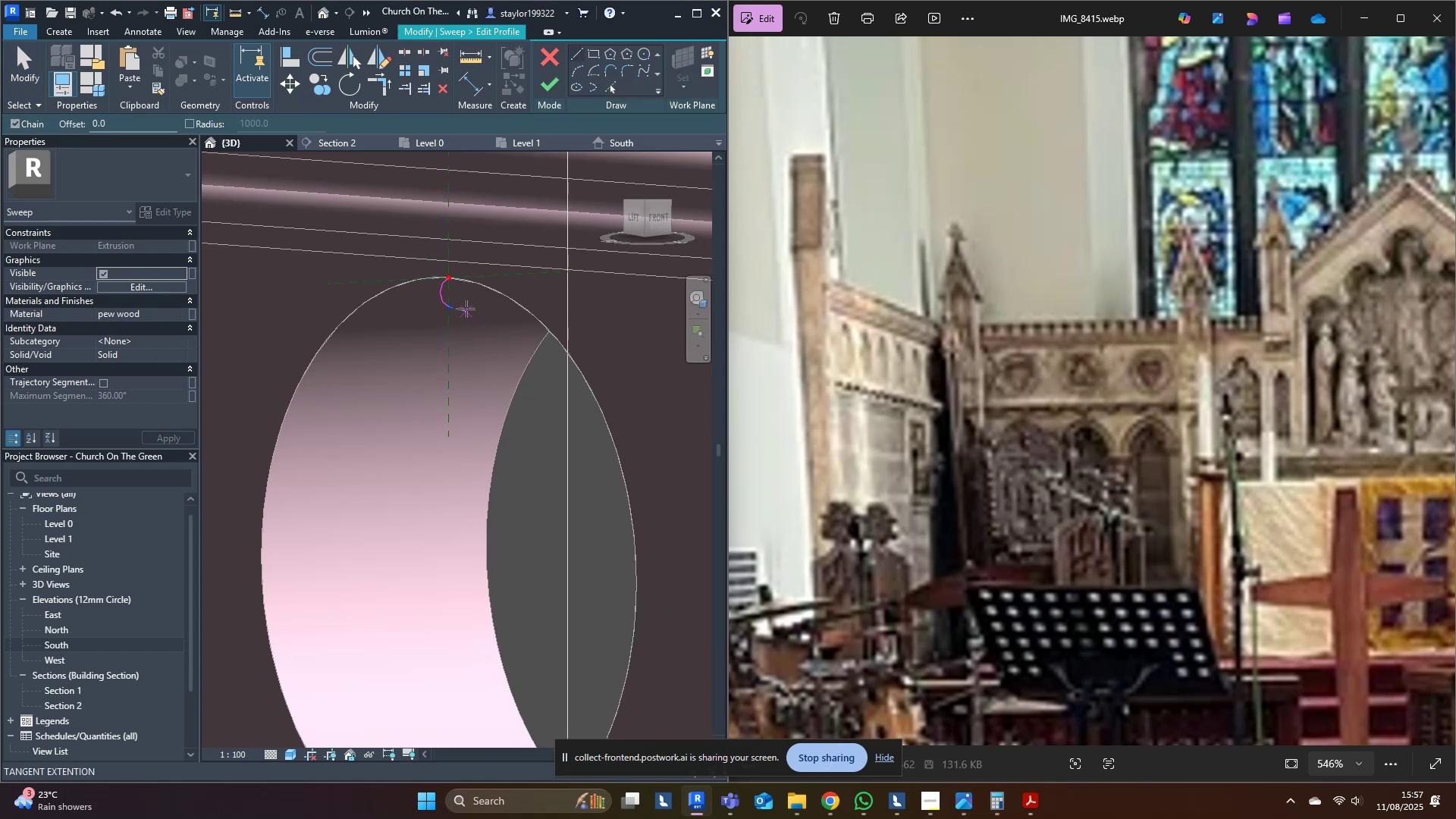 
left_click_drag(start_coordinate=[451, 305], to_coordinate=[455, 305])
 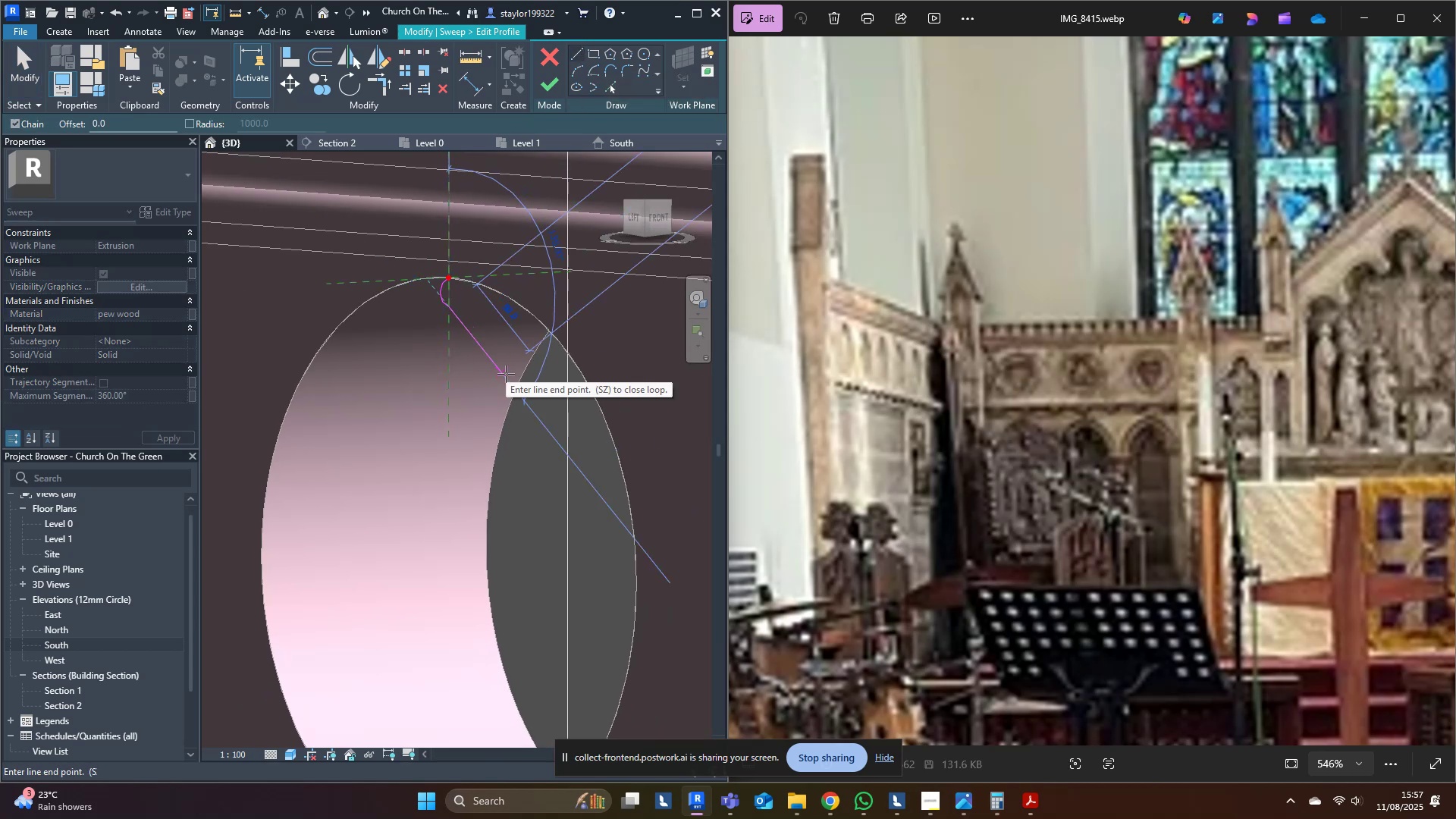 
left_click([506, 374])
 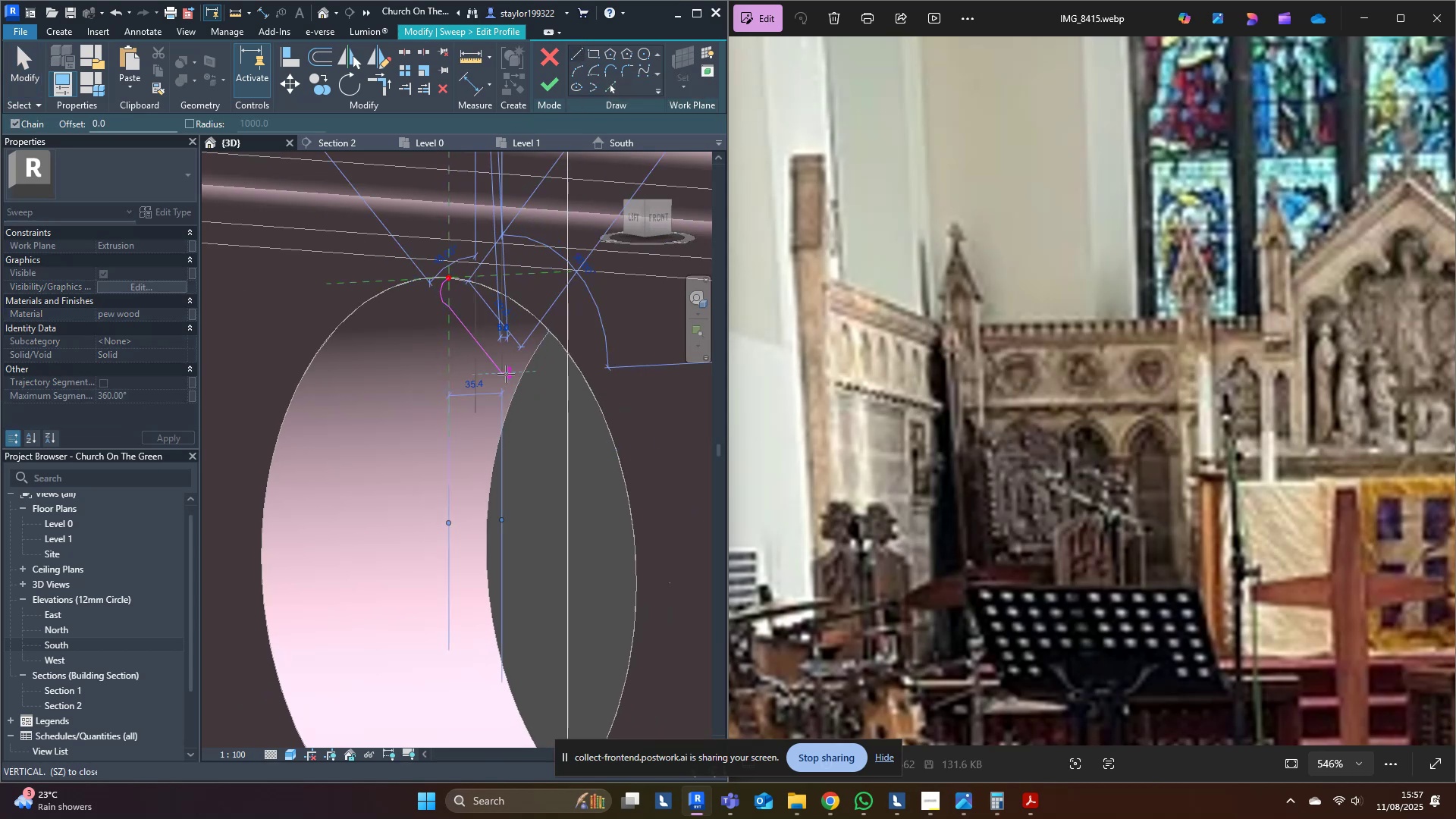 
key(Escape)
 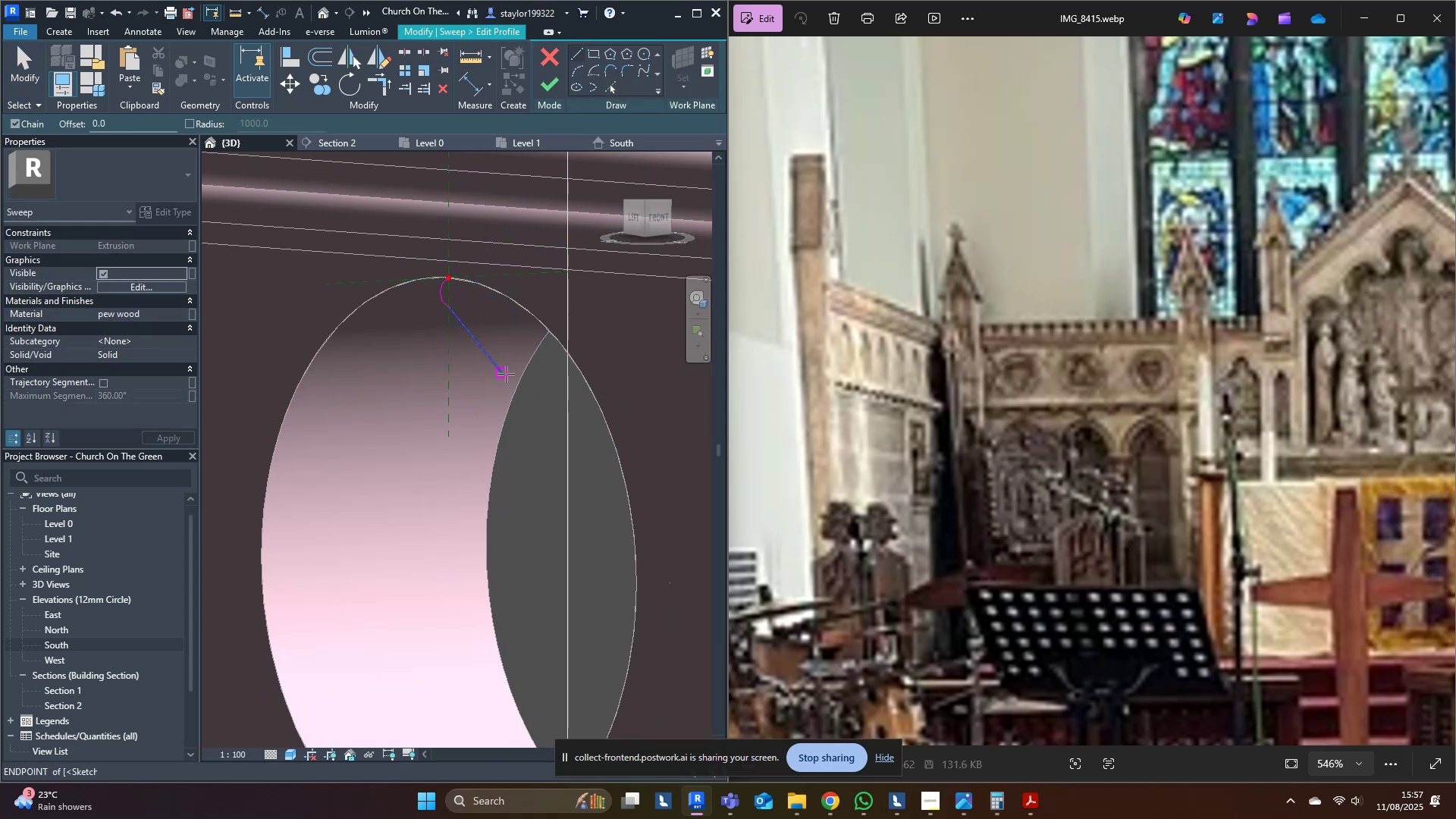 
hold_key(key=Escape, duration=0.37)
 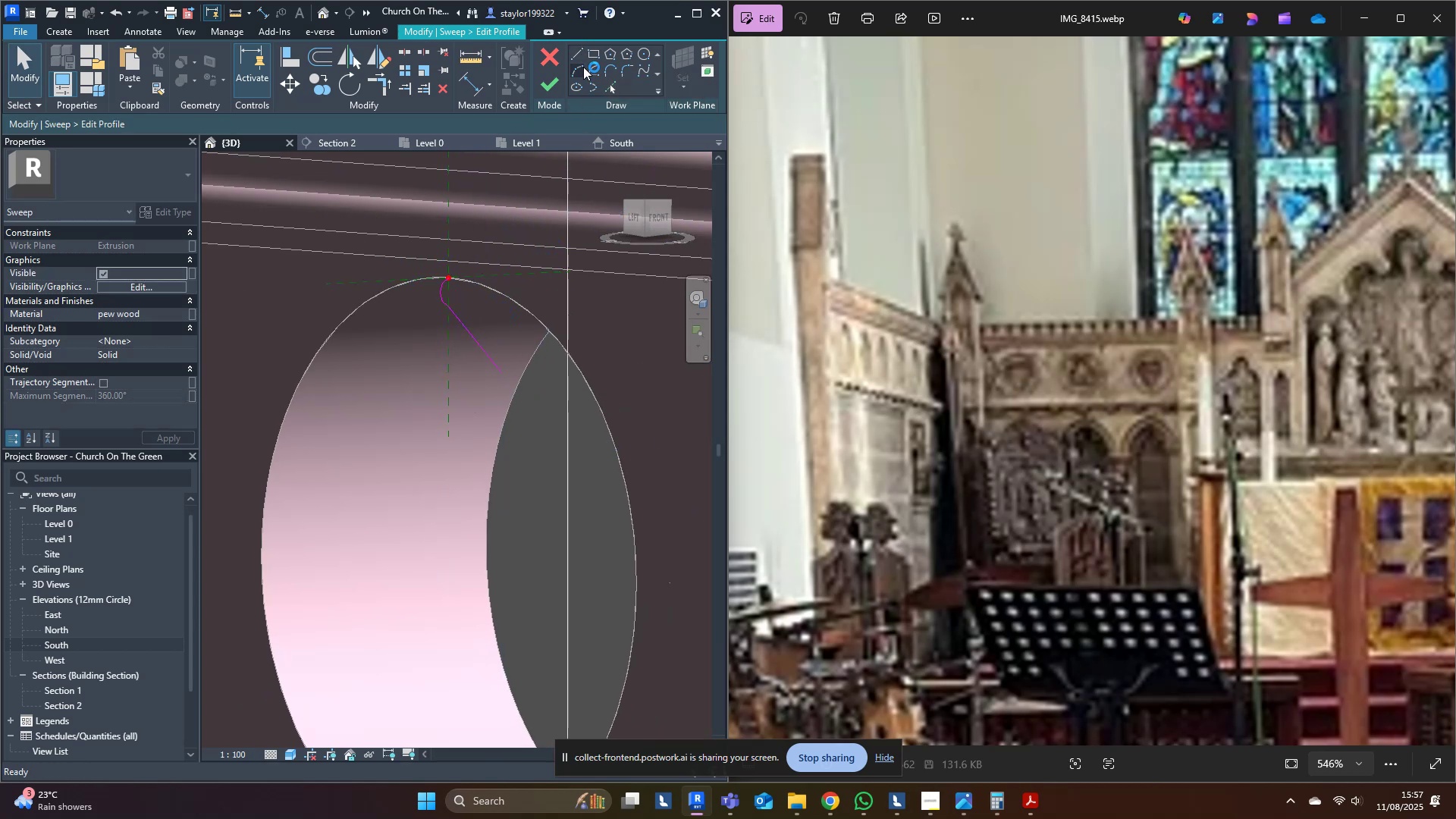 
left_click([583, 67])
 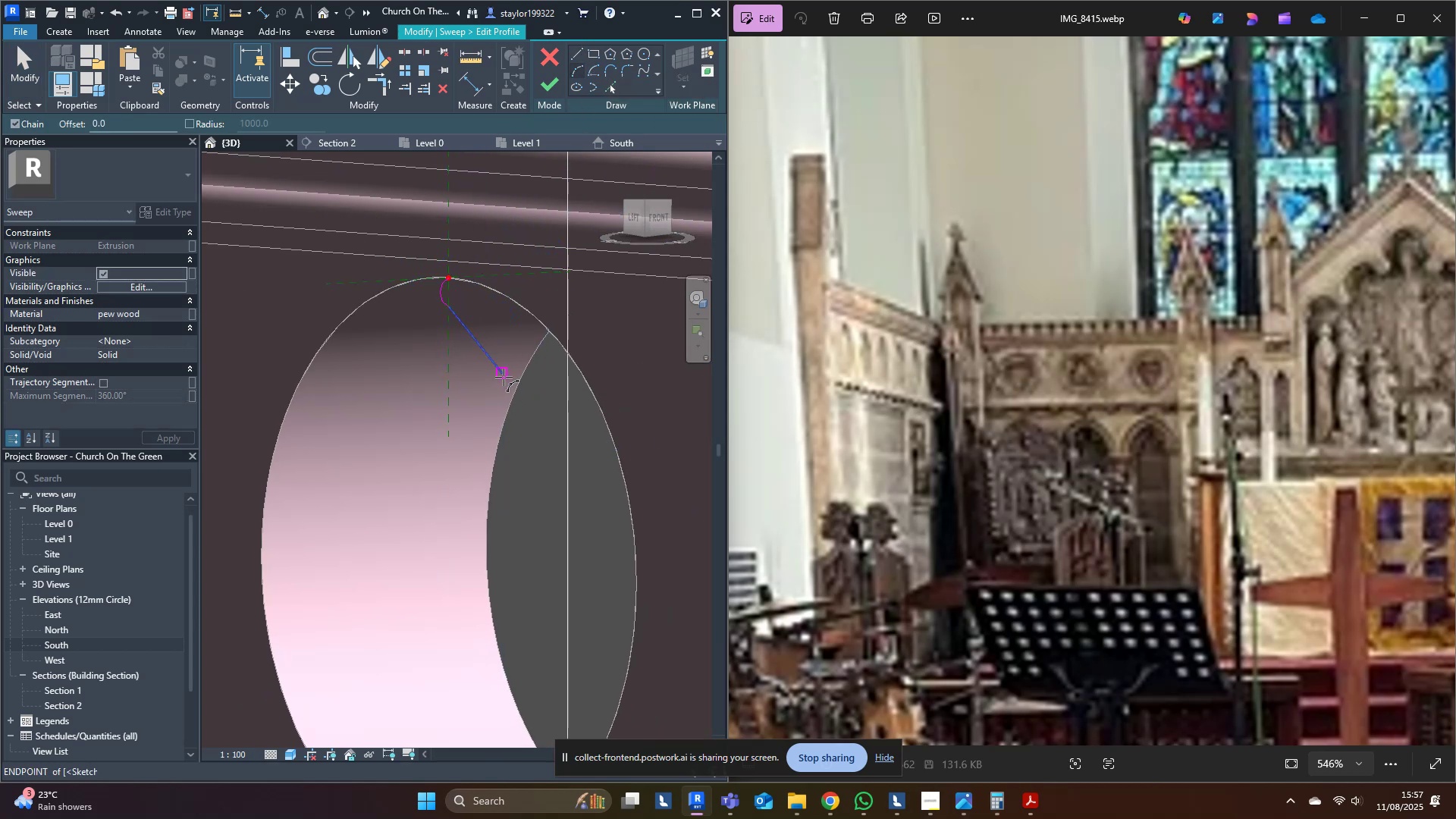 
left_click([504, 372])
 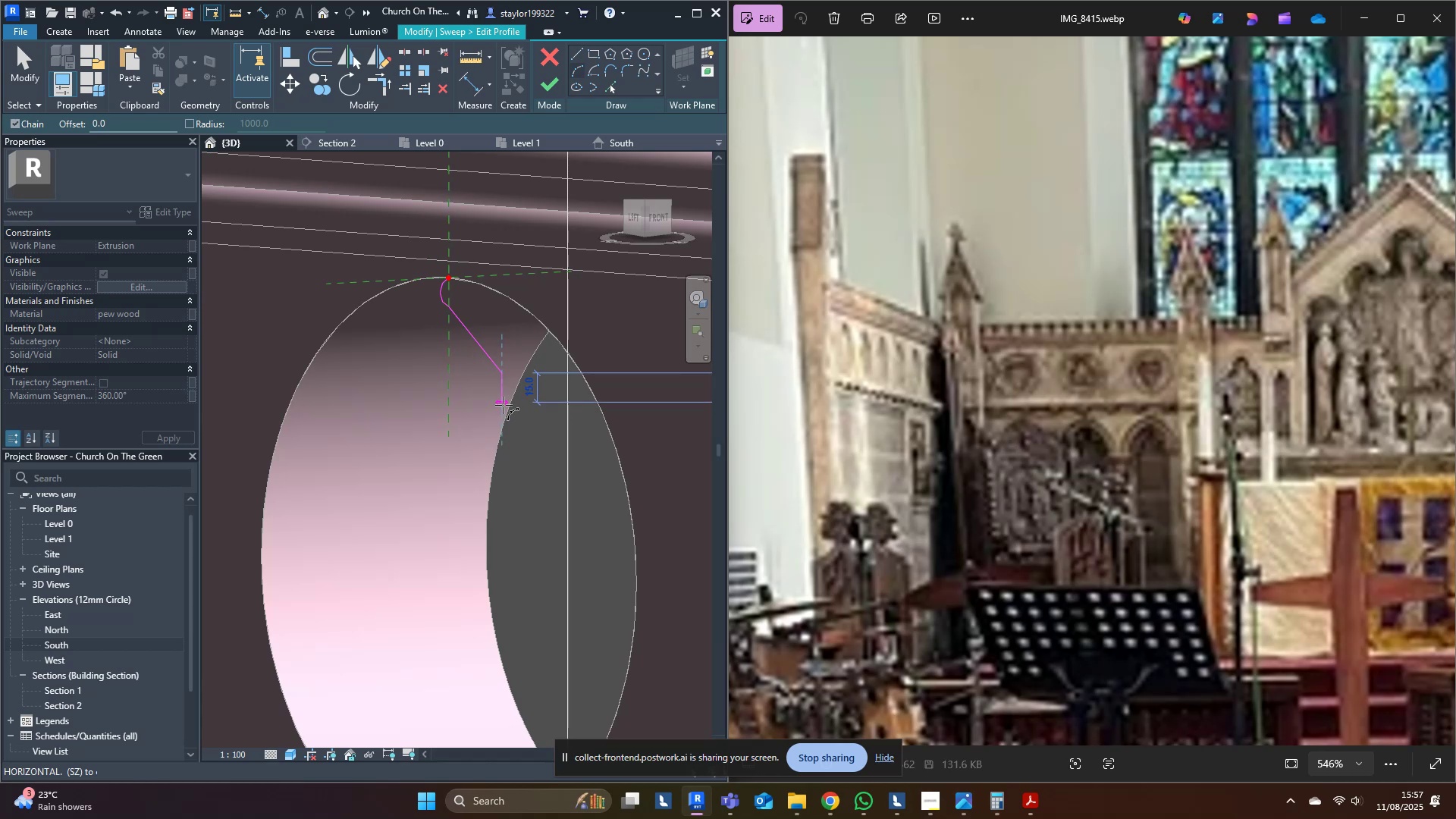 
left_click([504, 403])
 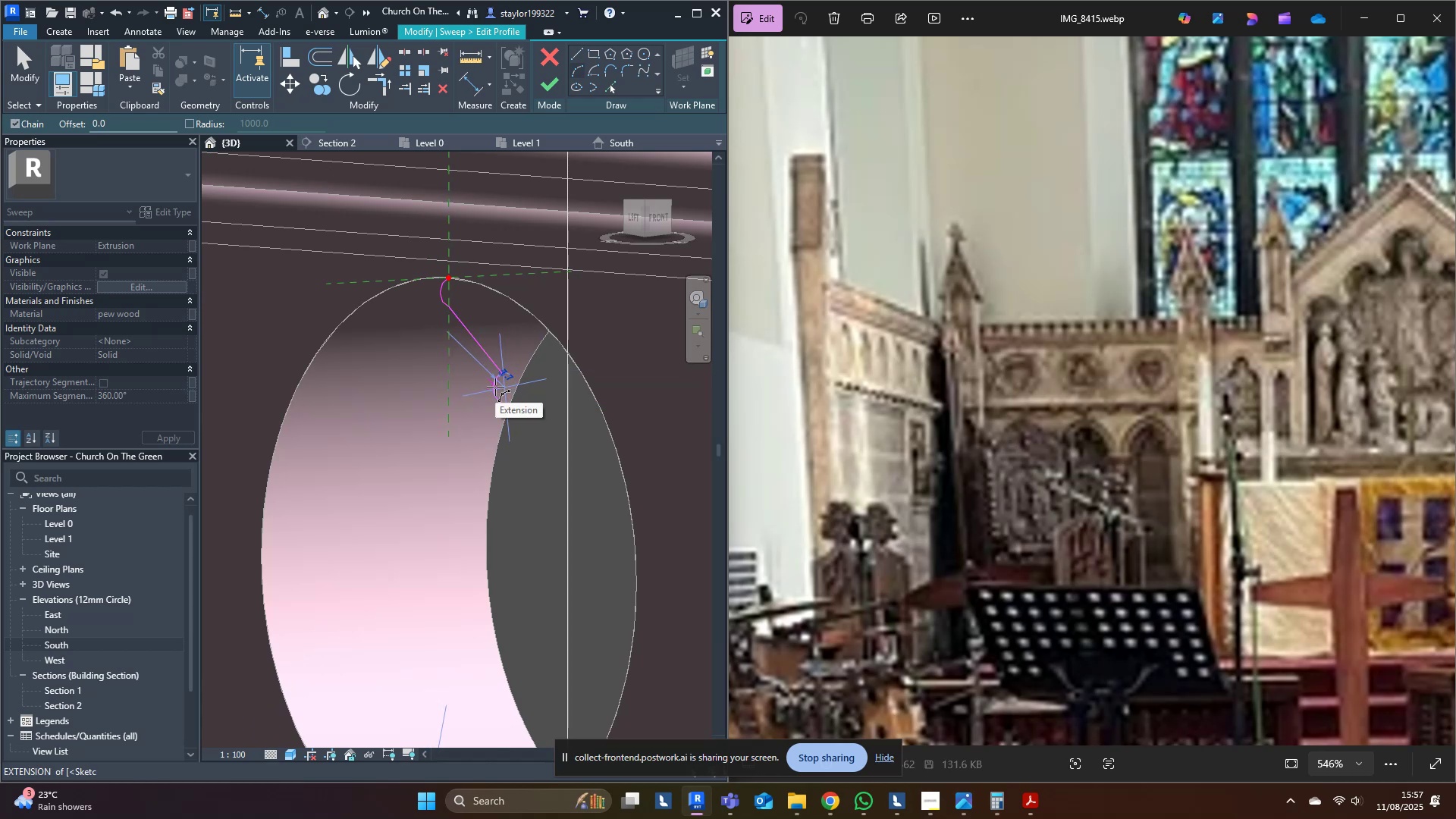 
left_click([495, 387])
 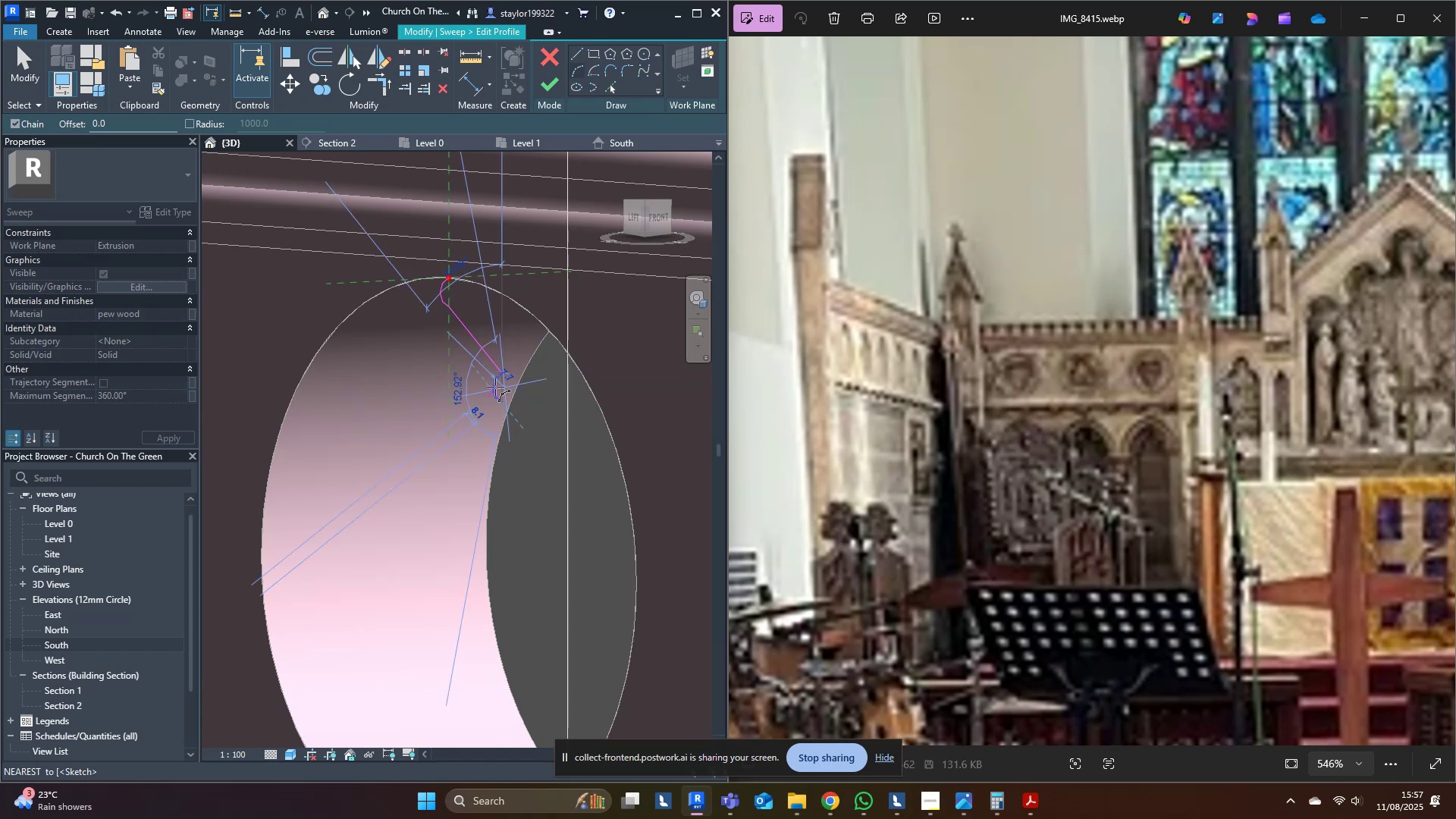 
key(Escape)
 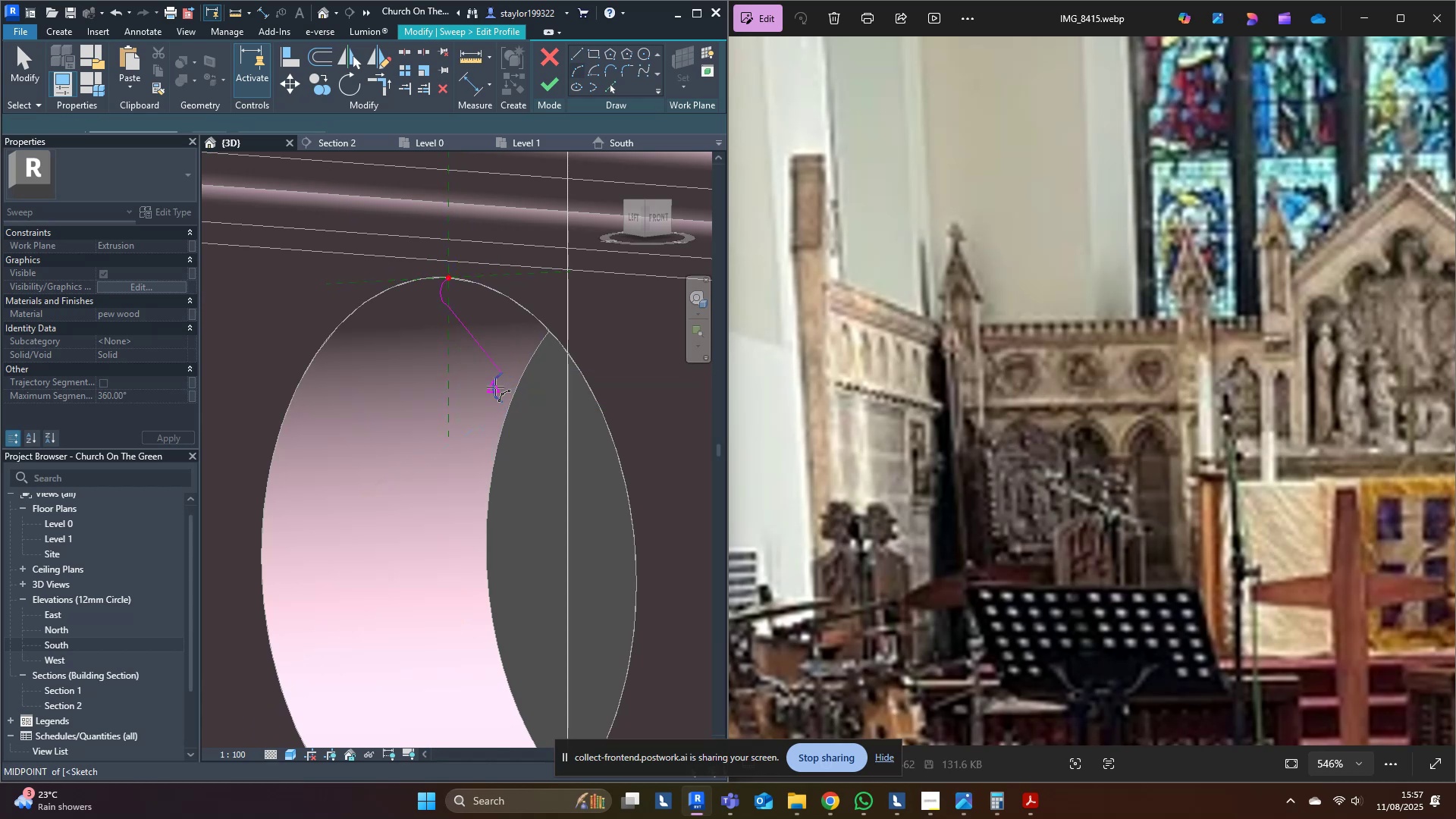 
key(Escape)
 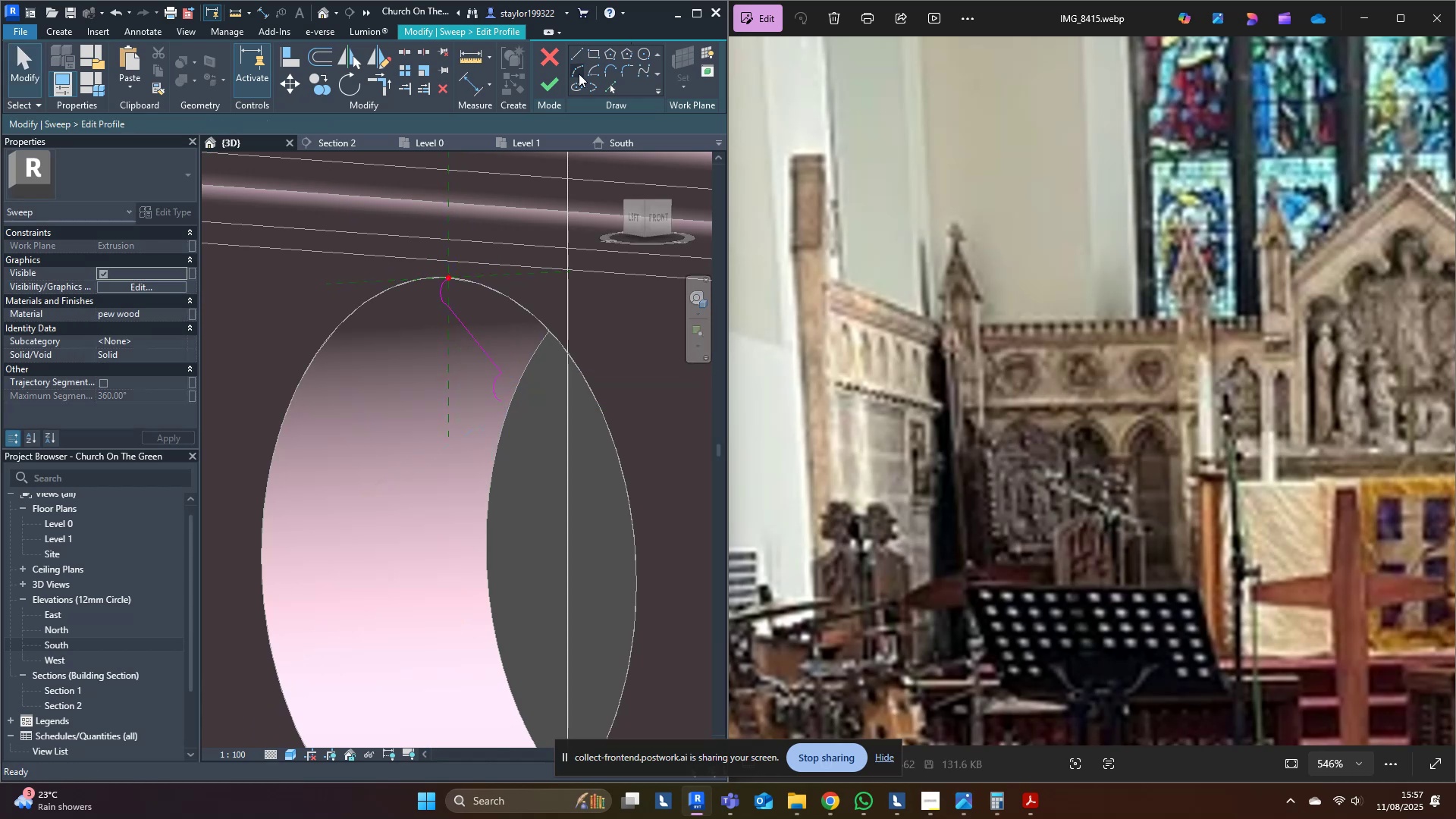 
left_click([579, 74])
 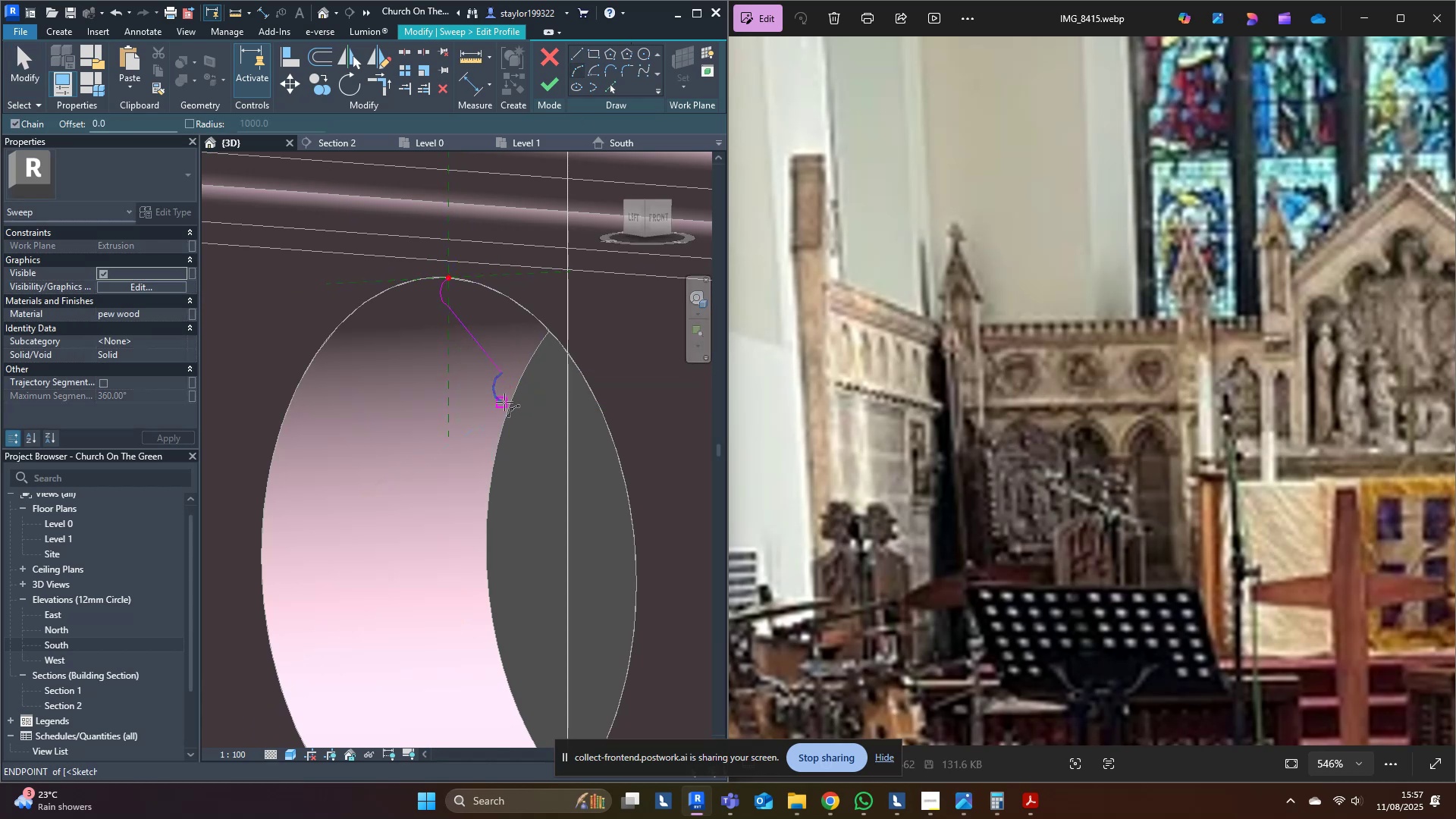 
left_click([504, 402])
 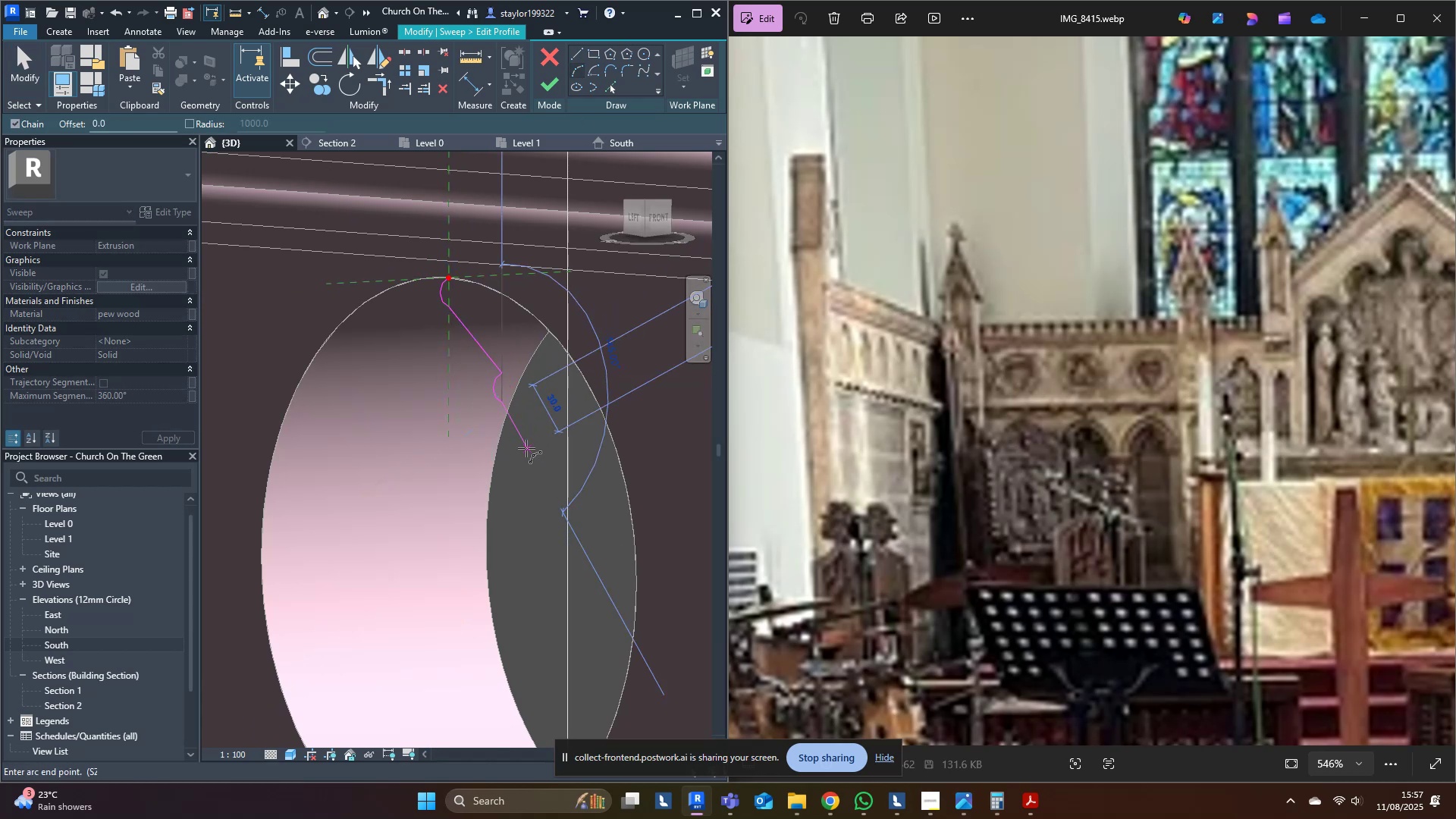 
left_click([526, 448])
 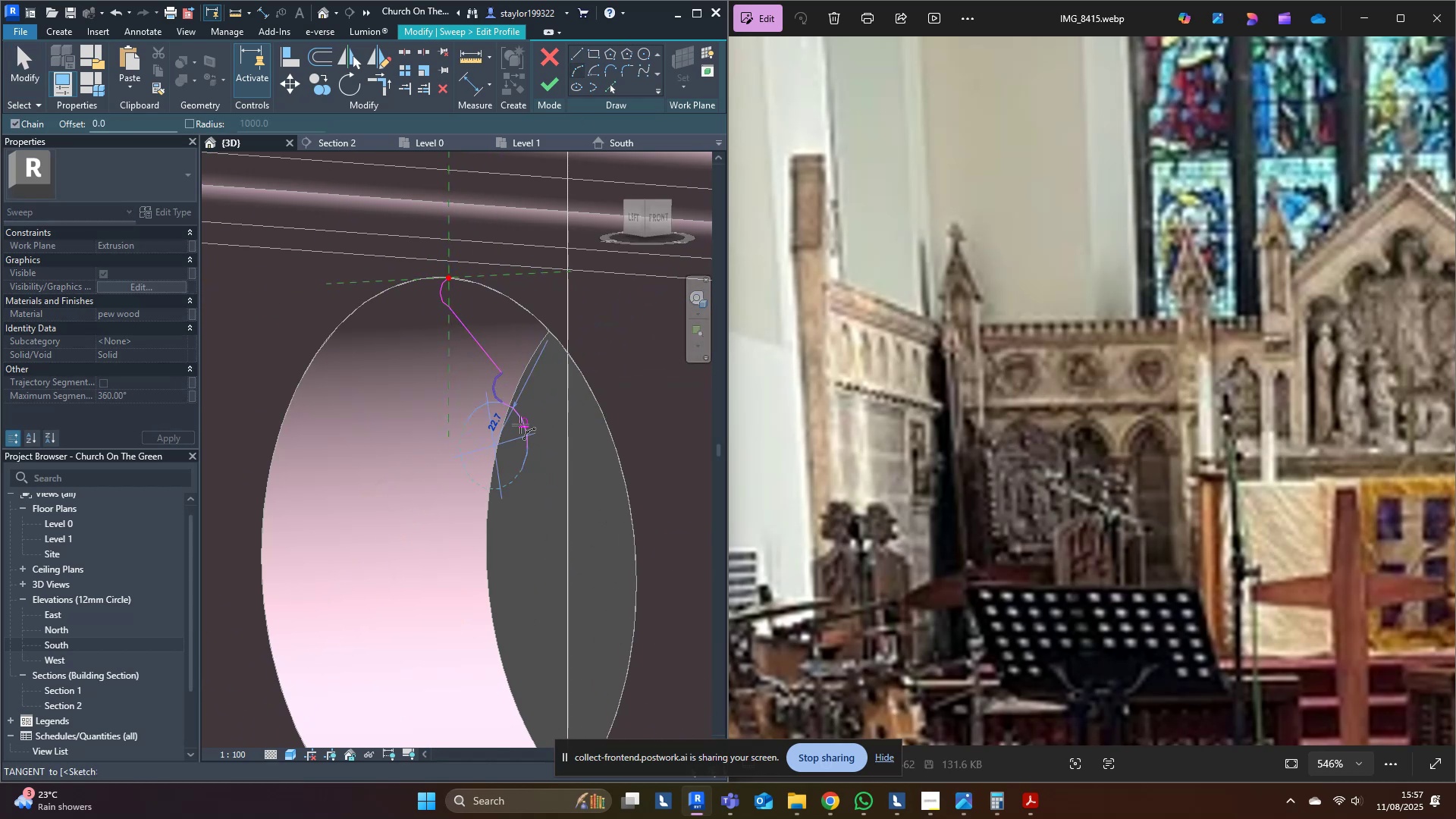 
scroll: coordinate [512, 415], scroll_direction: up, amount: 7.0
 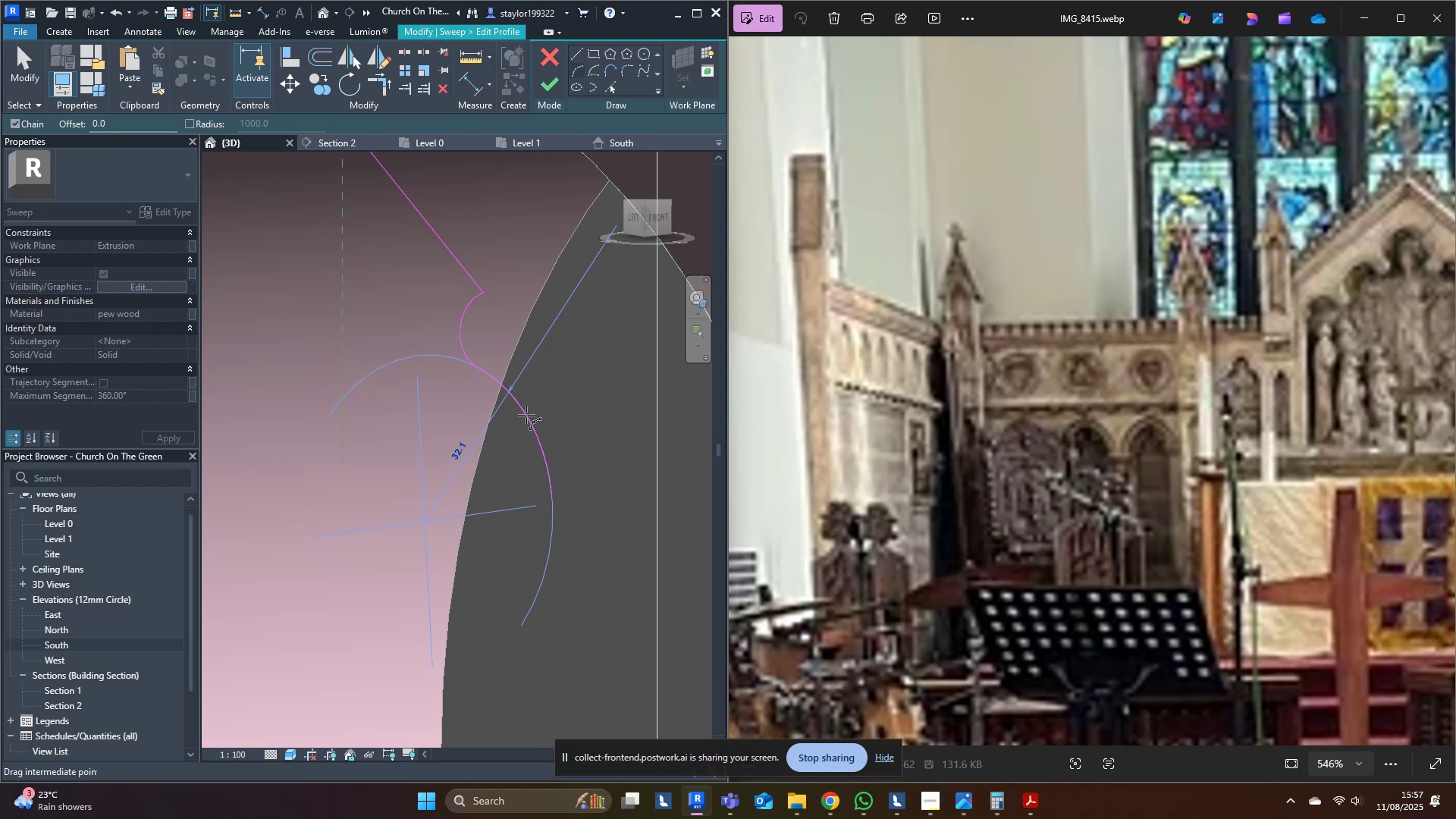 
left_click([526, 415])
 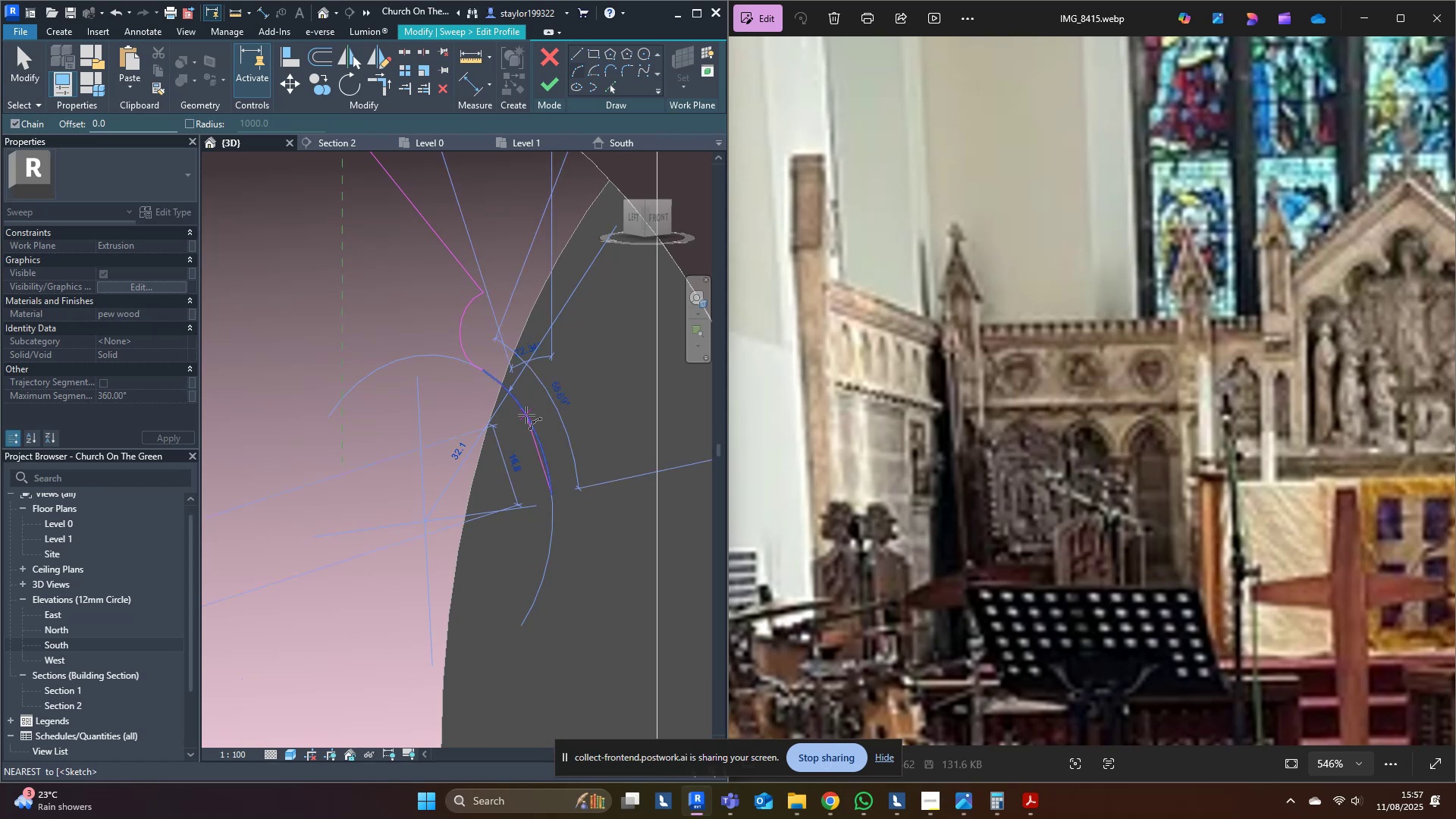 
key(Escape)
 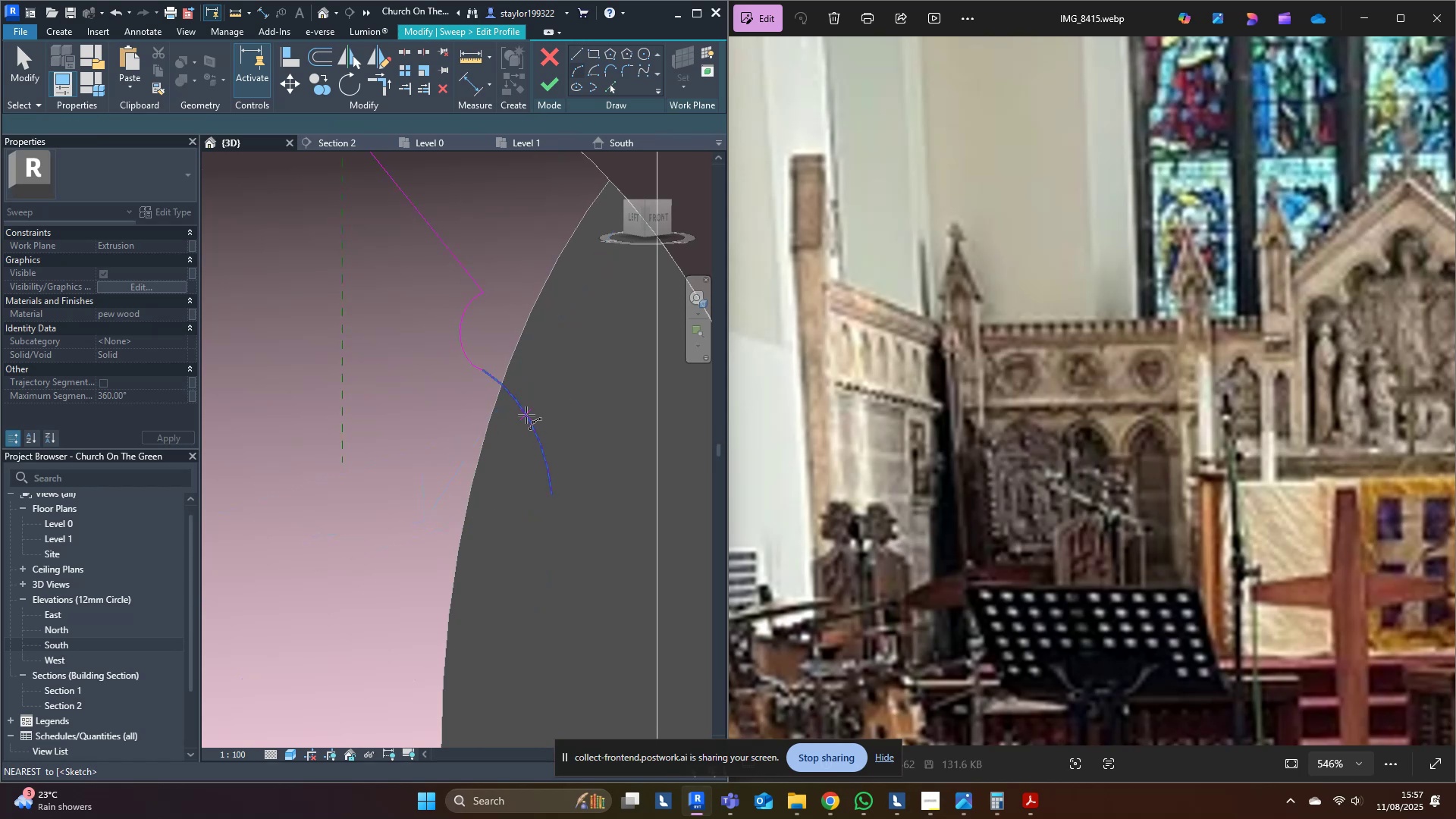 
hold_key(key=Escape, duration=5.81)
 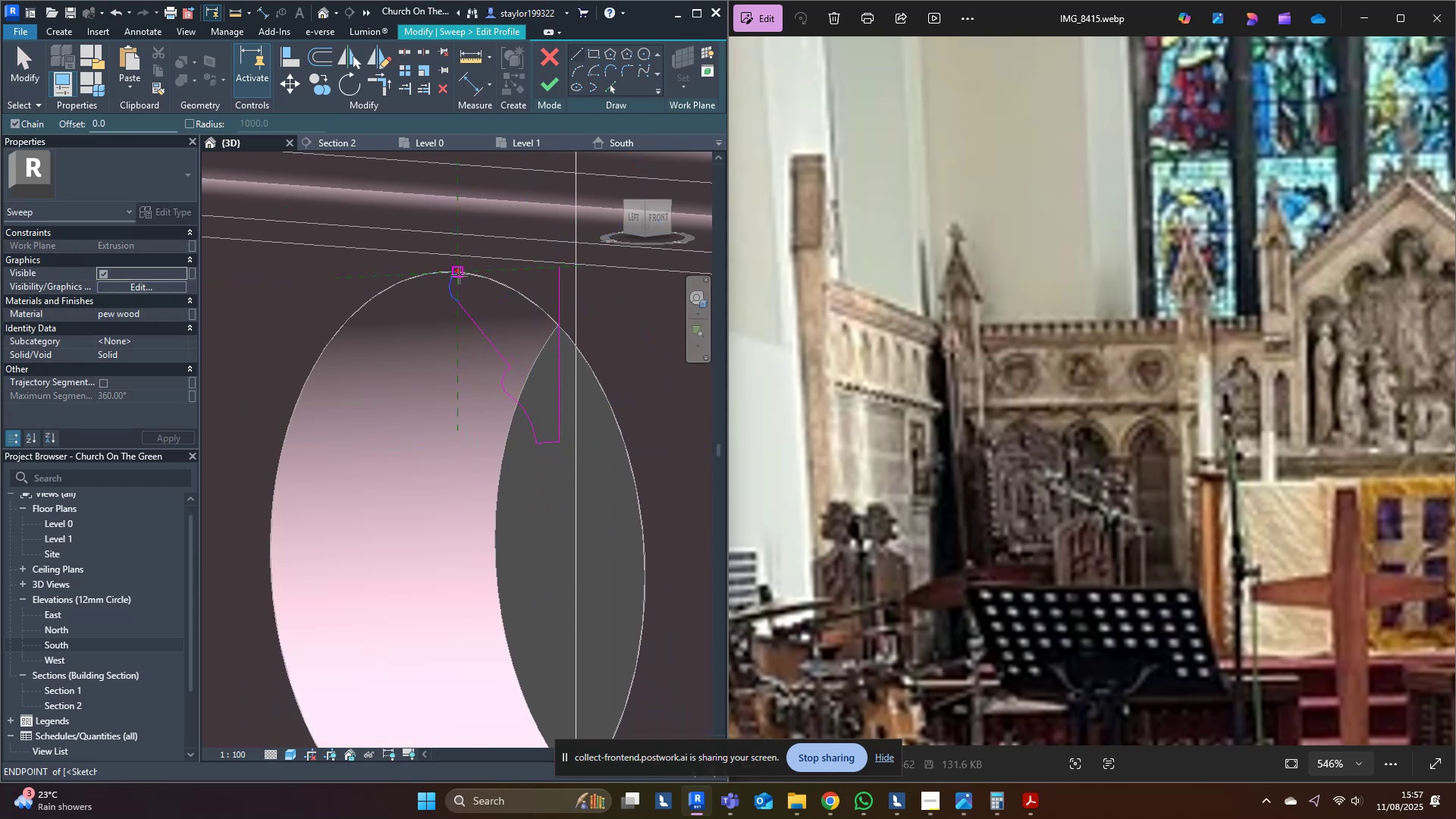 
scroll: coordinate [528, 411], scroll_direction: down, amount: 7.0
 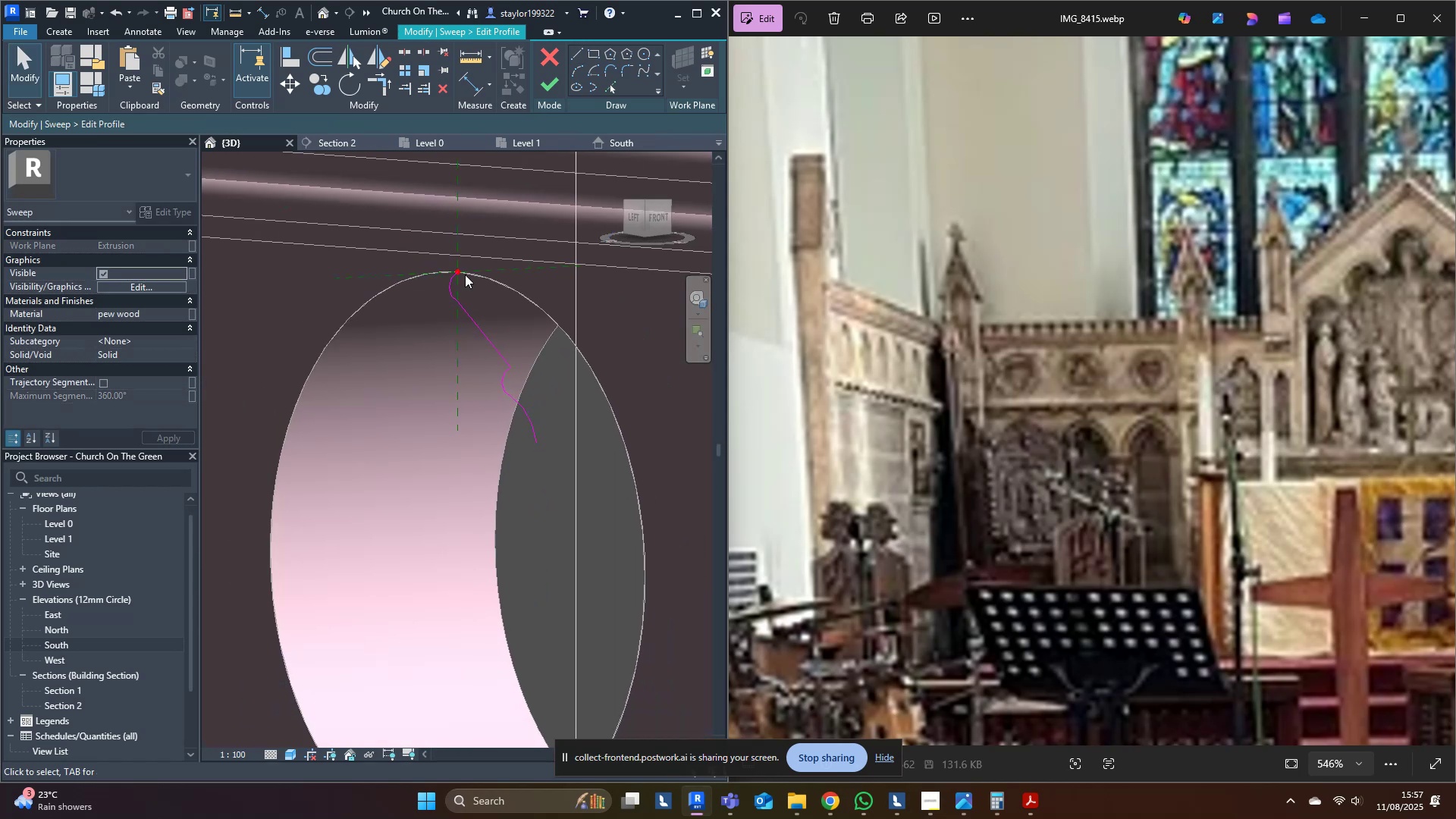 
middle_click([526, 415])
 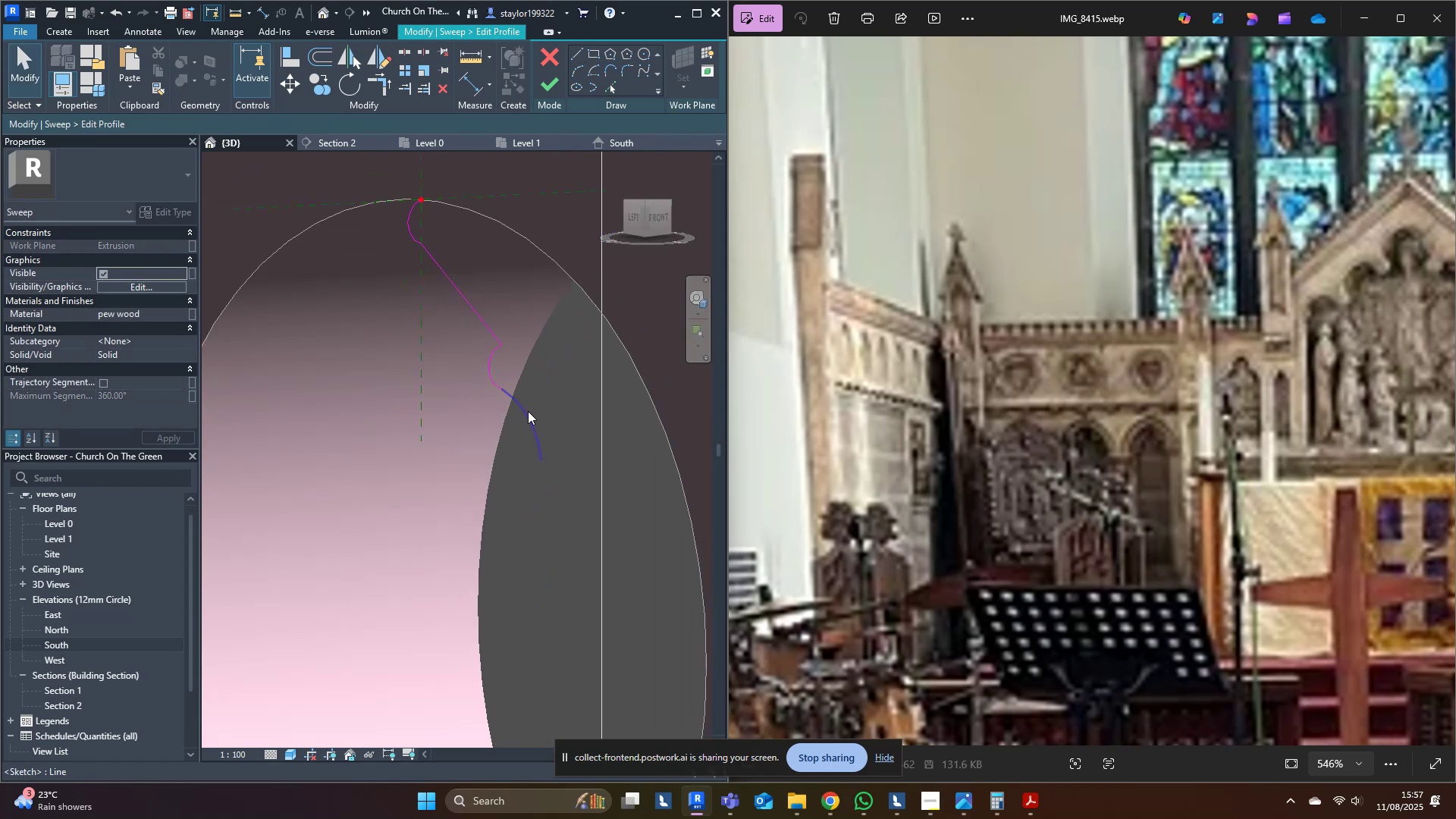 
hold_key(key=M, duration=8.68)
 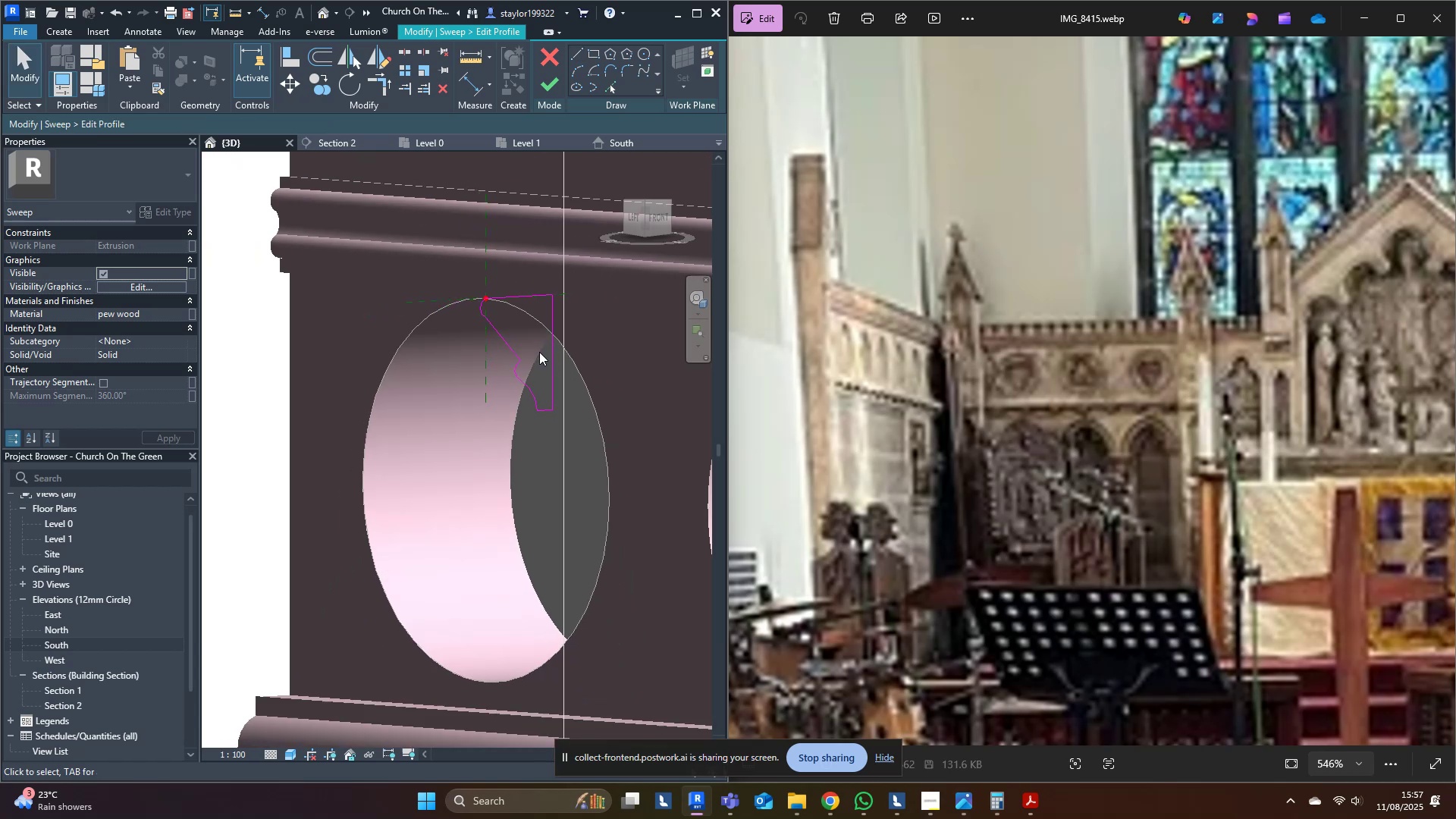 
key(D)
 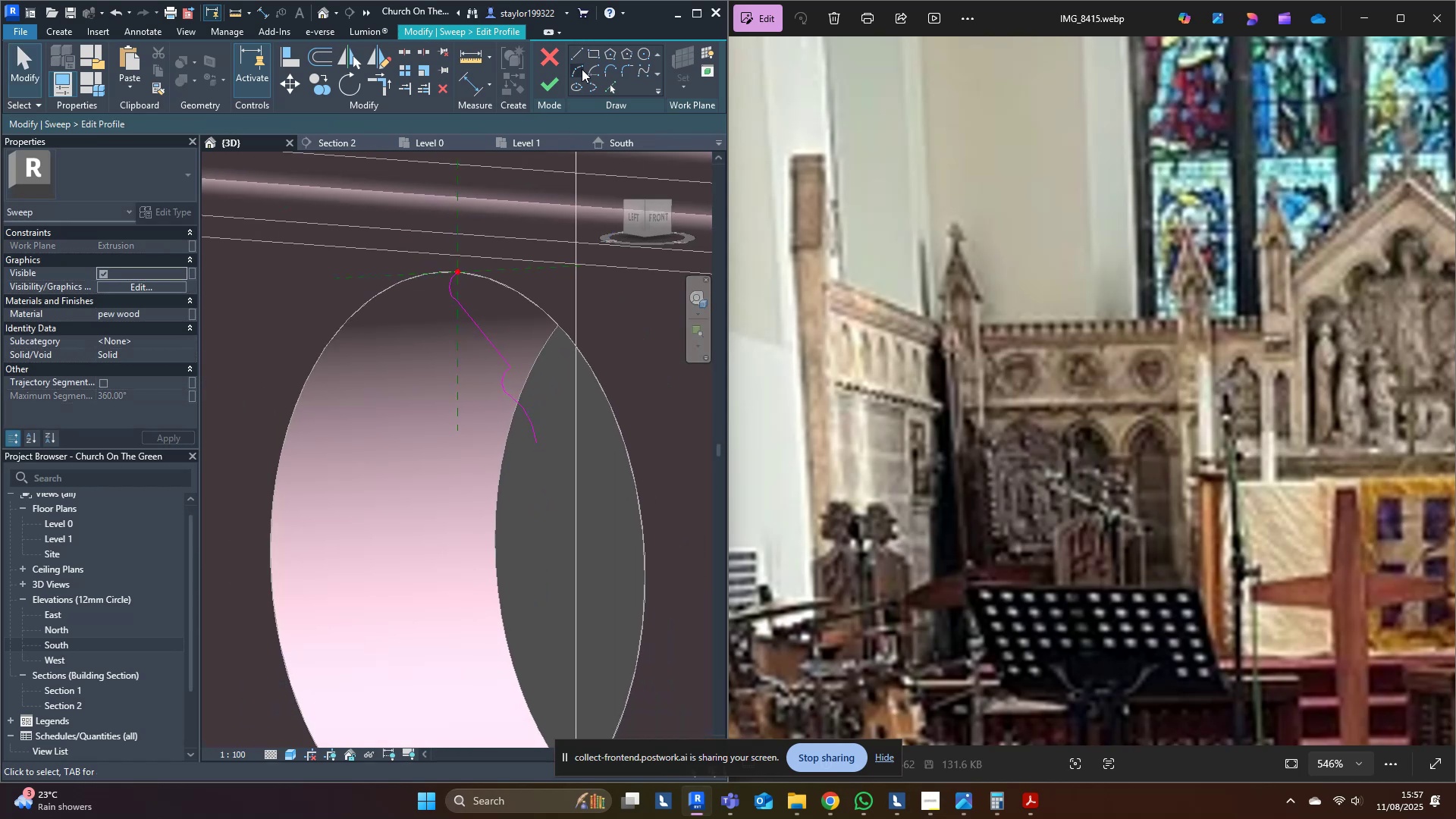 
left_click([575, 52])
 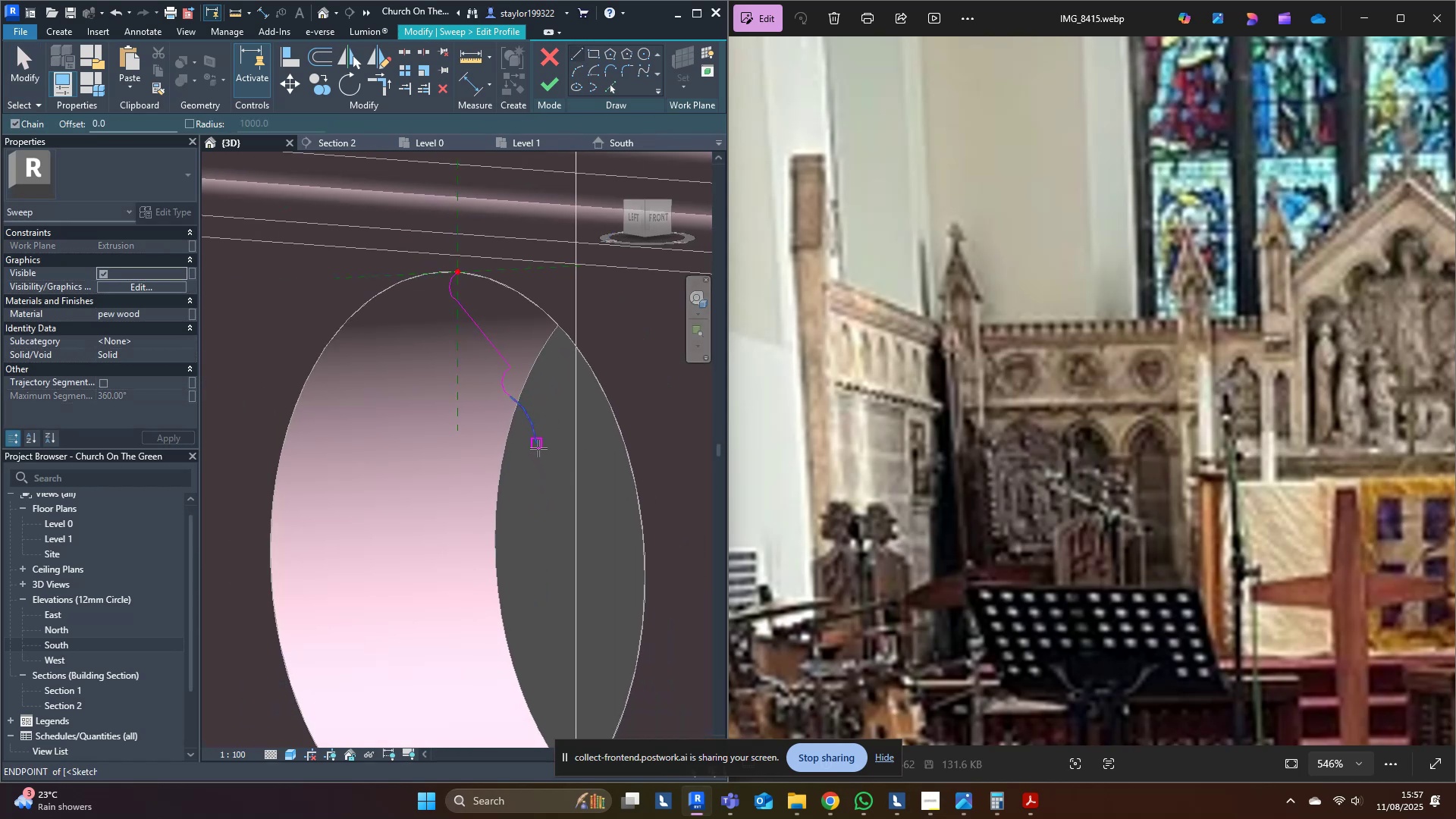 
left_click([537, 446])
 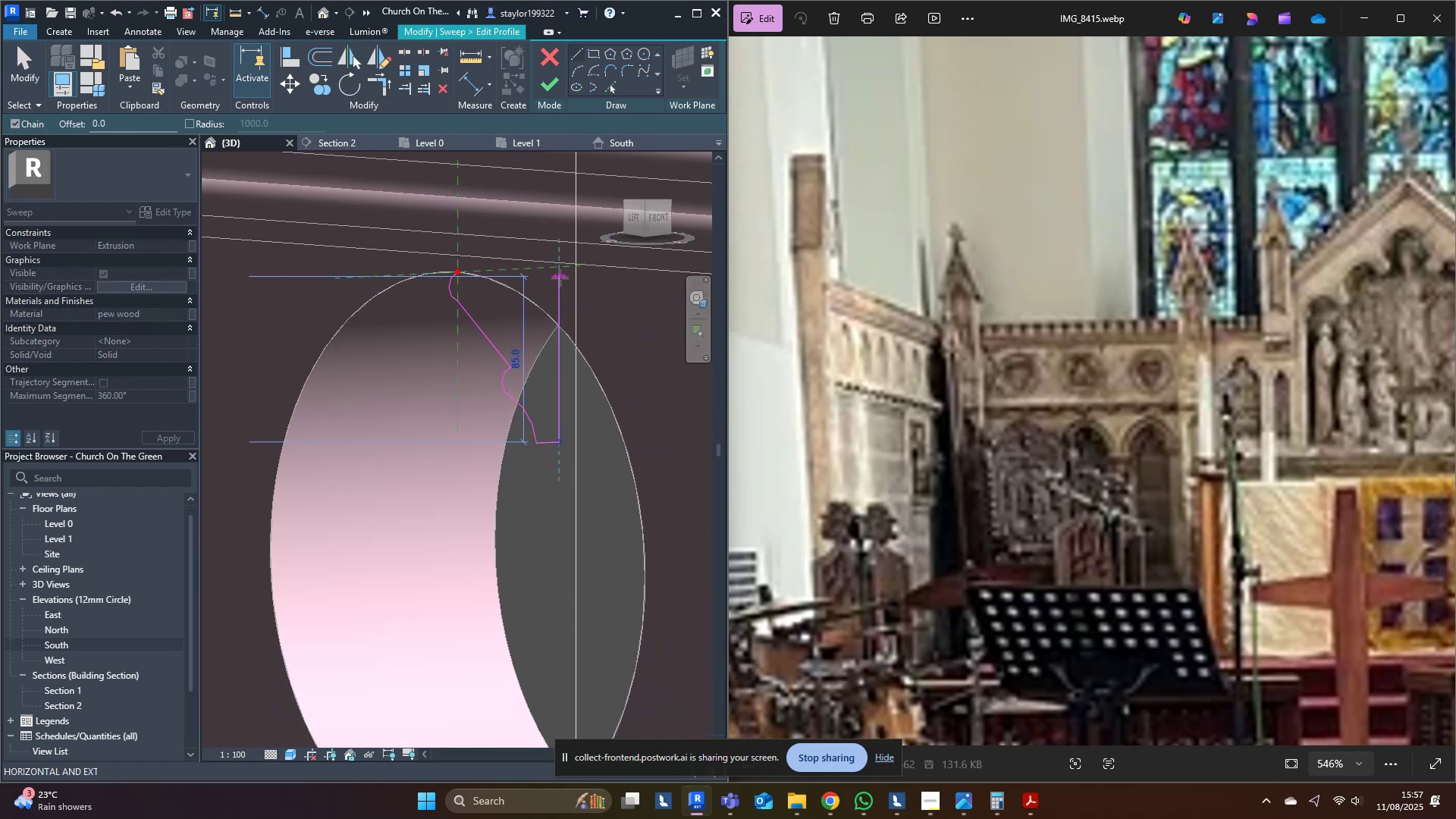 
left_click([560, 267])
 